 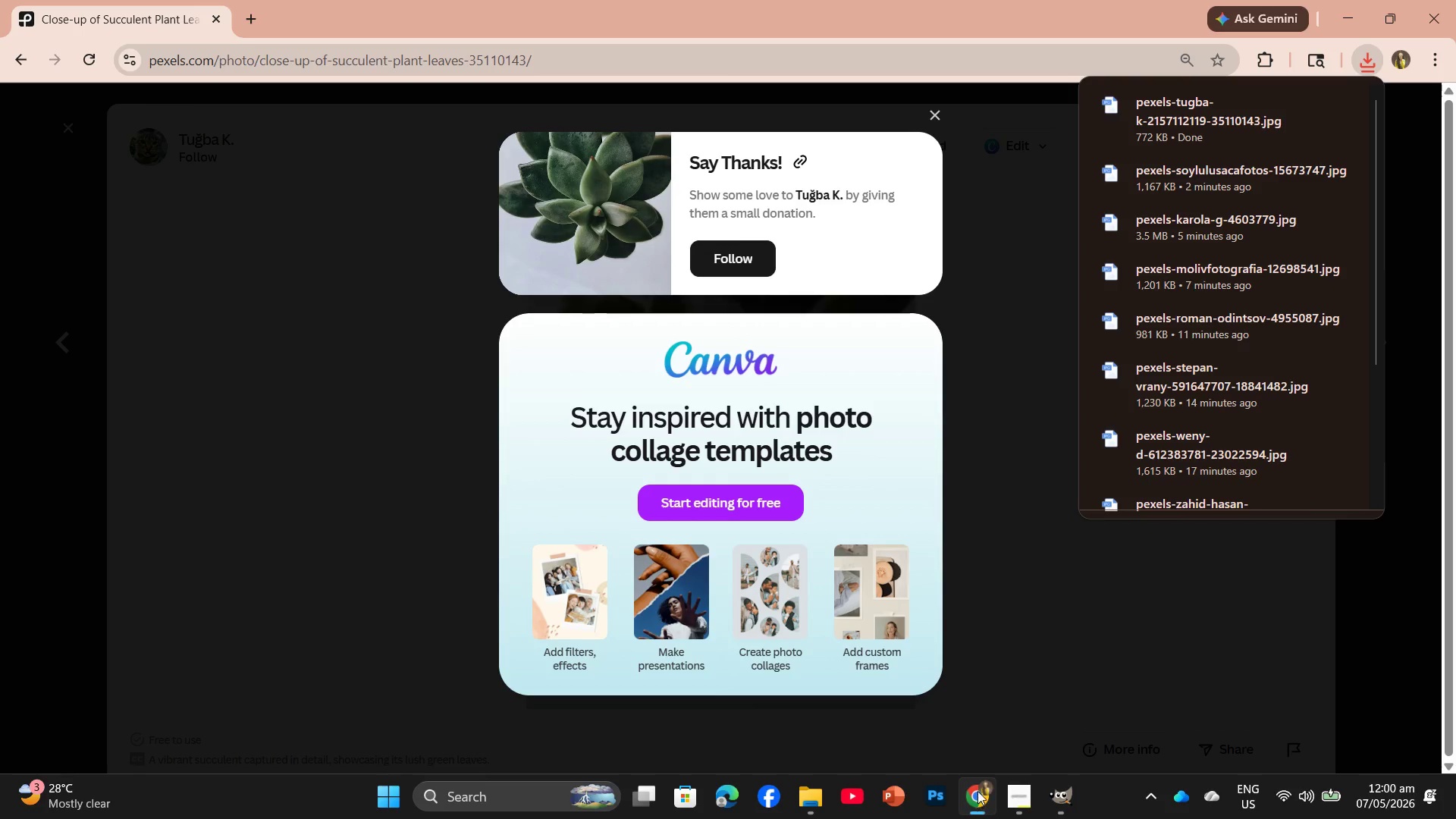 
left_click([1379, 58])
 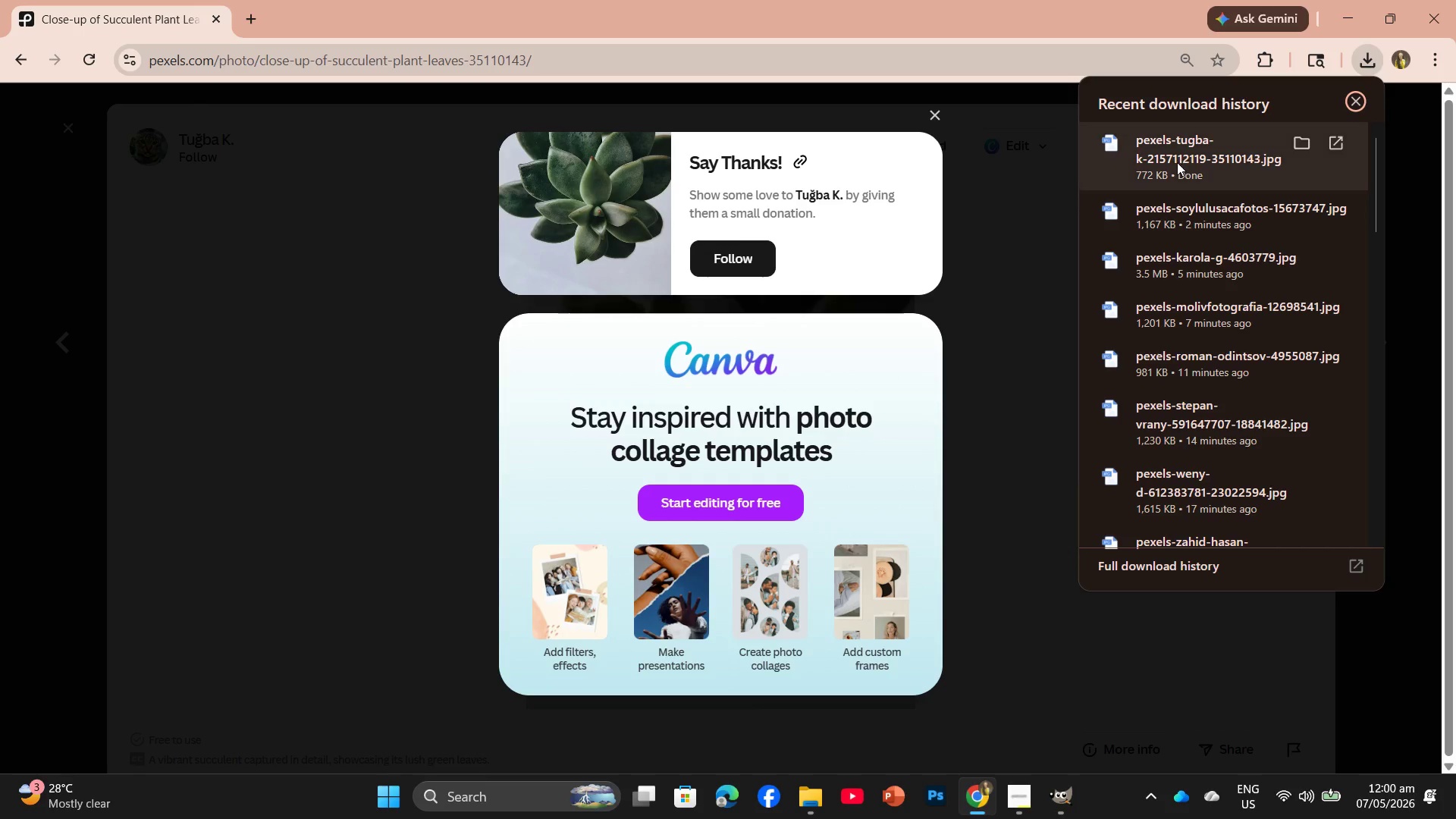 
left_click_drag(start_coordinate=[1177, 162], to_coordinate=[550, 50])
 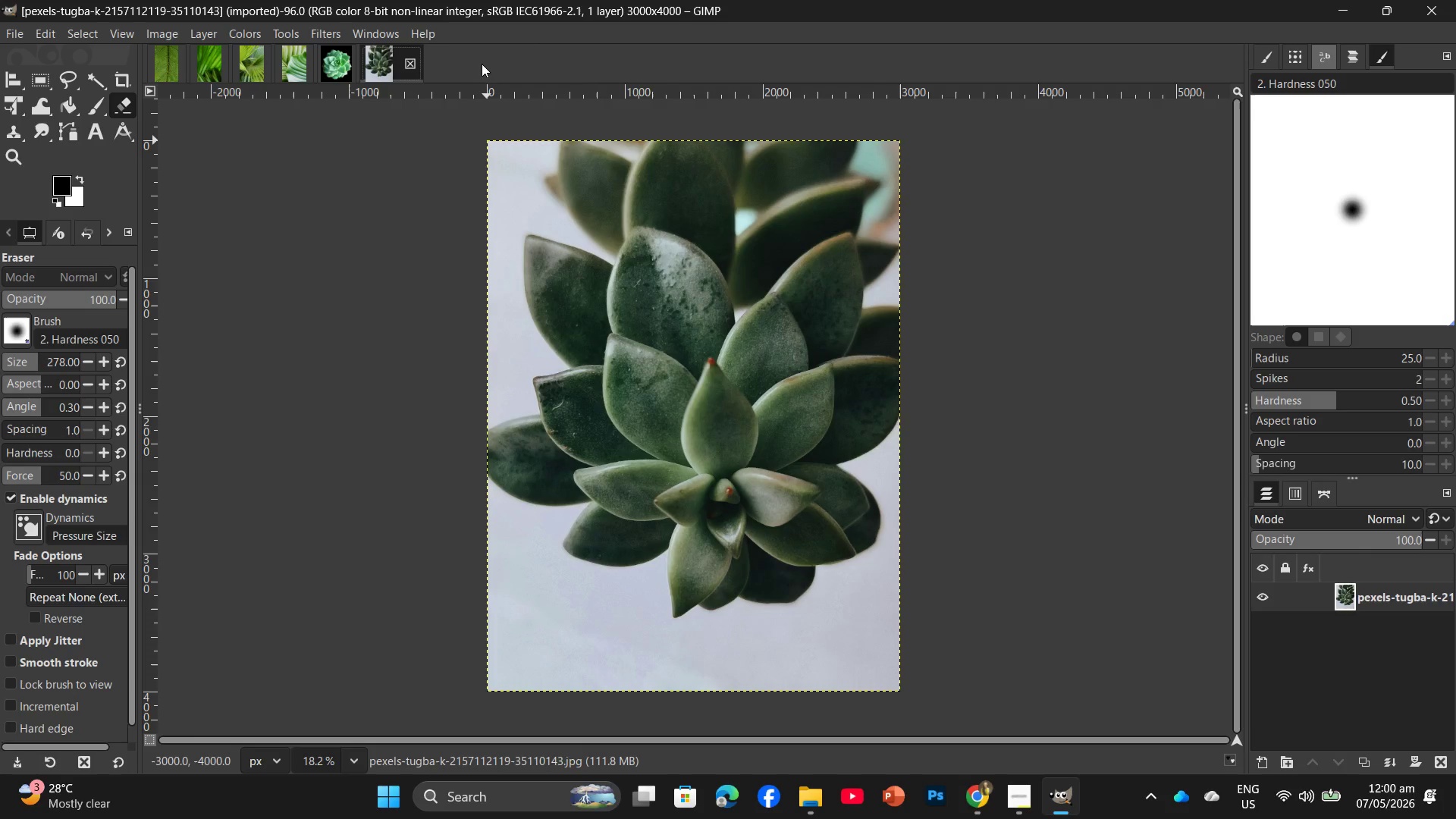 
left_click([240, 33])
 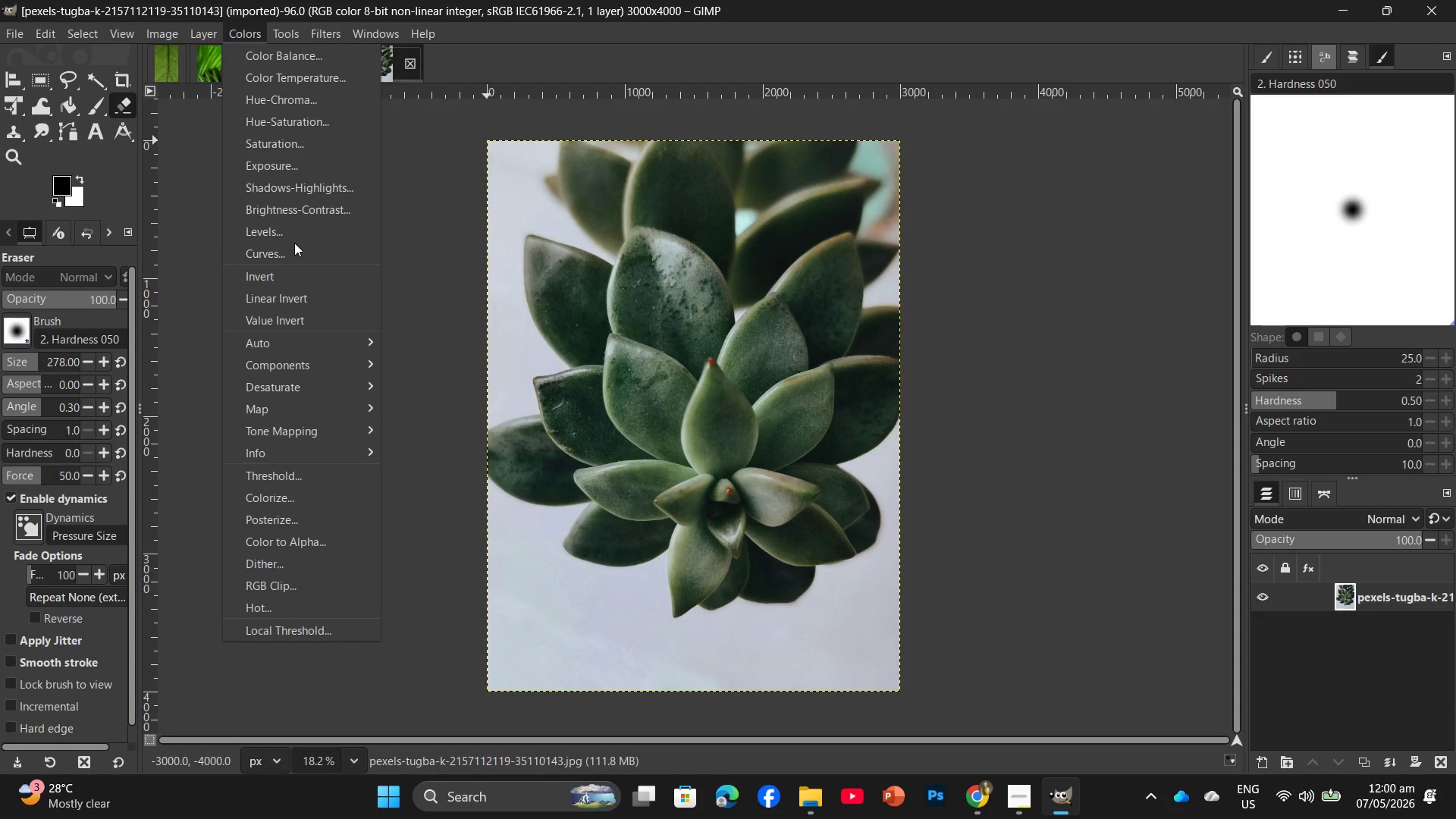 
left_click([296, 232])
 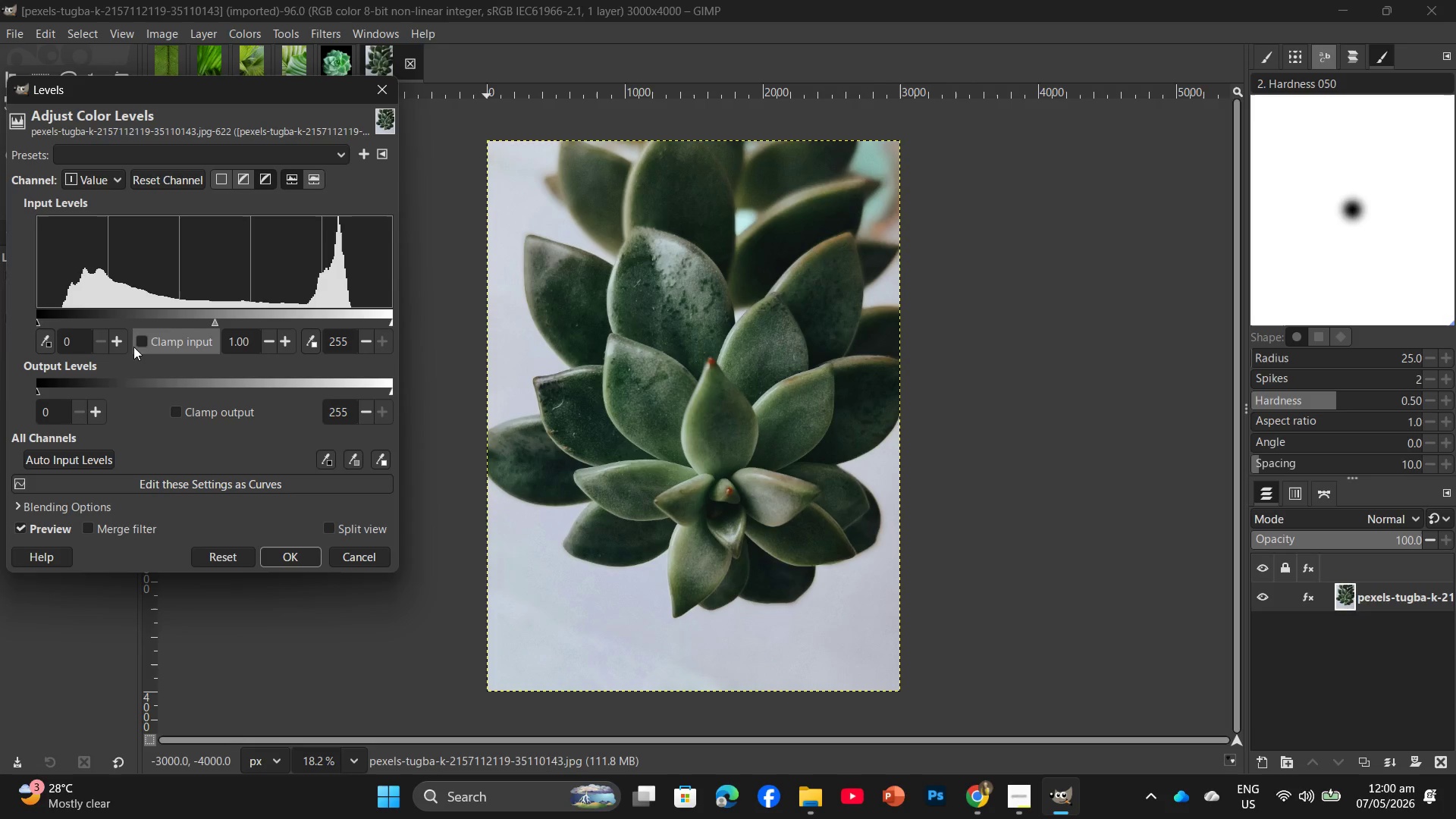 
double_click([121, 343])
 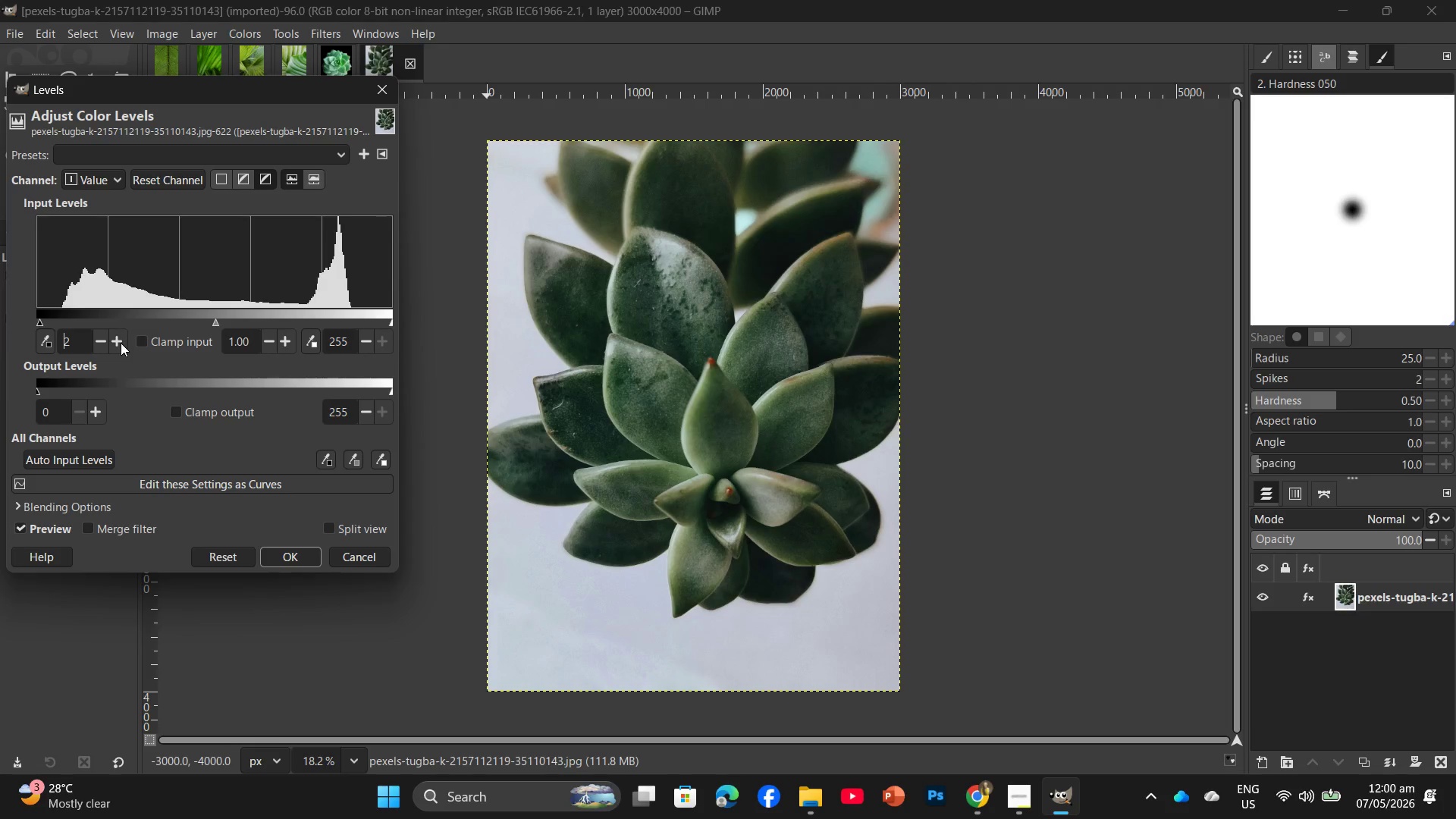 
triple_click([121, 343])
 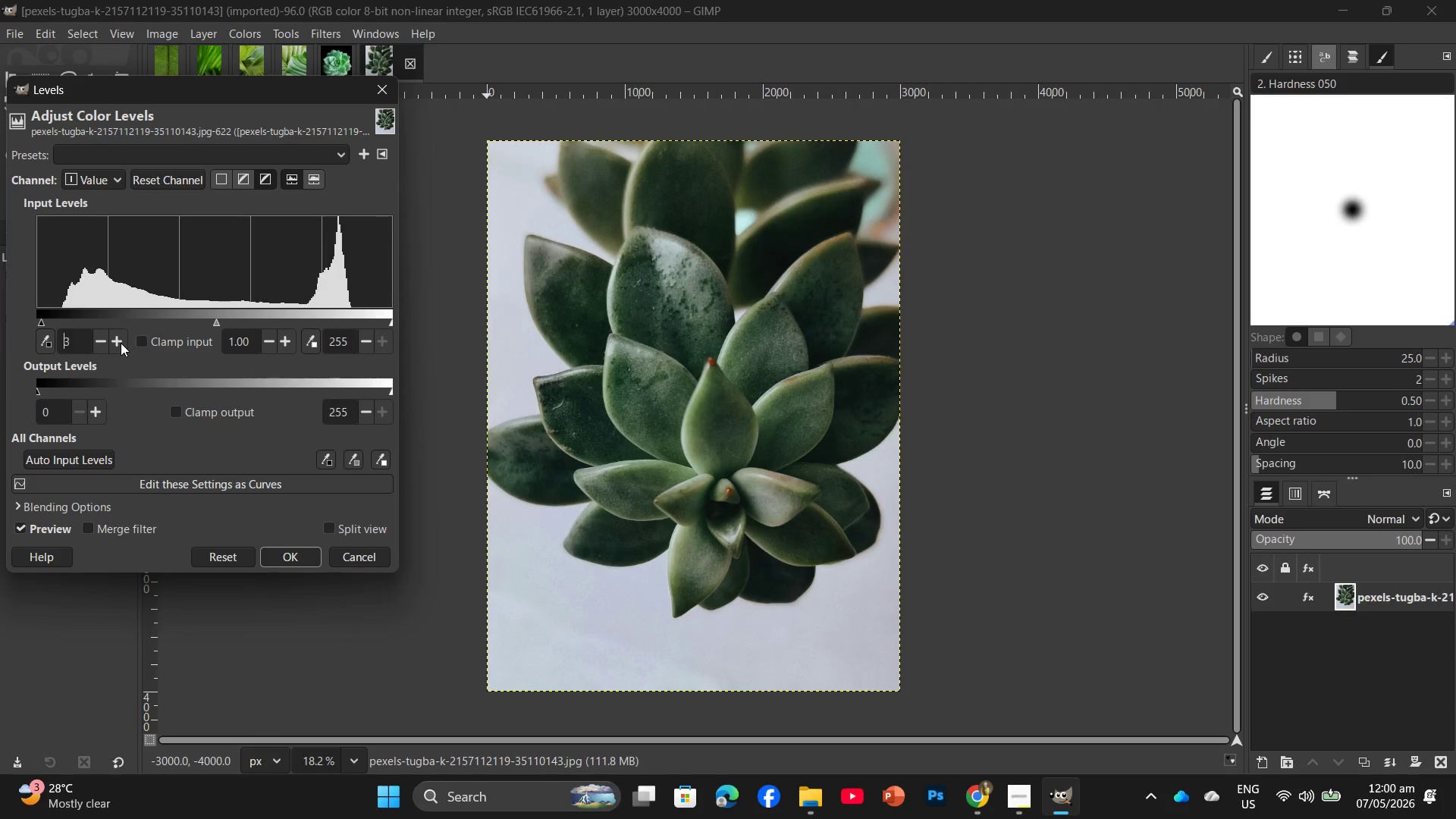 
triple_click([121, 343])
 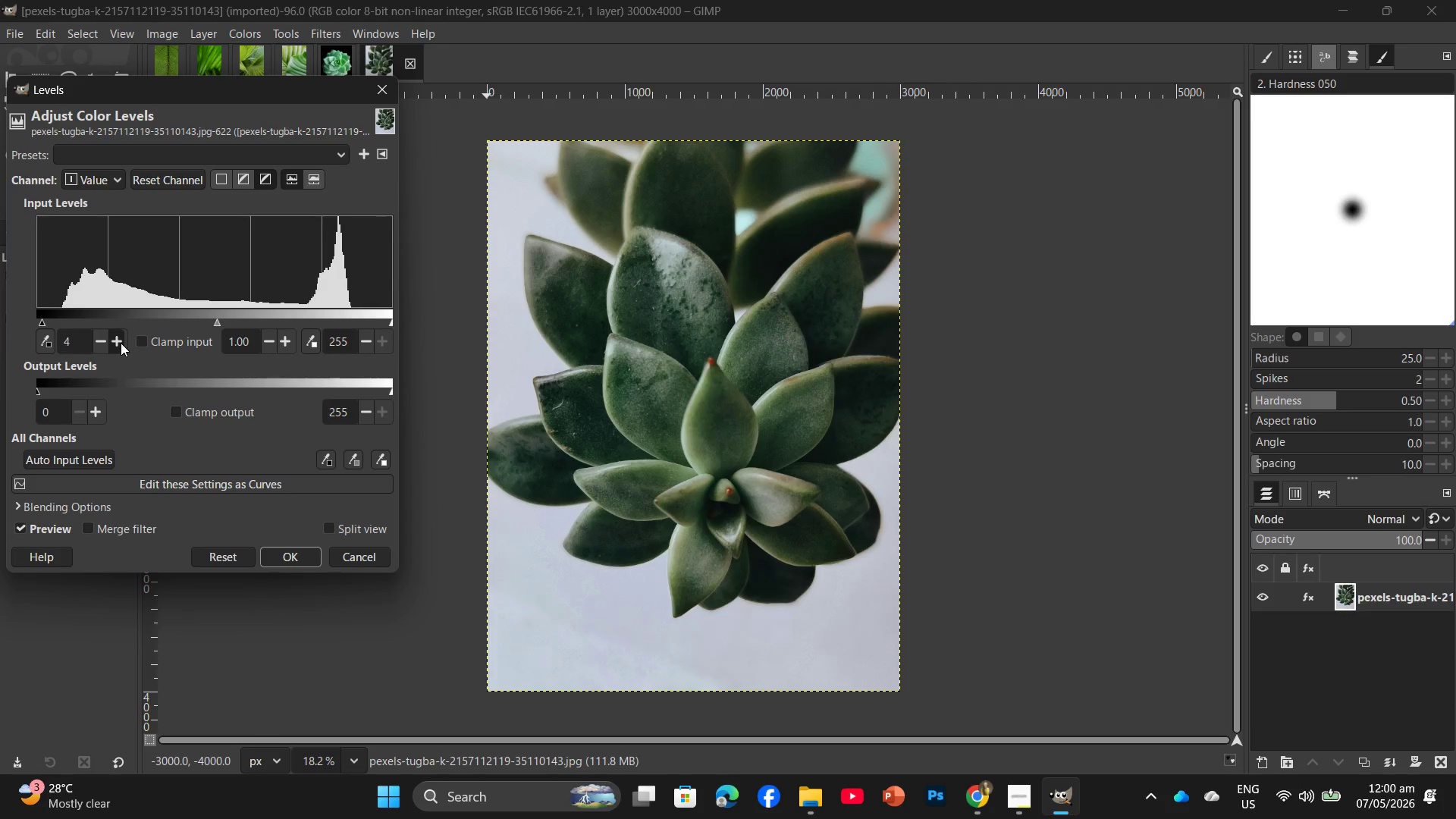 
triple_click([121, 343])
 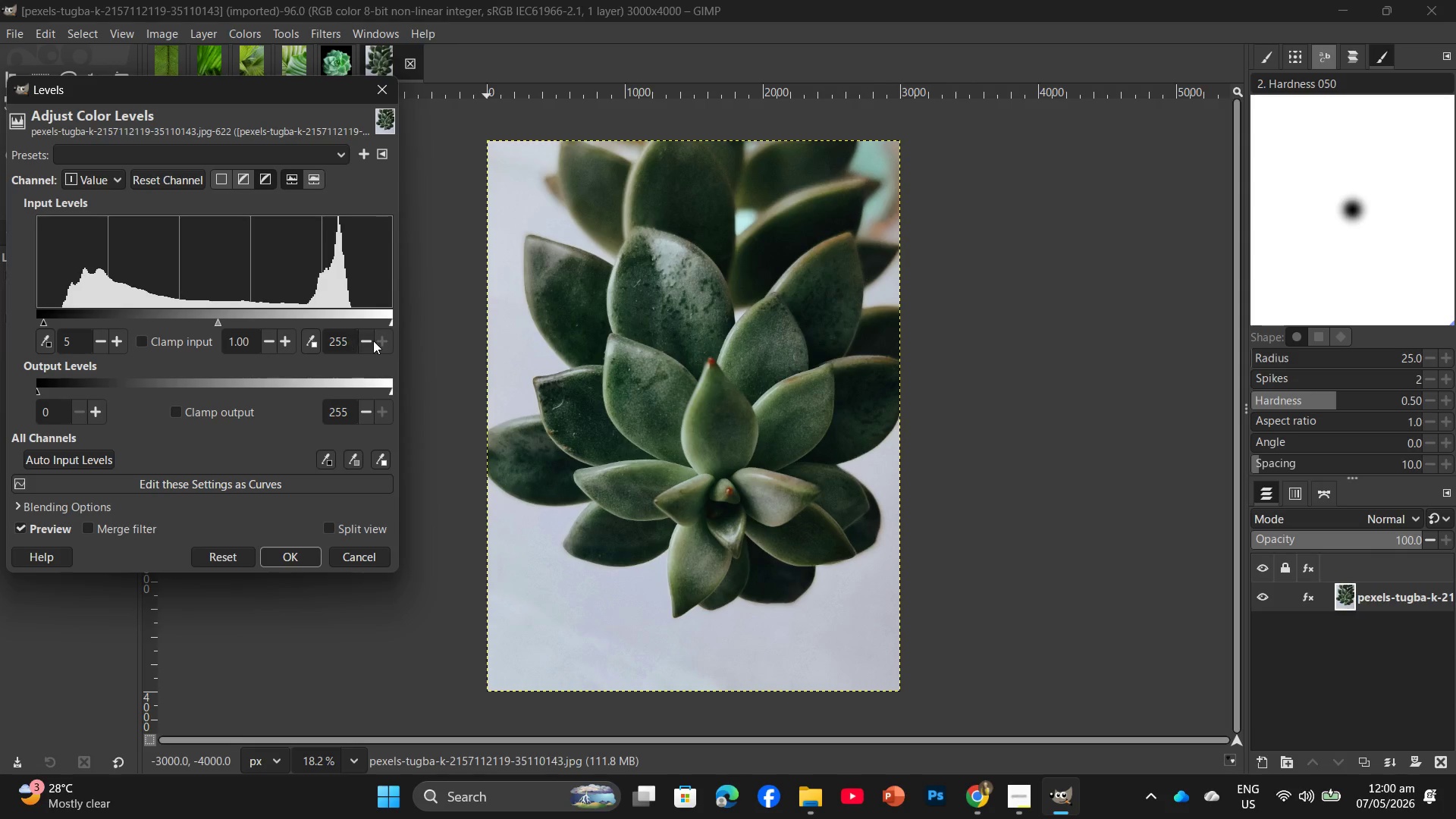 
double_click([375, 340])
 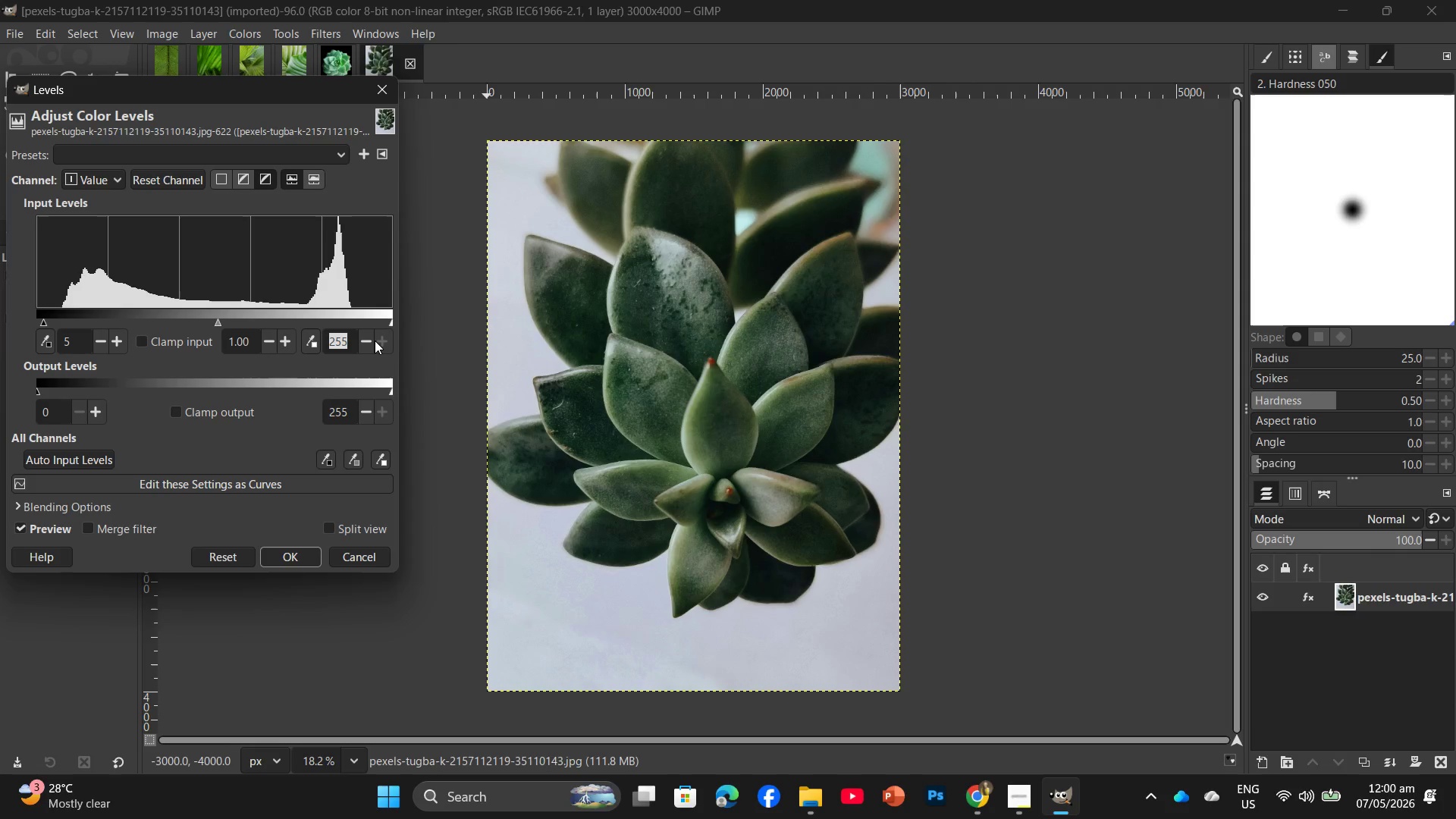 
triple_click([375, 340])
 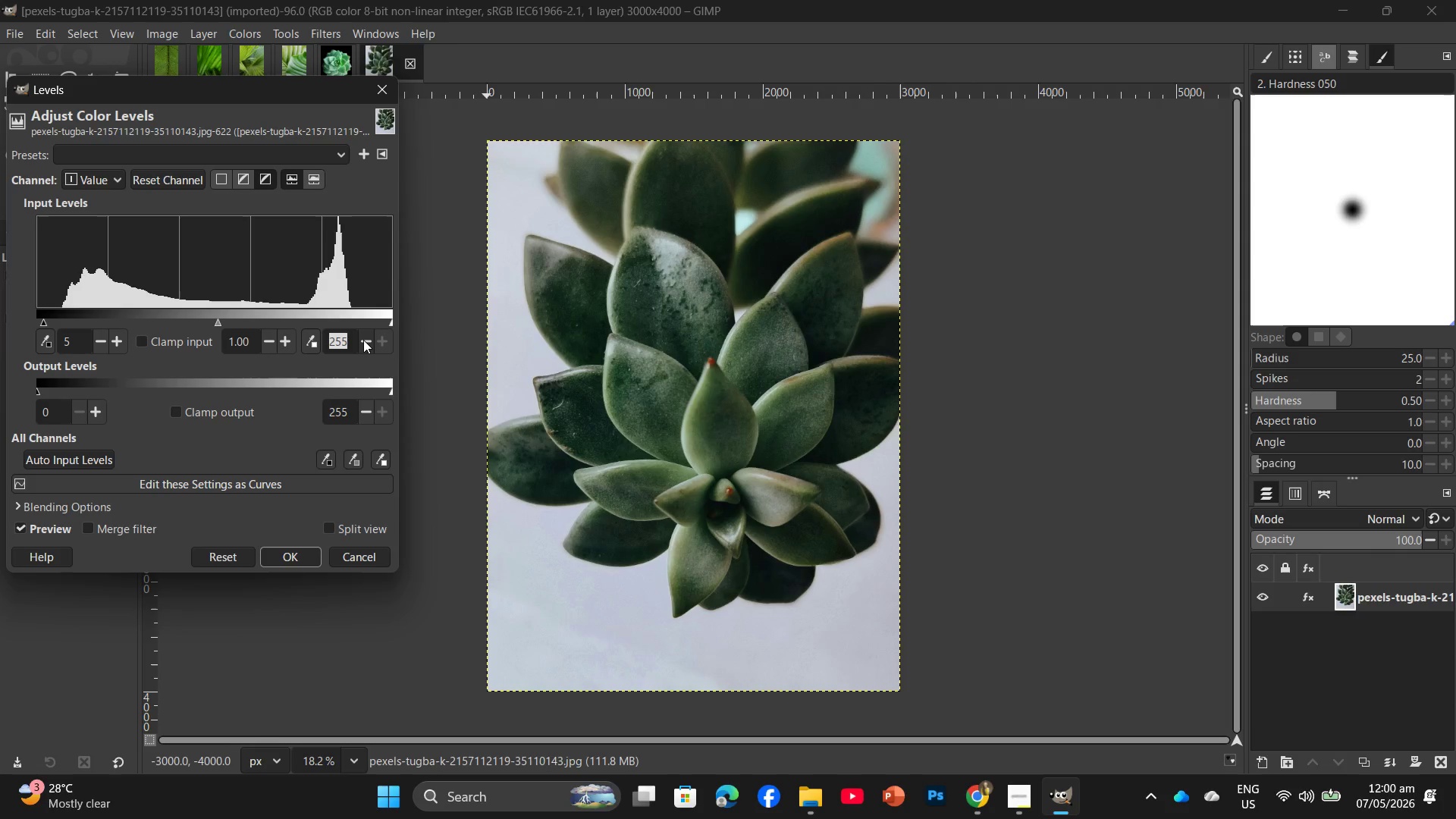 
triple_click([363, 340])
 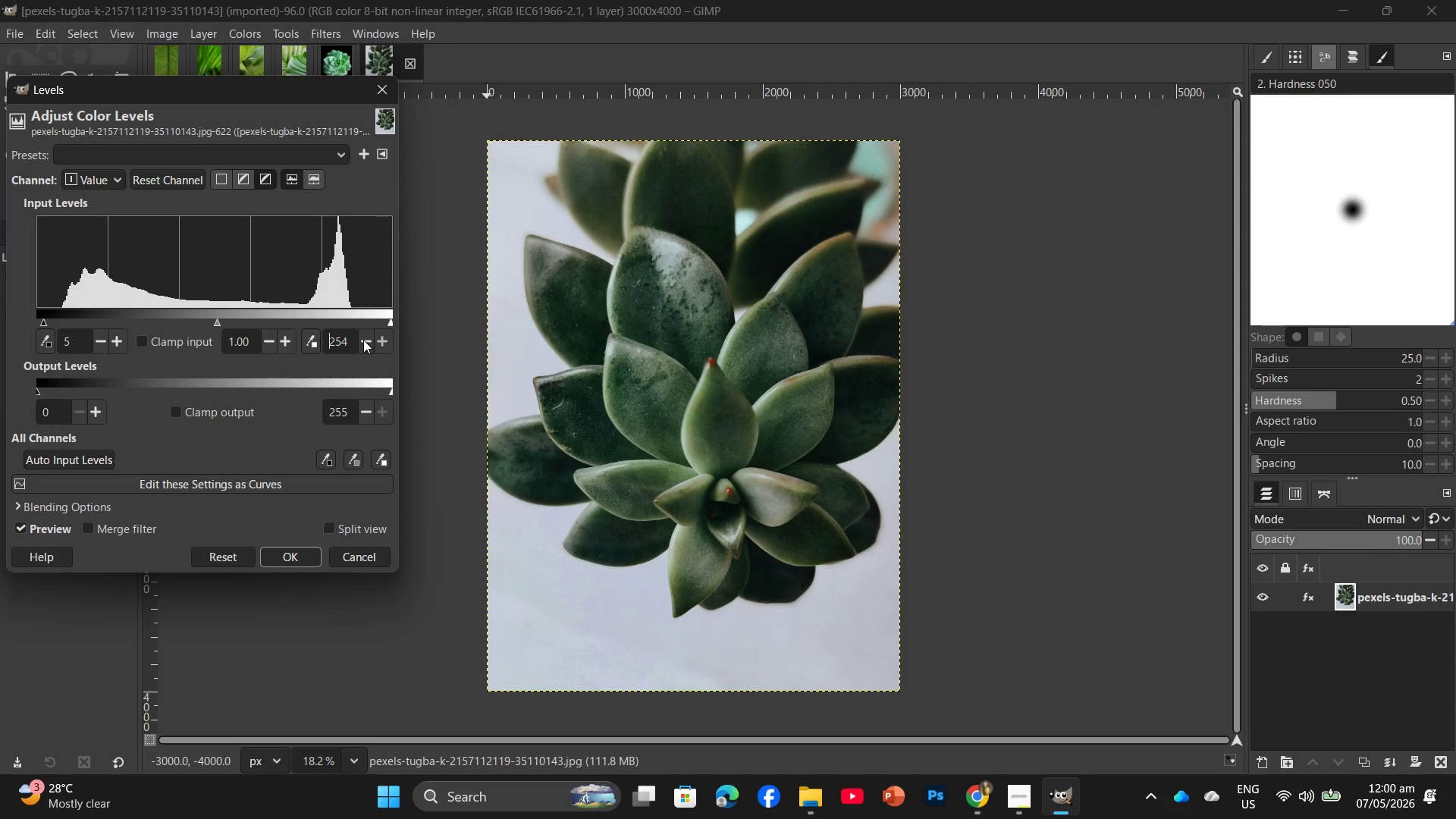 
triple_click([363, 340])
 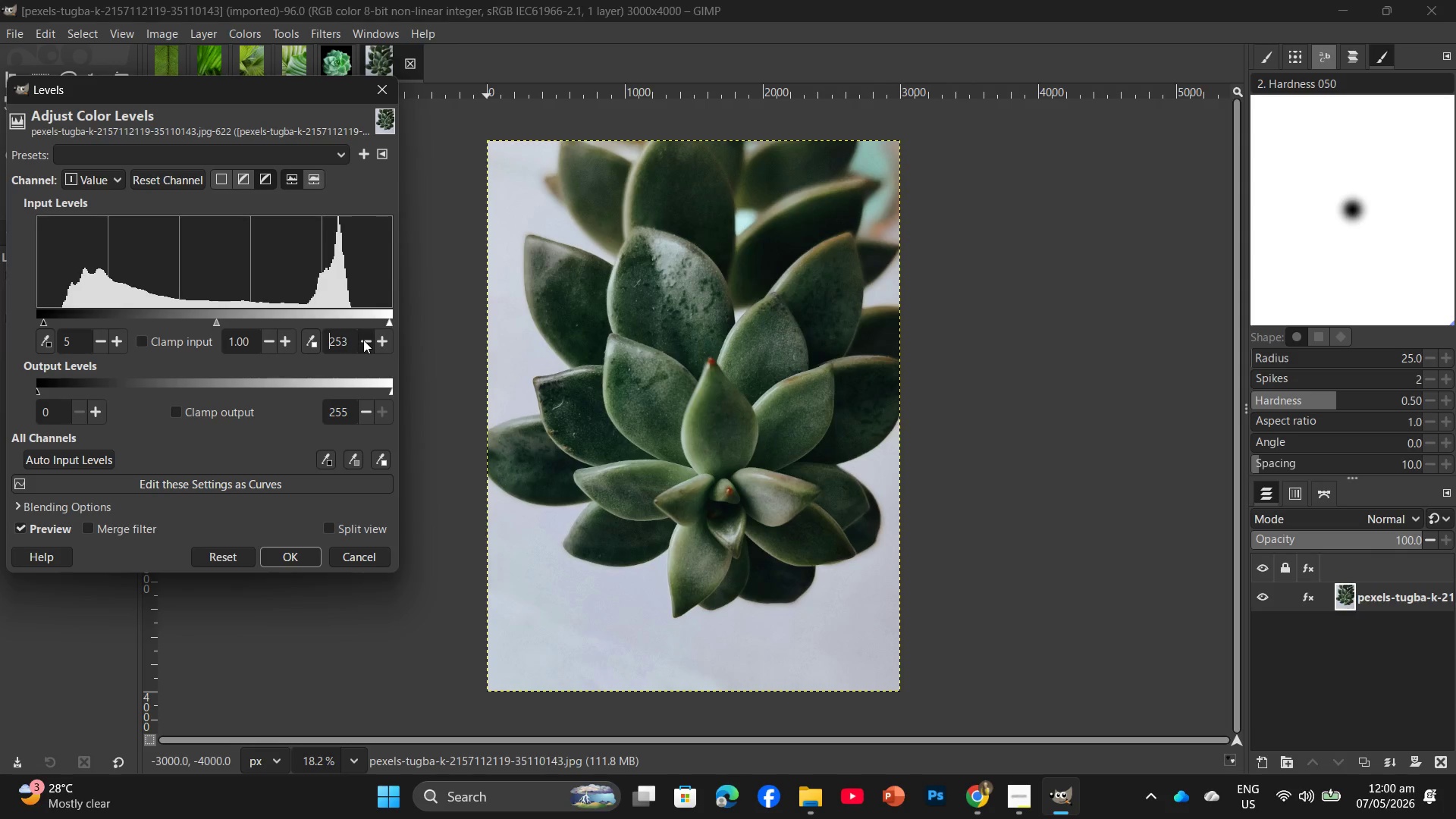 
triple_click([363, 340])
 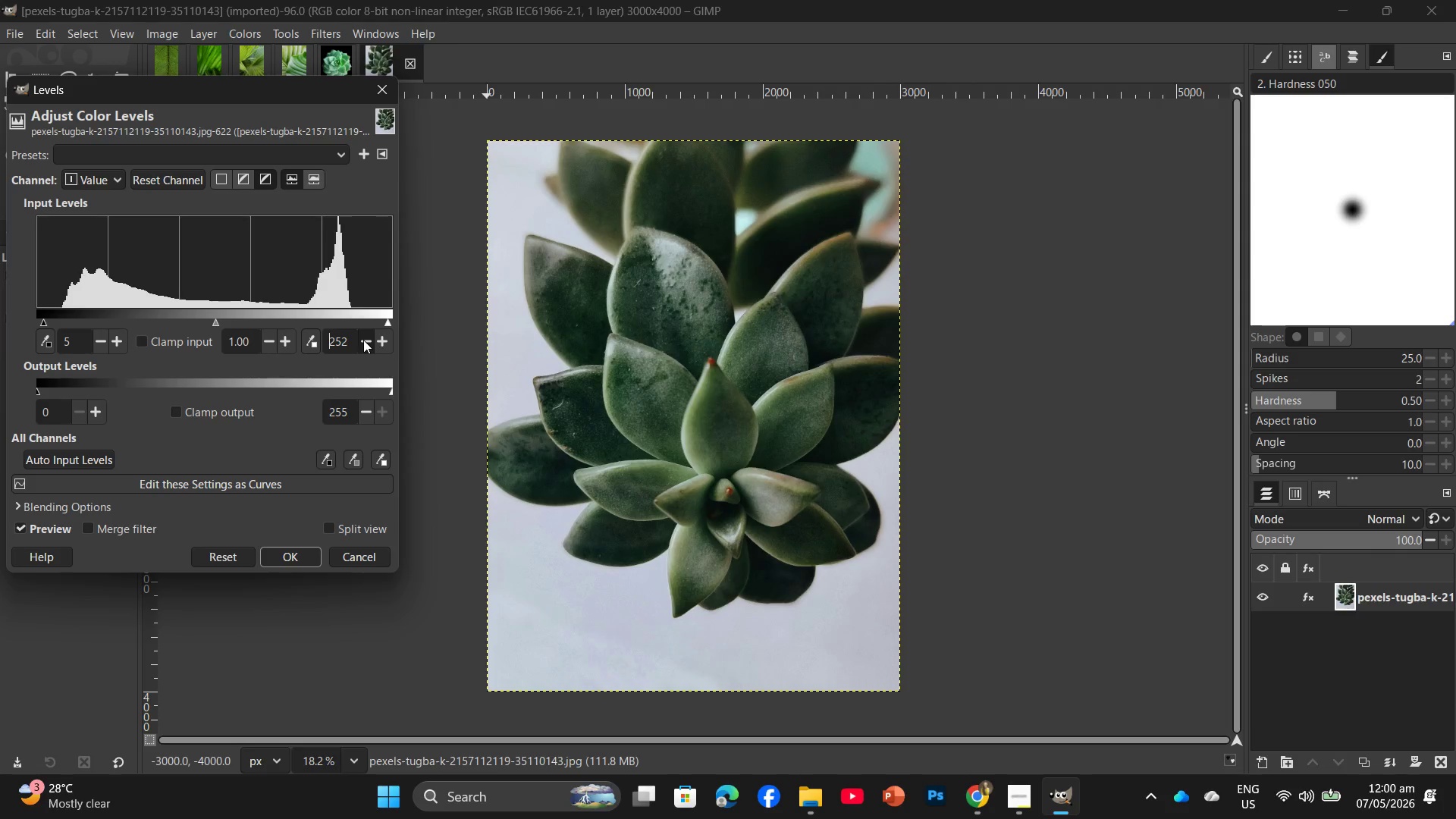 
triple_click([363, 340])
 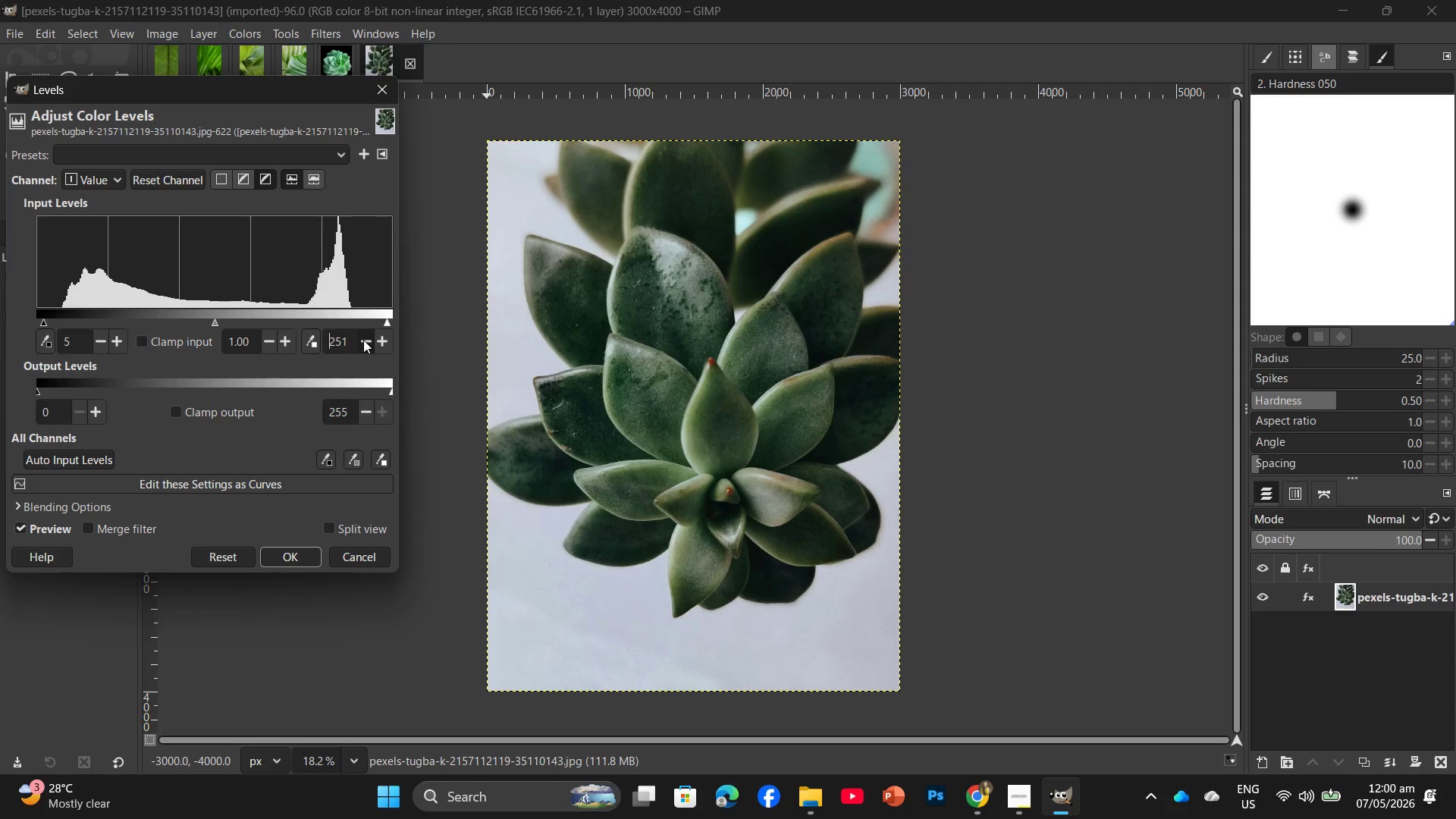 
triple_click([363, 340])
 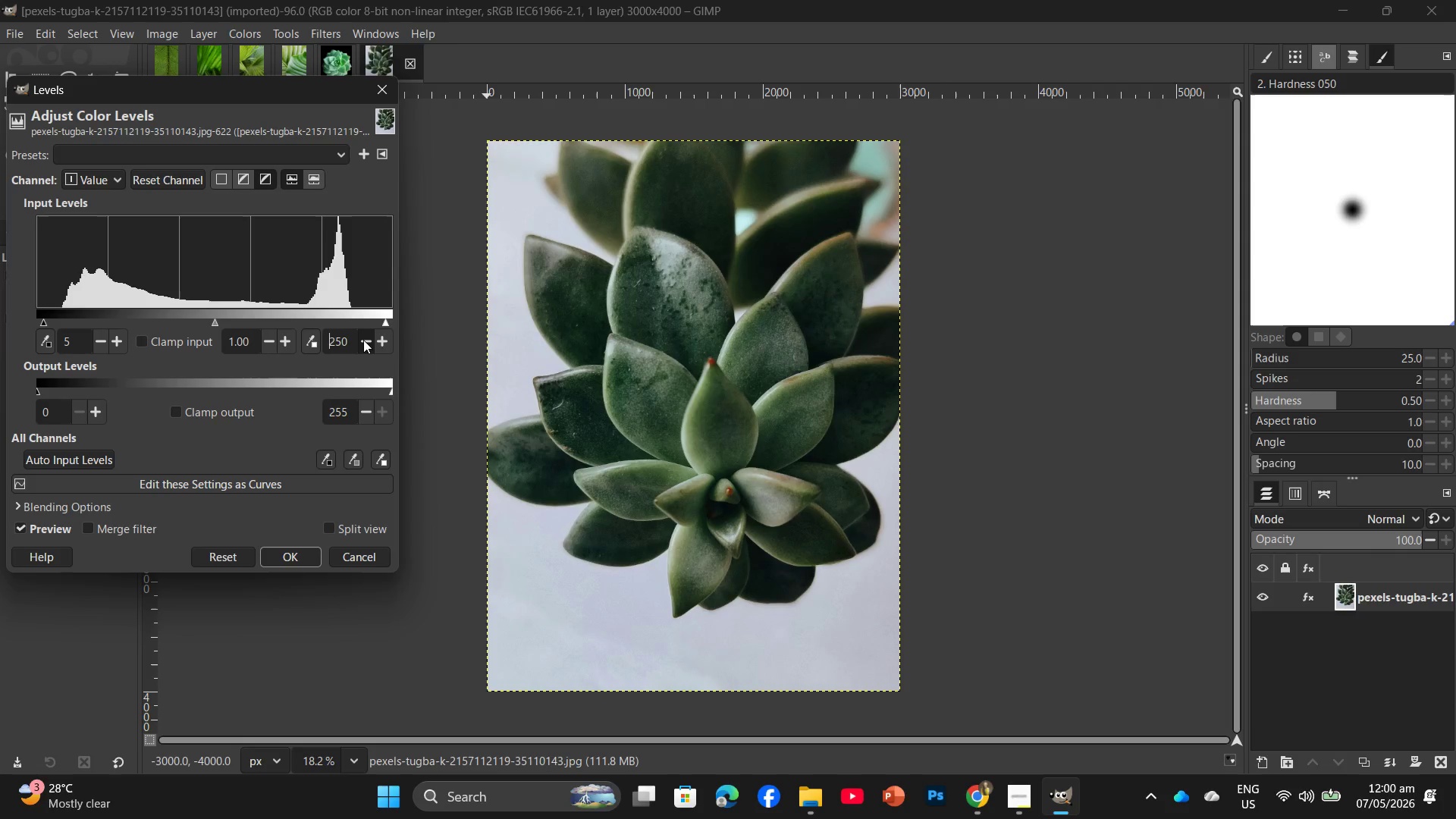 
triple_click([363, 340])
 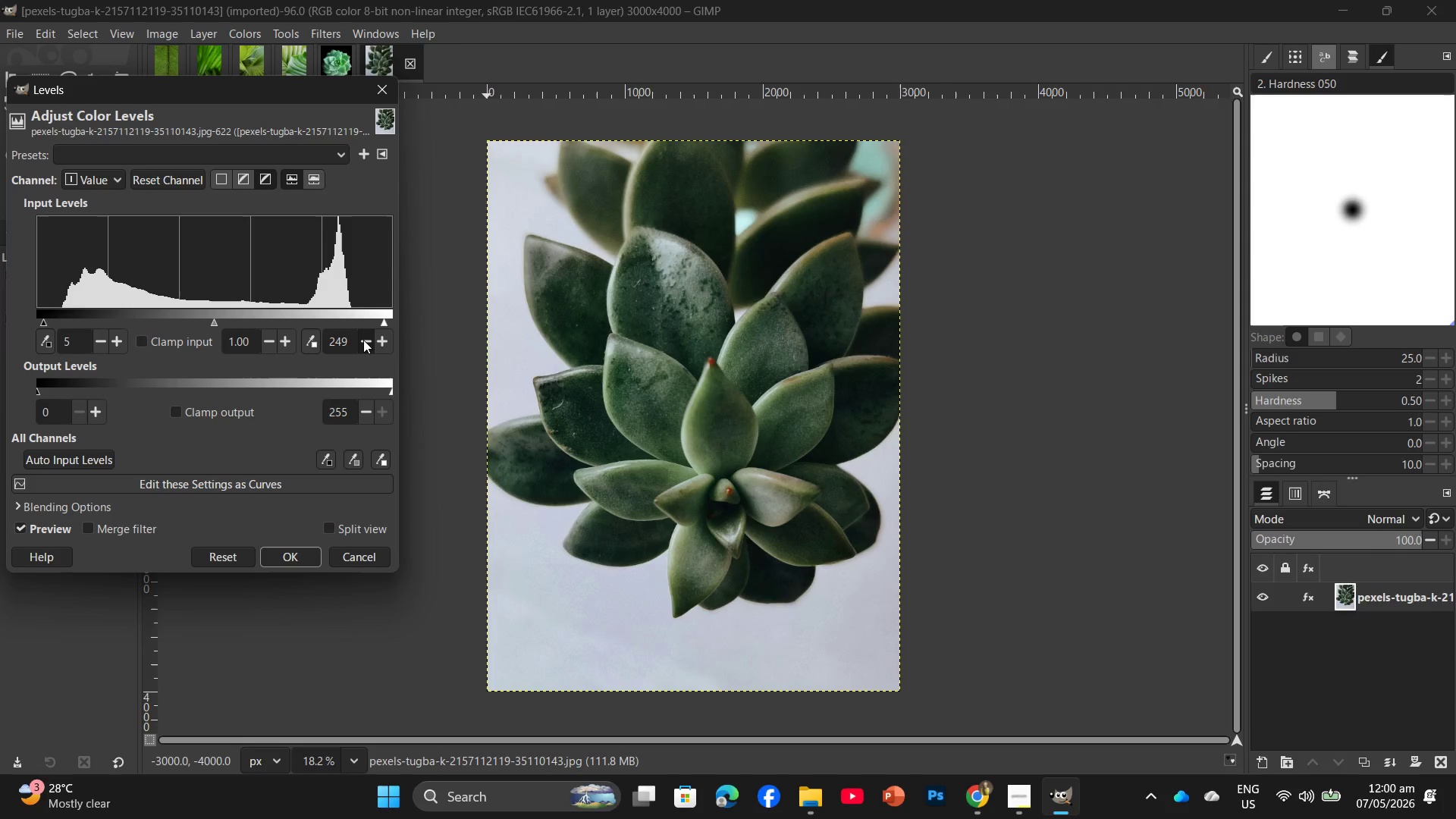 
triple_click([363, 340])
 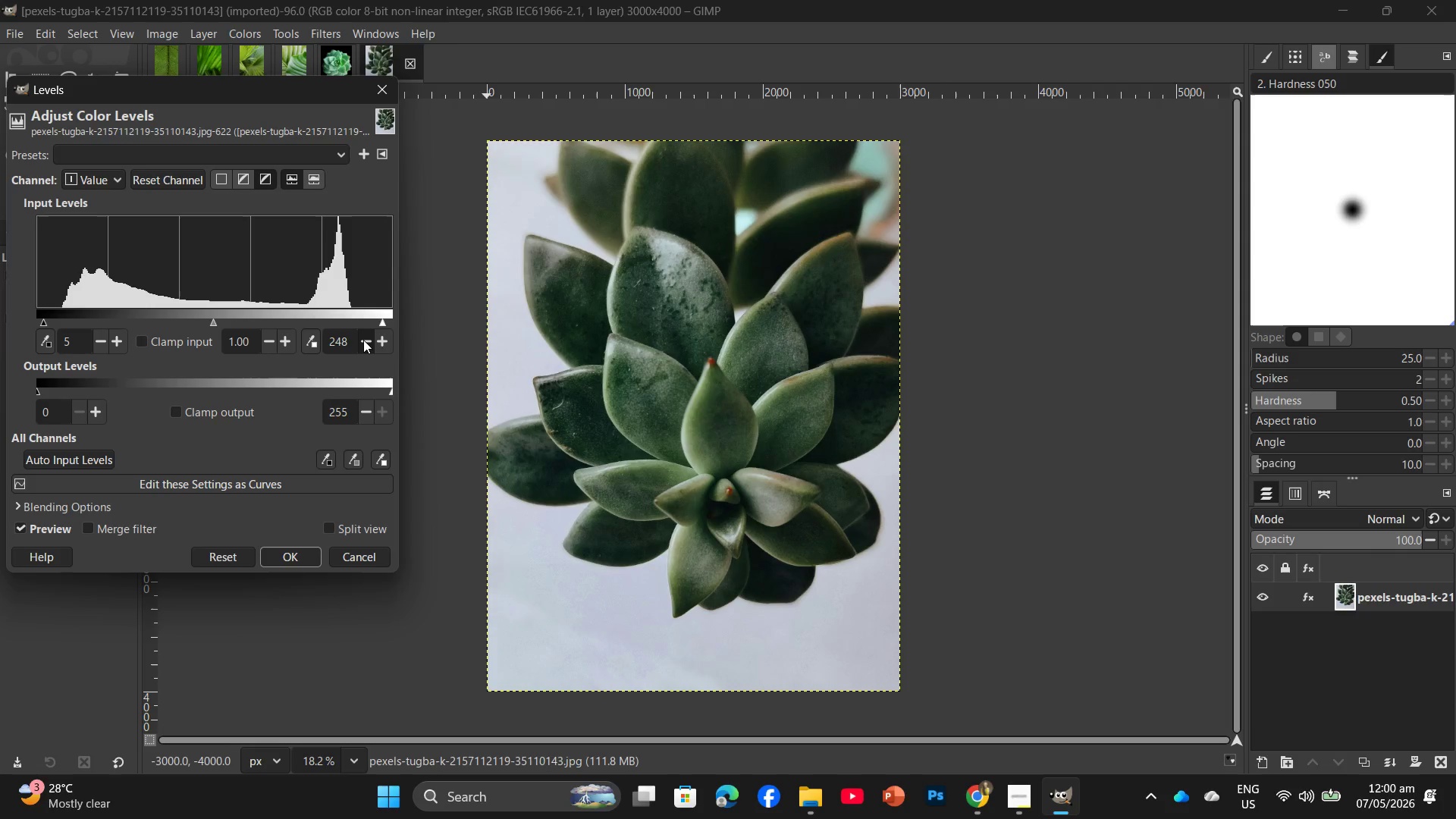 
triple_click([363, 340])
 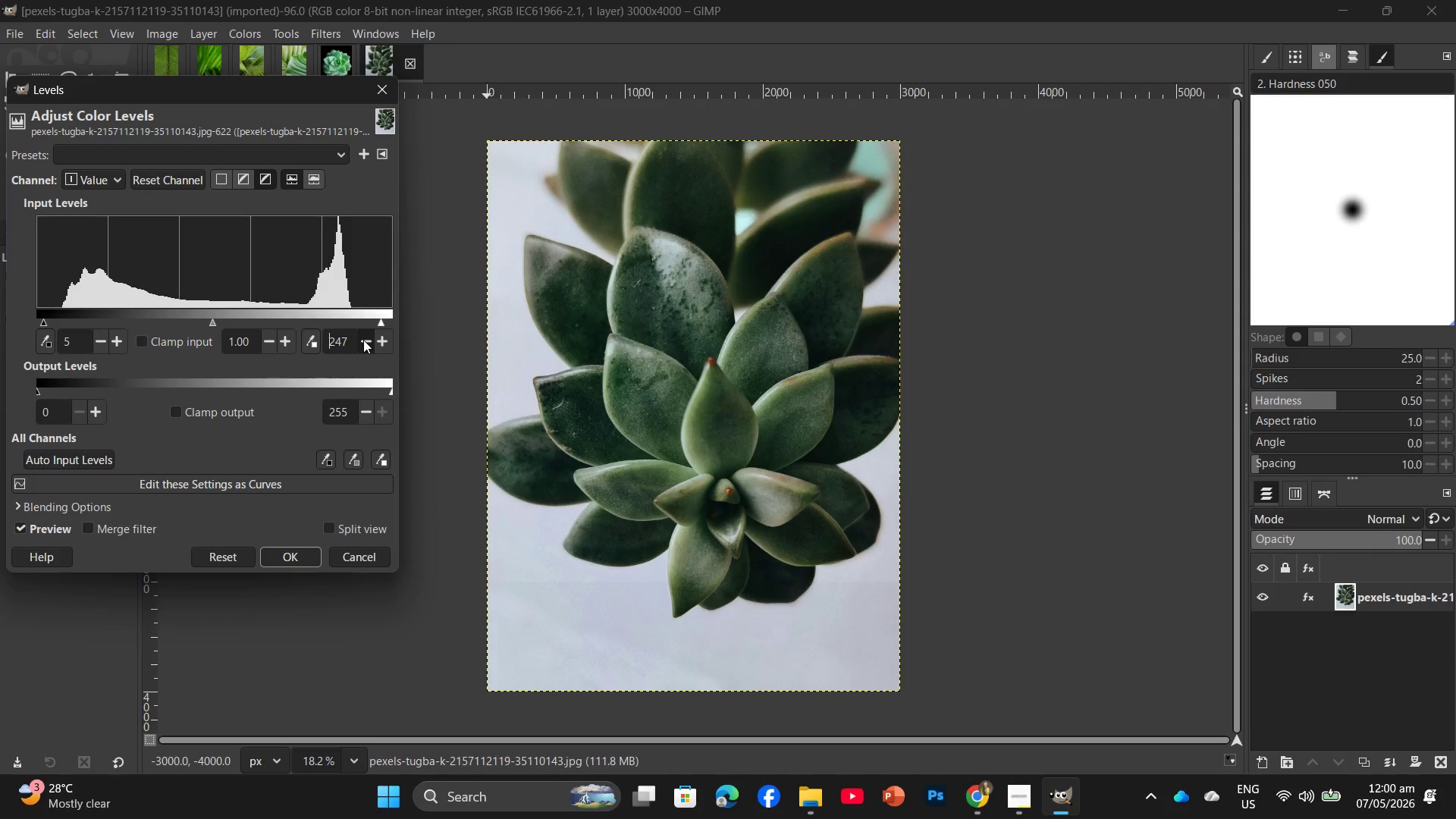 
triple_click([363, 340])
 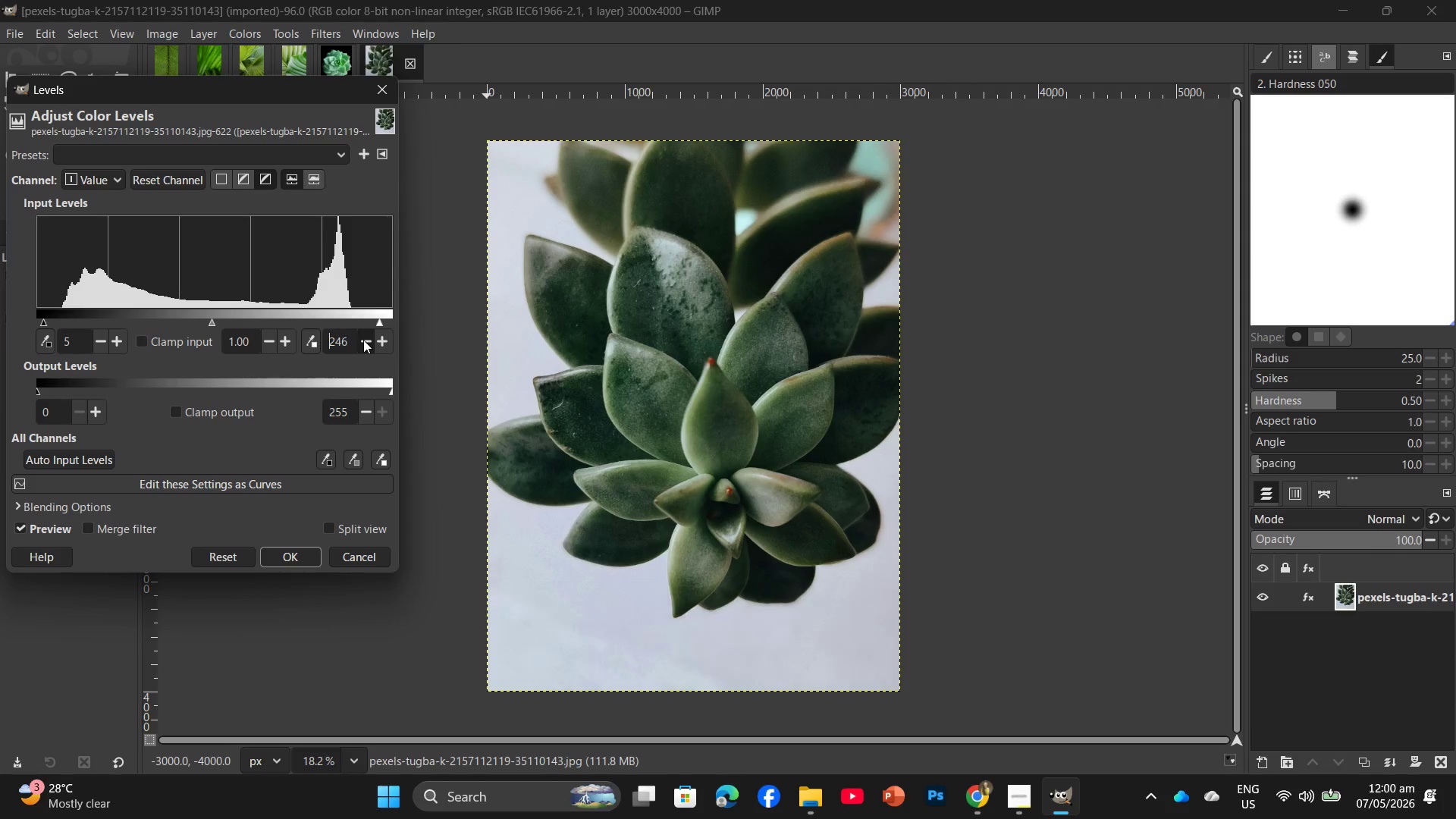 
triple_click([363, 340])
 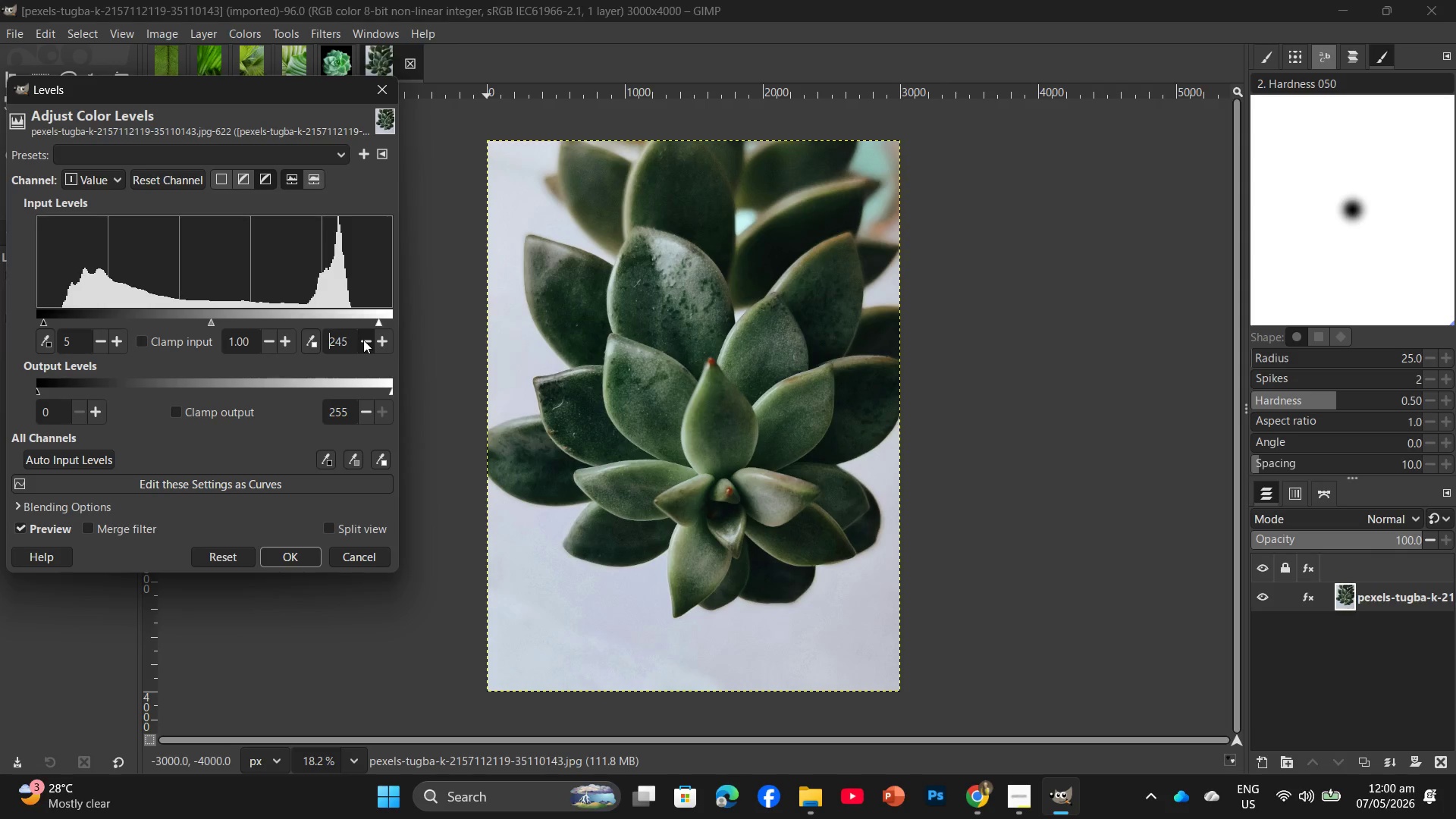 
triple_click([363, 340])
 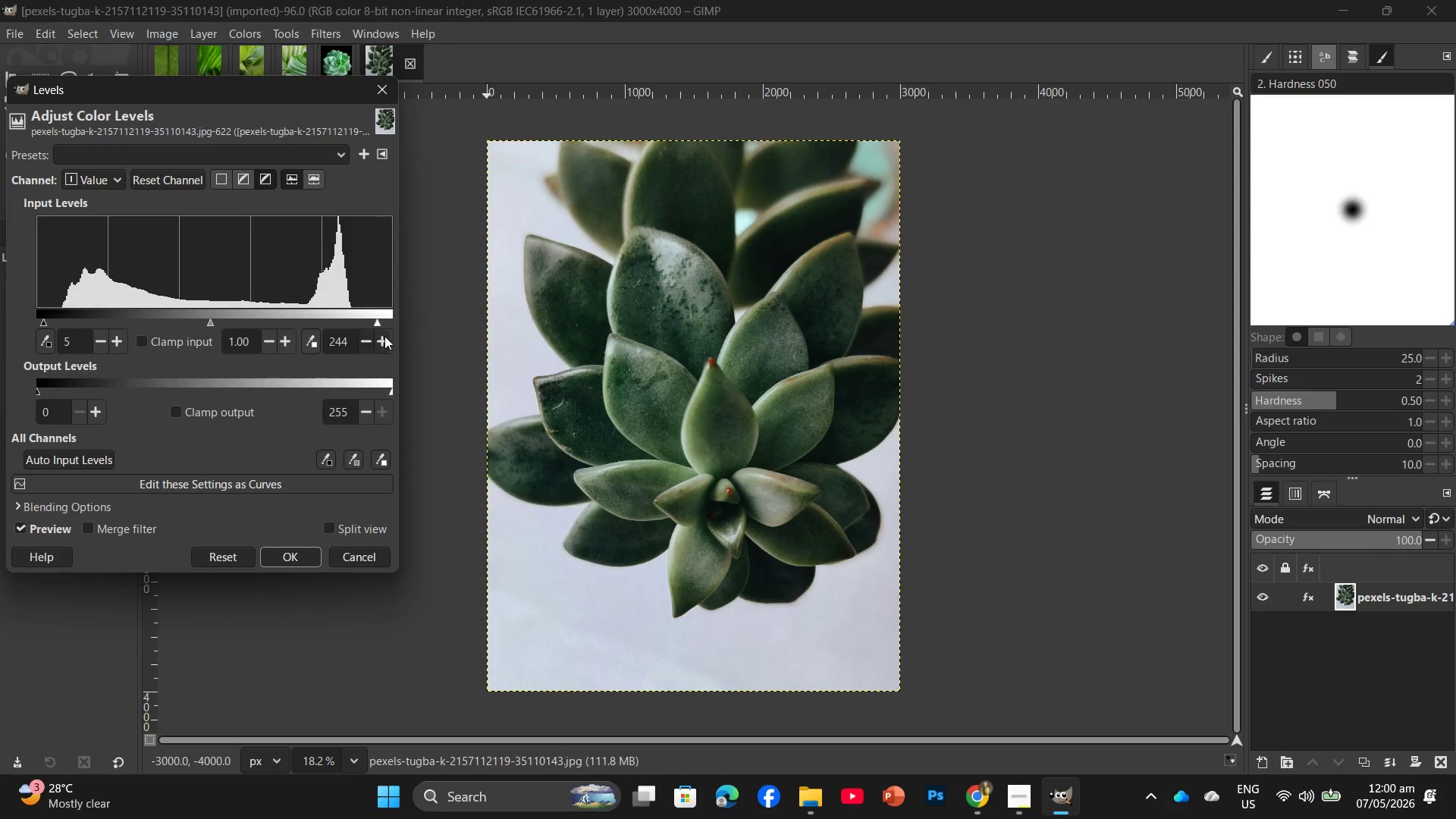 
left_click([388, 336])
 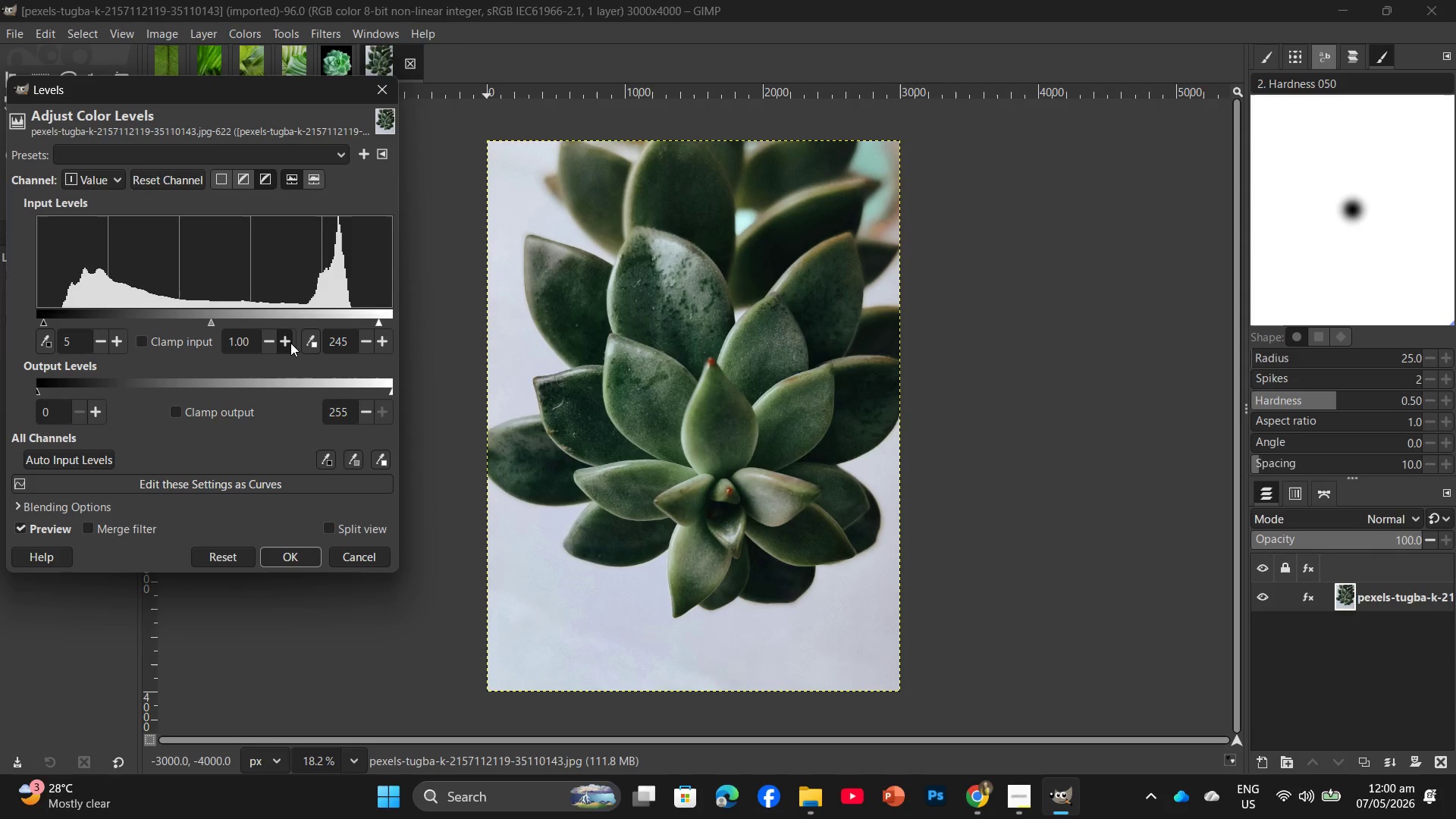 
double_click([290, 343])
 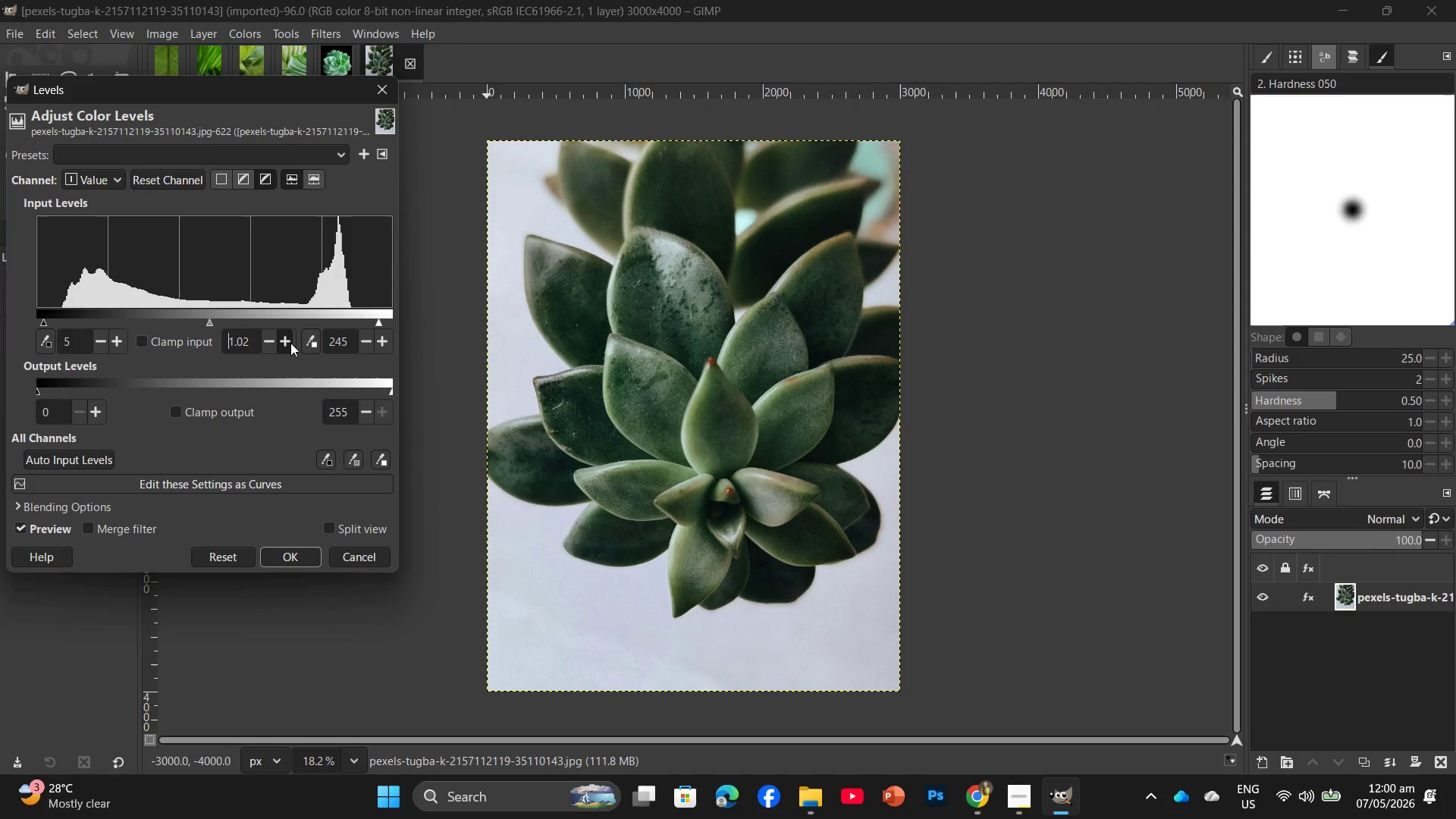 
triple_click([290, 343])
 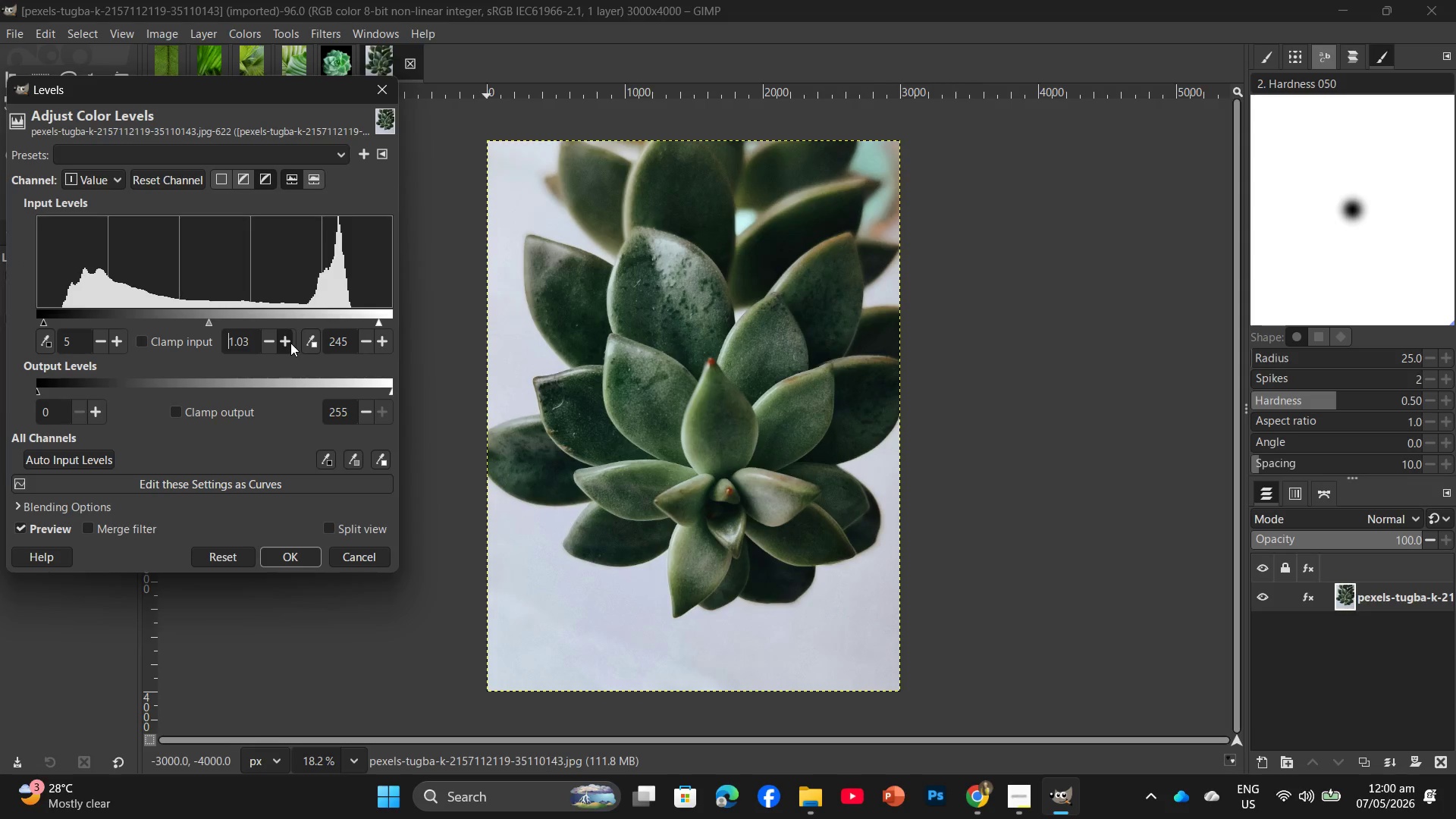 
triple_click([290, 343])
 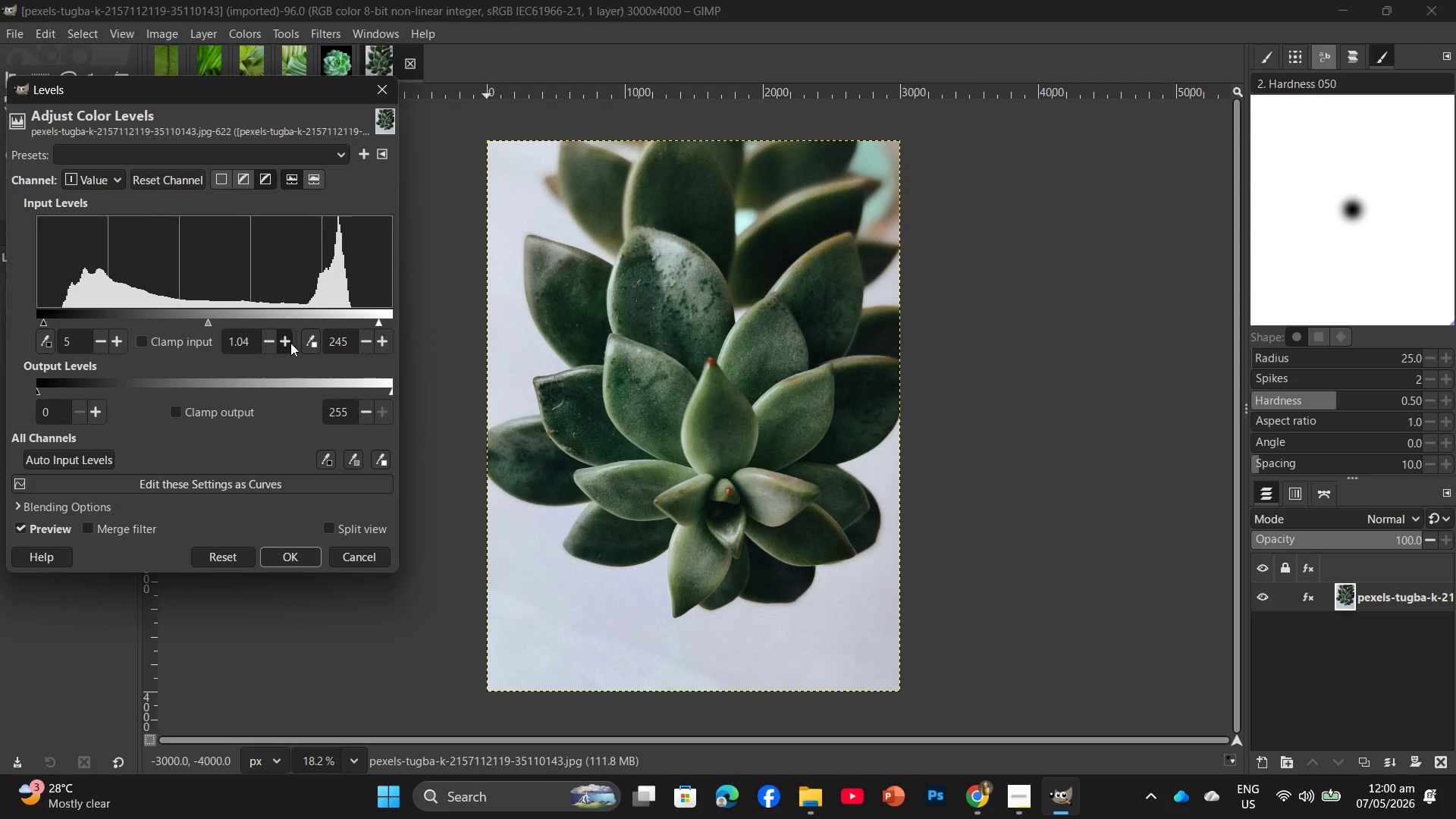 
triple_click([290, 343])
 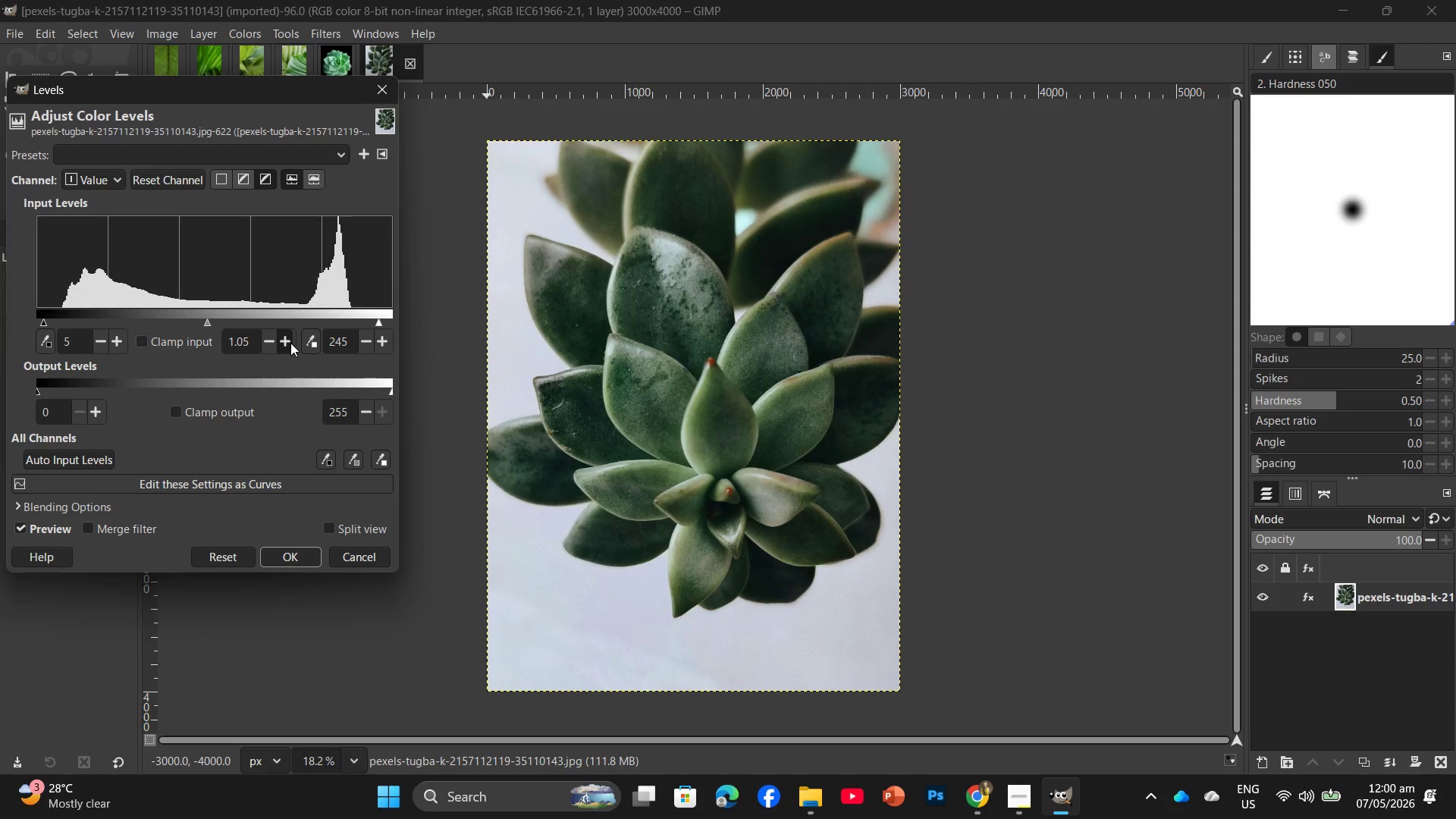 
triple_click([290, 343])
 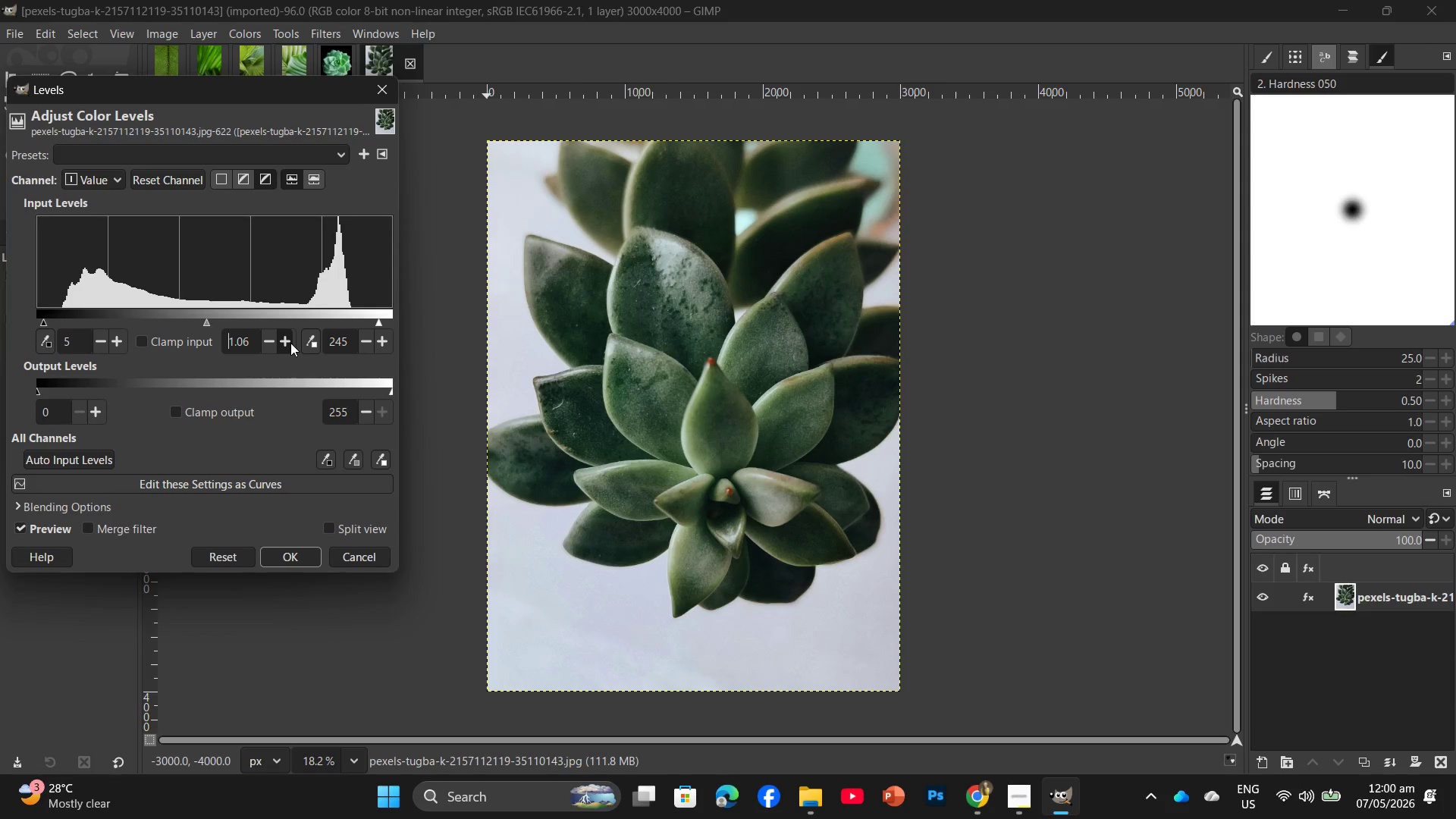 
triple_click([290, 343])
 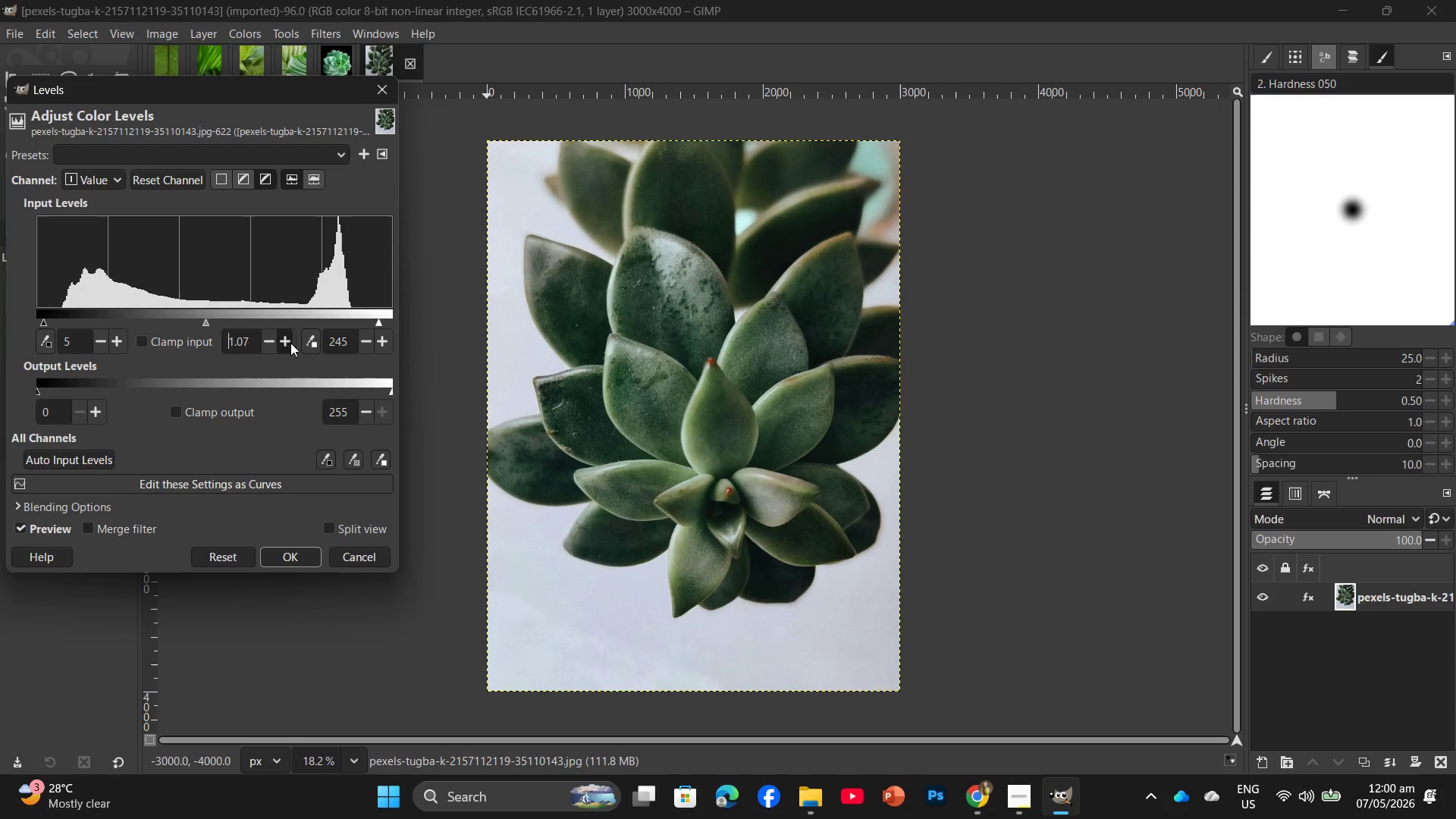 
triple_click([290, 343])
 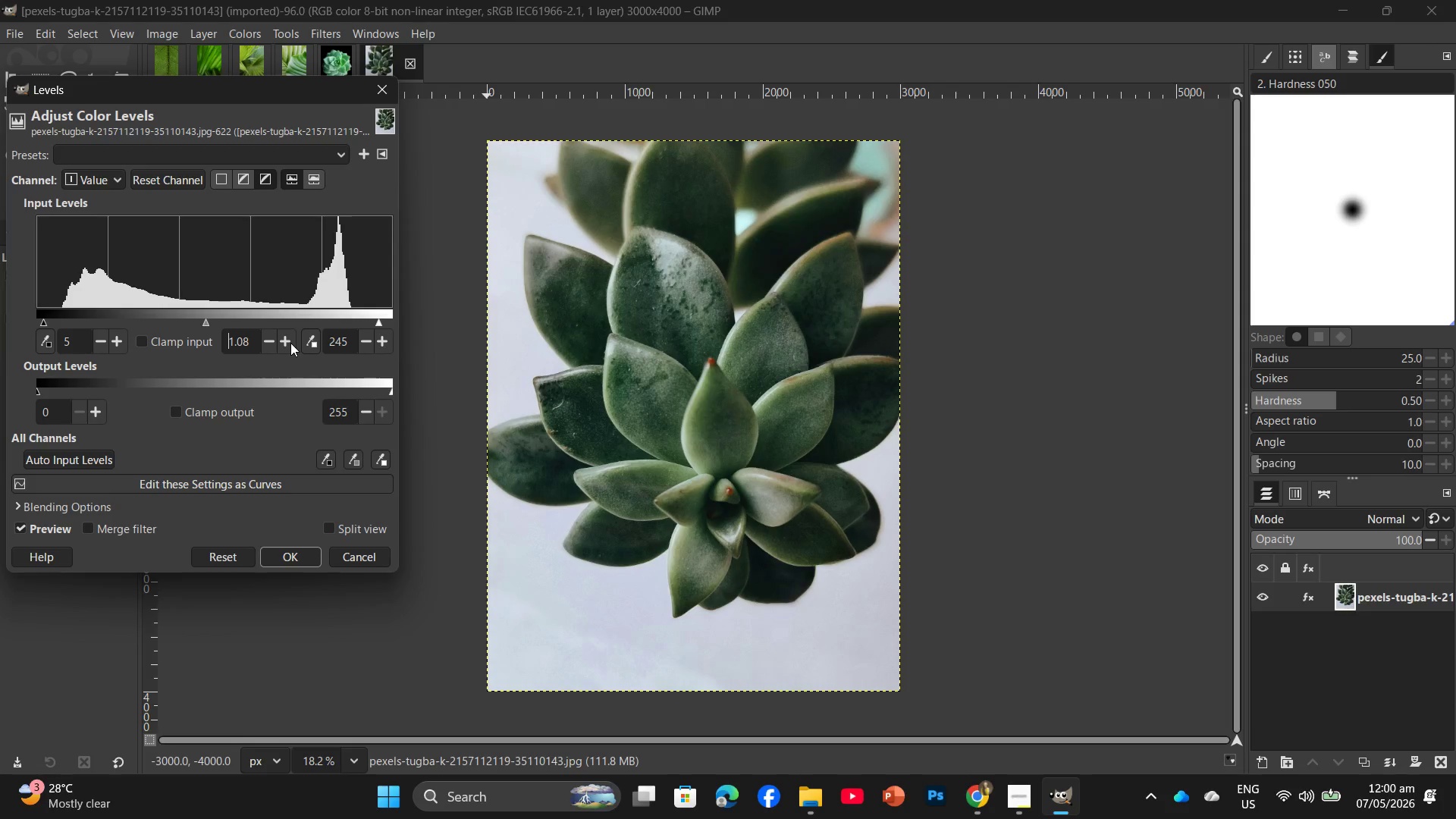 
triple_click([290, 343])
 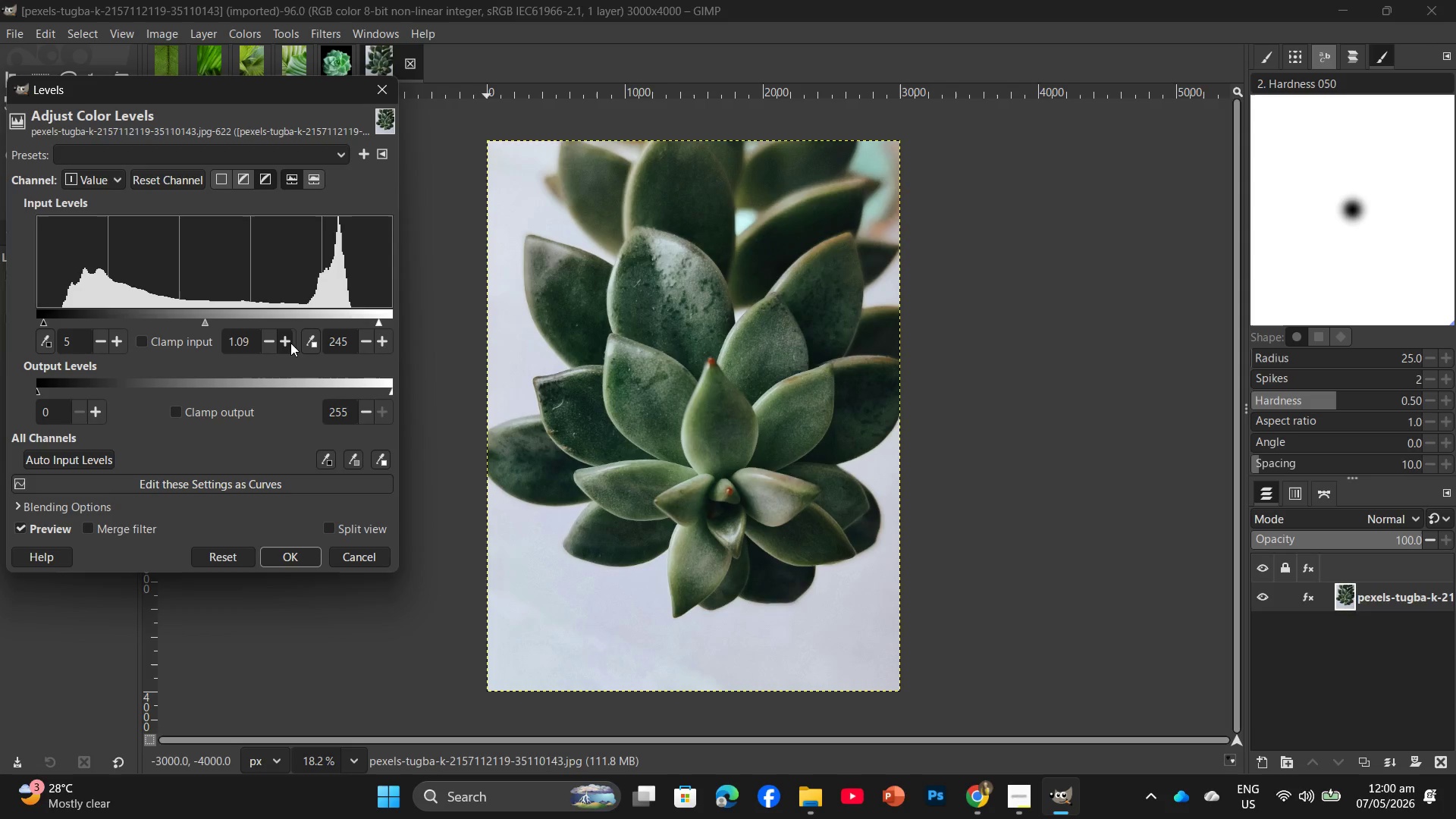 
triple_click([290, 343])
 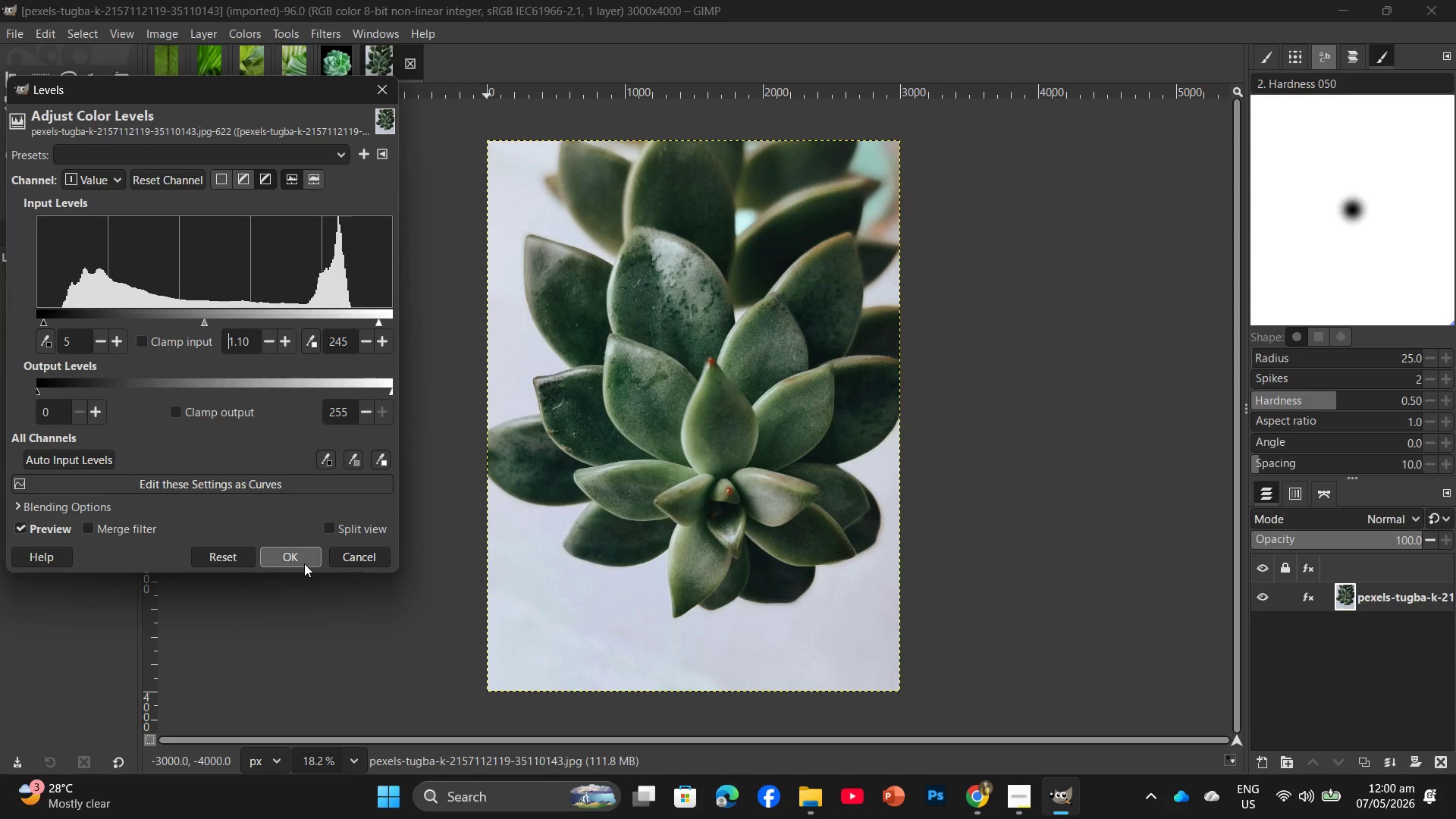 
left_click([304, 559])
 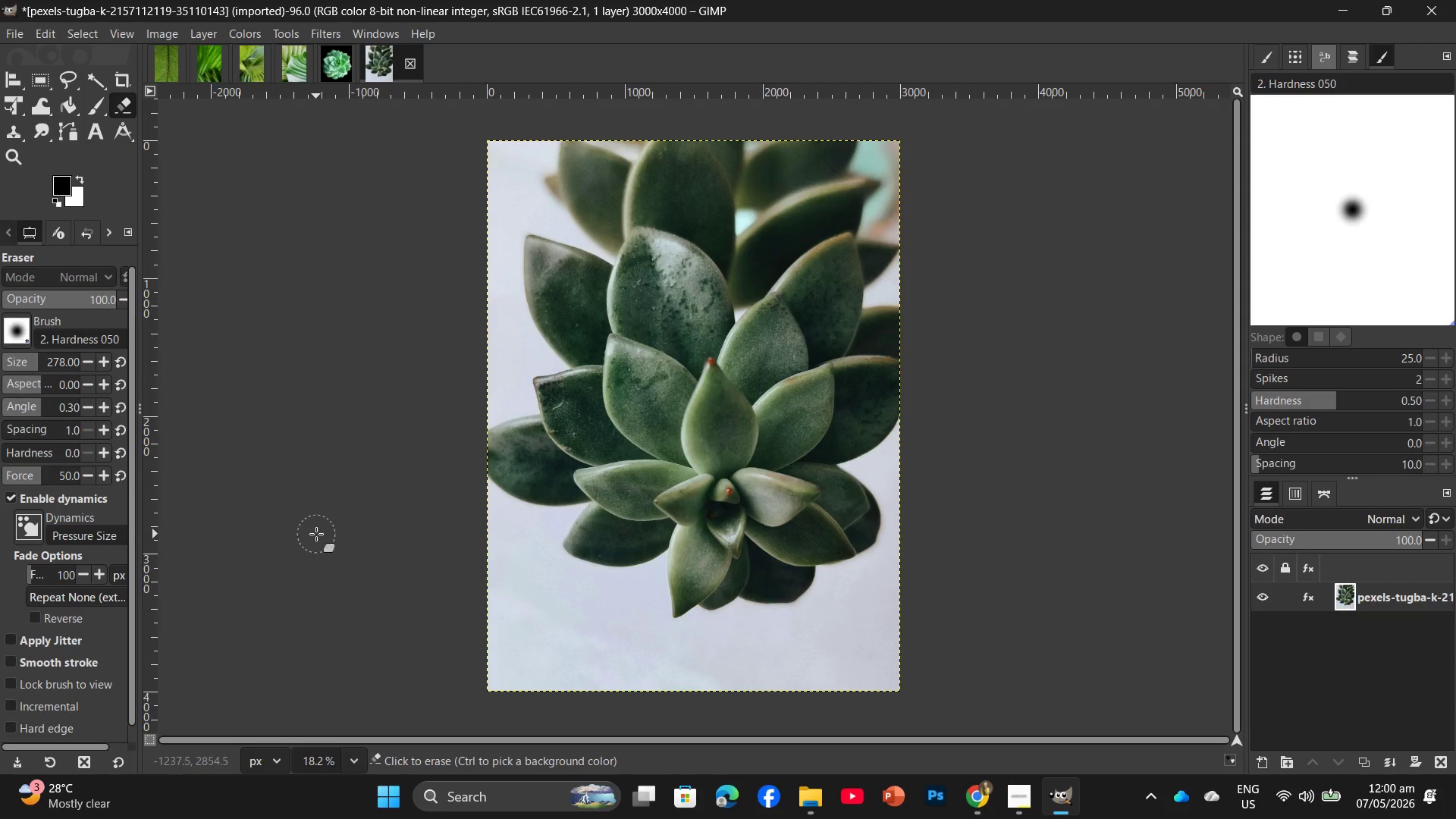 
wait(9.62)
 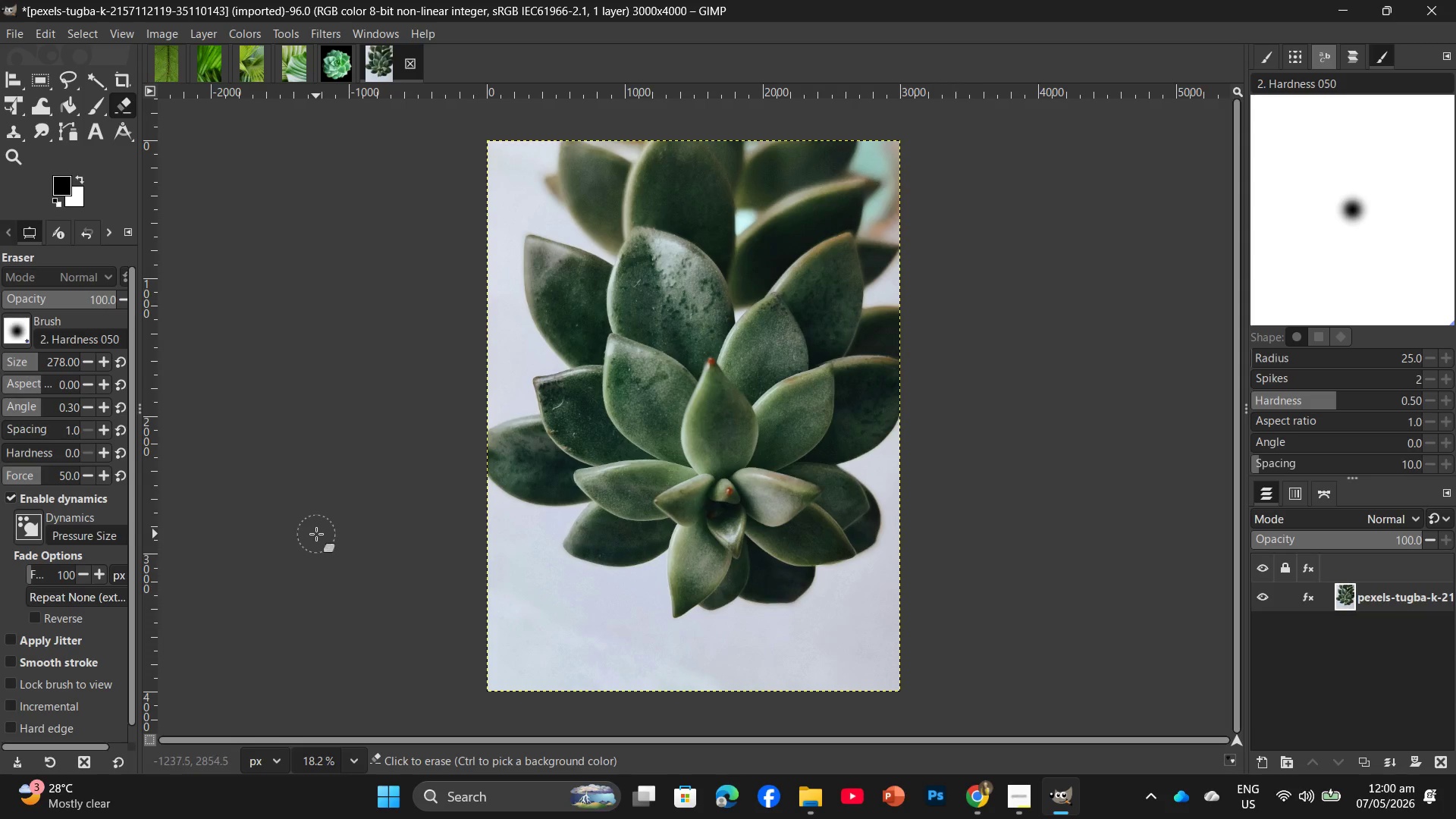 
left_click([247, 33])
 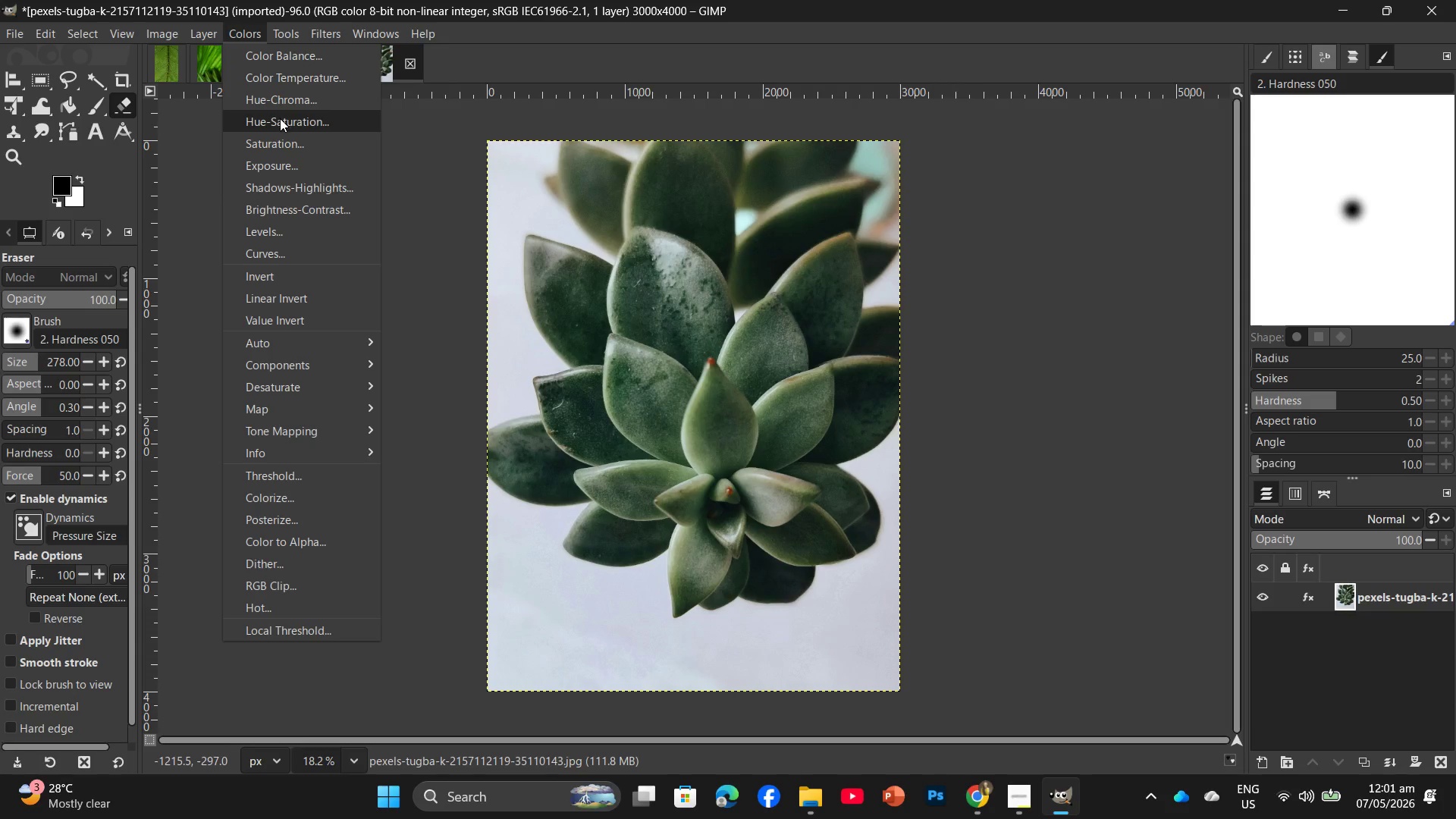 
left_click([280, 118])
 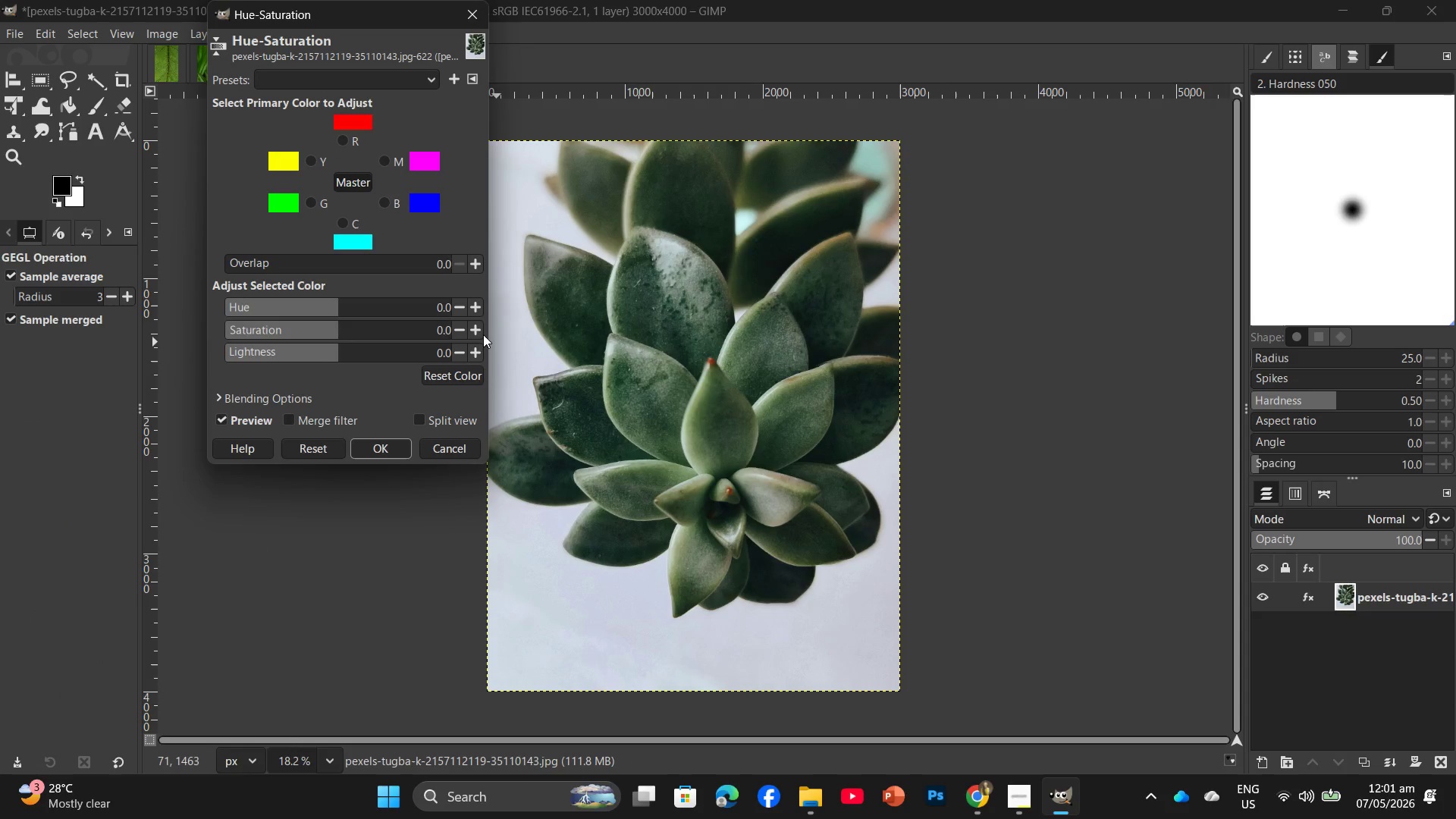 
double_click([479, 333])
 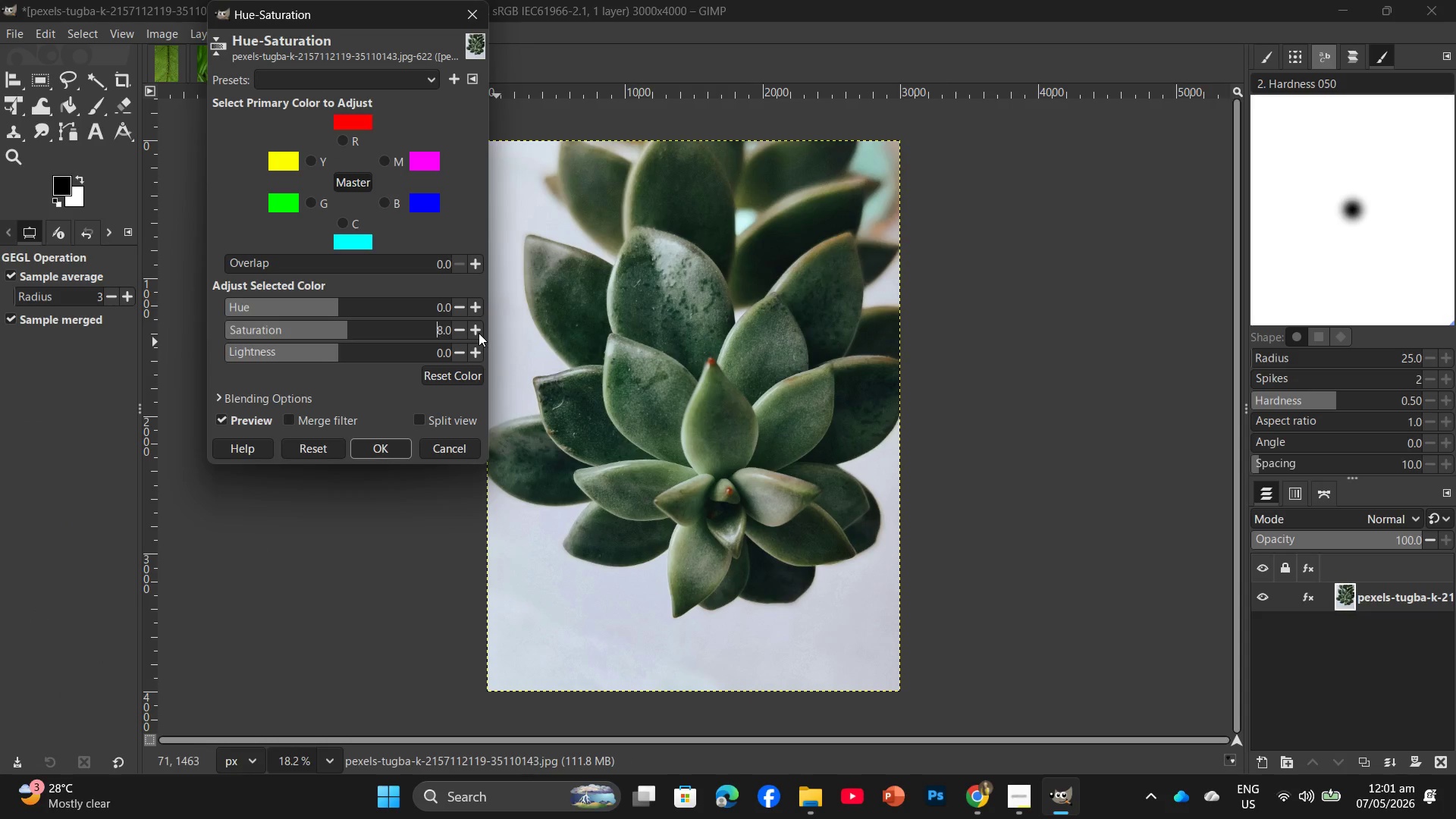 
triple_click([479, 333])
 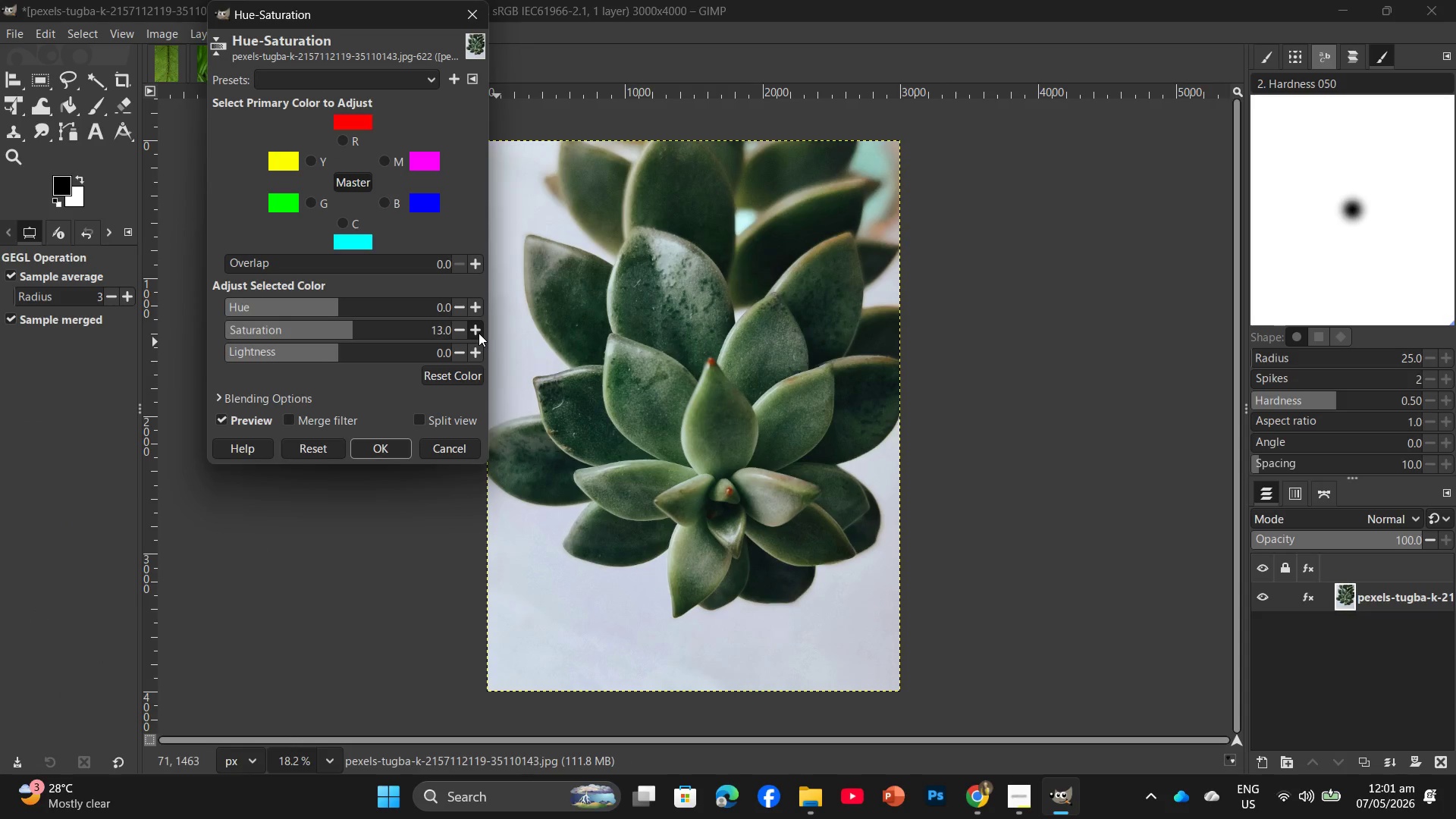 
double_click([479, 333])
 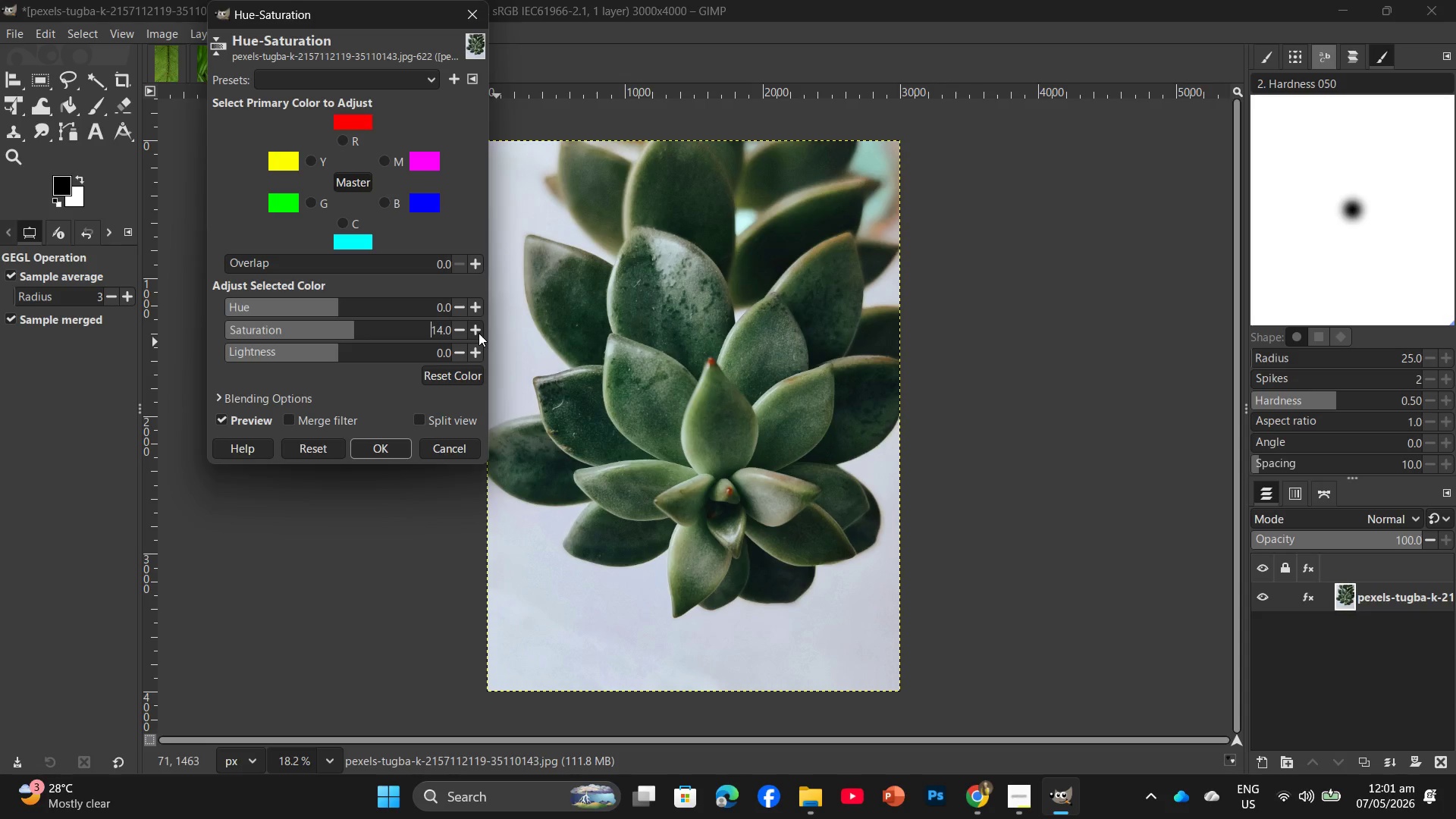 
triple_click([479, 333])
 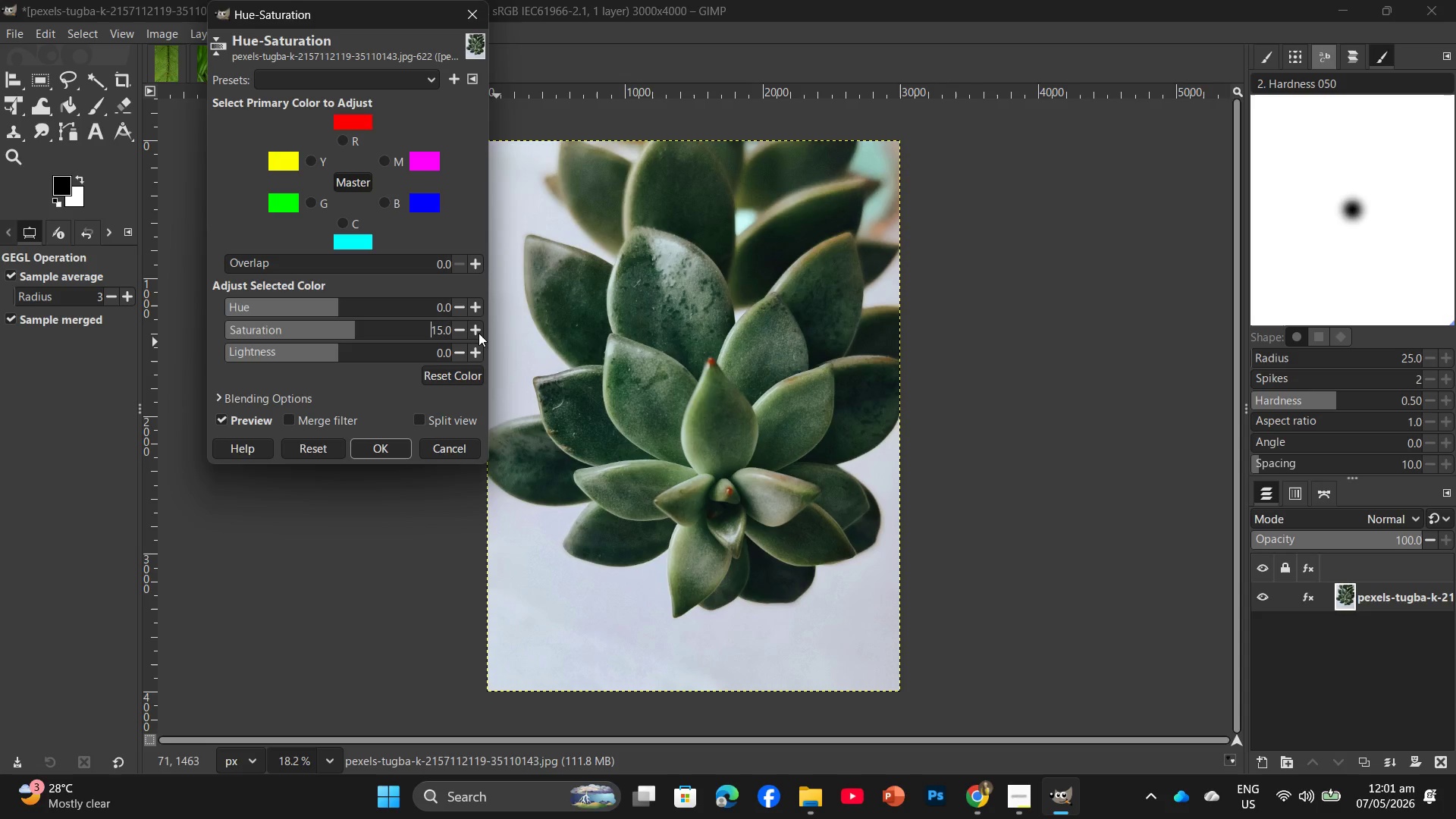 
triple_click([479, 333])
 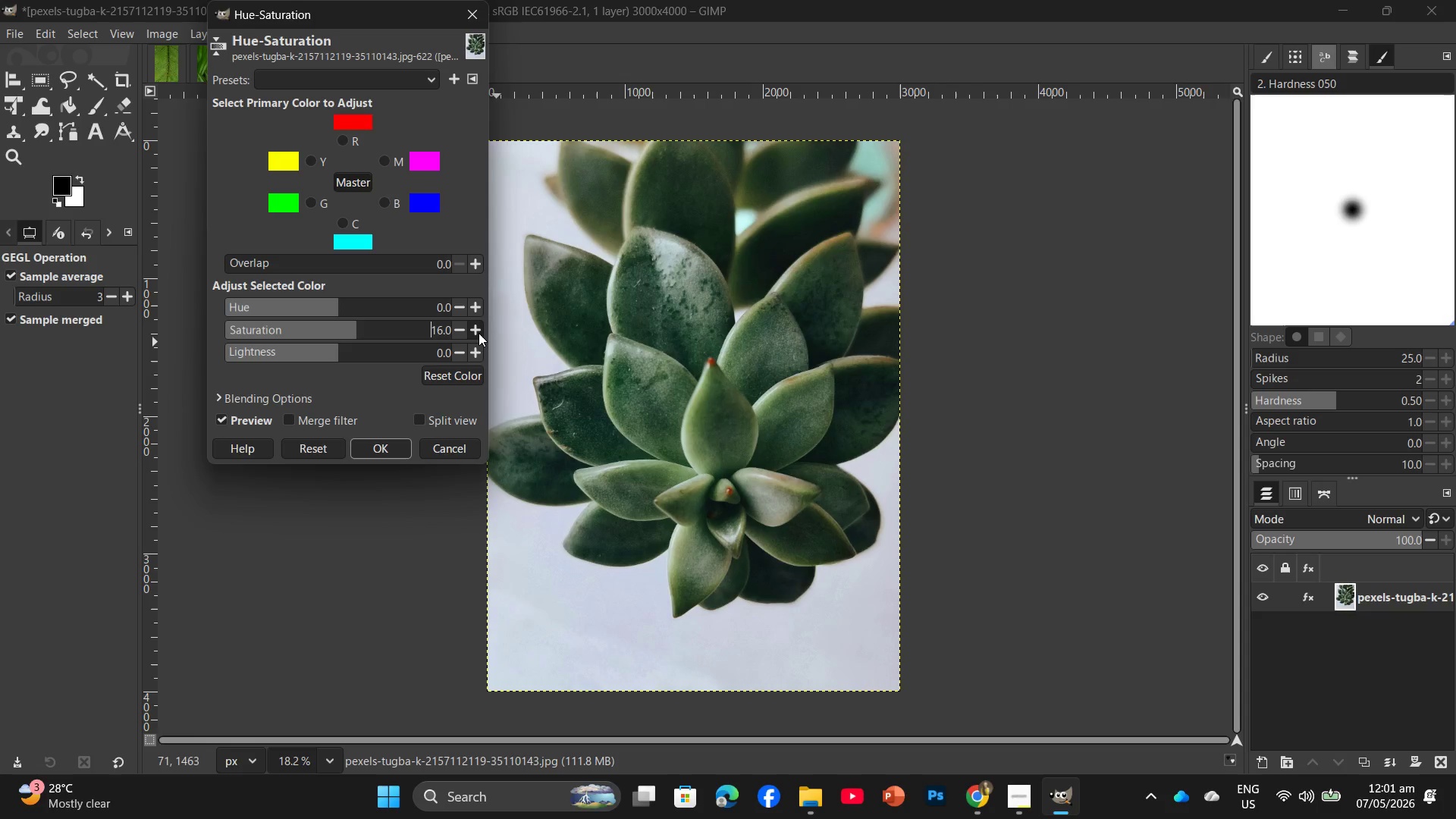 
triple_click([479, 333])
 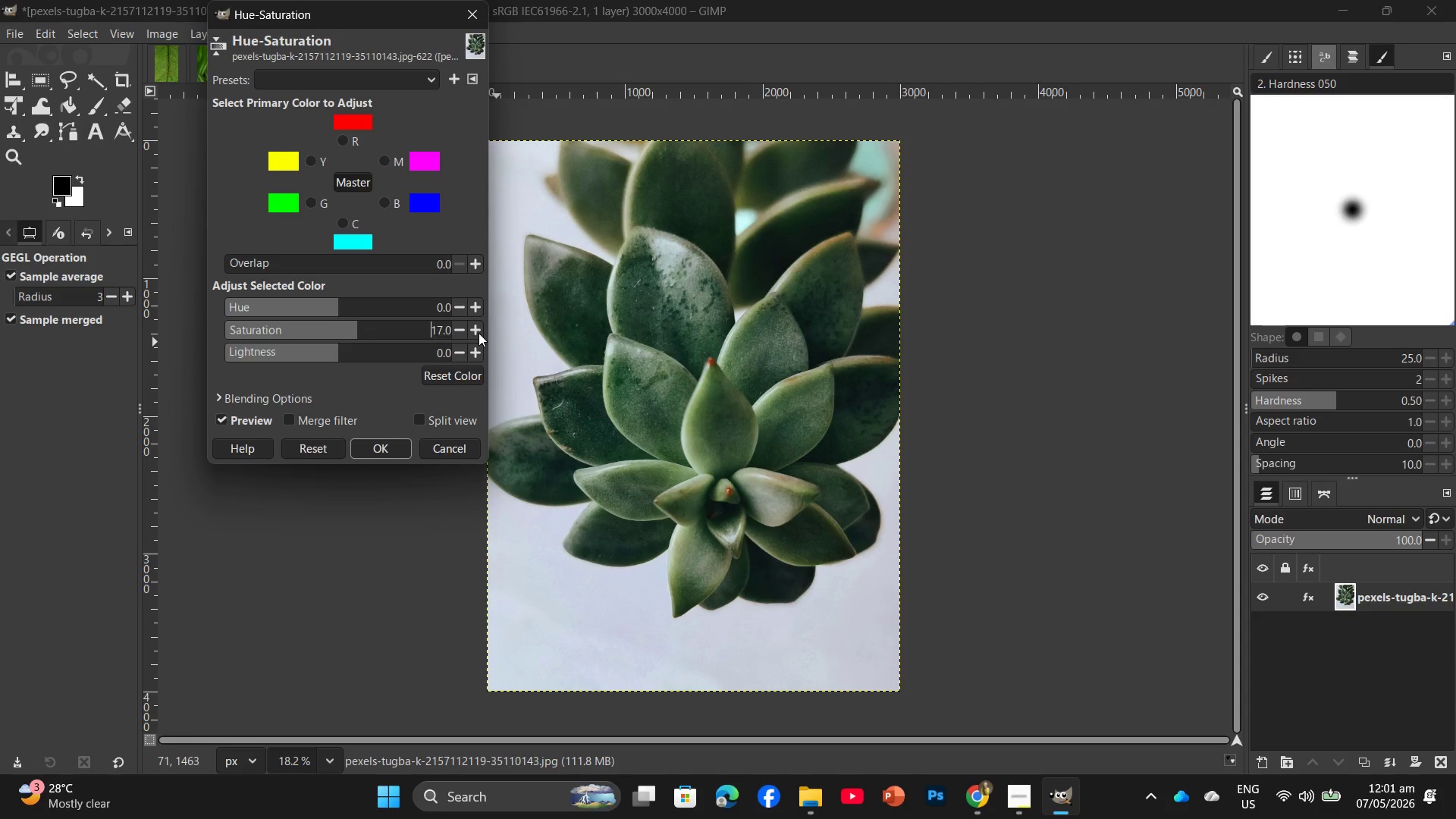 
triple_click([479, 333])
 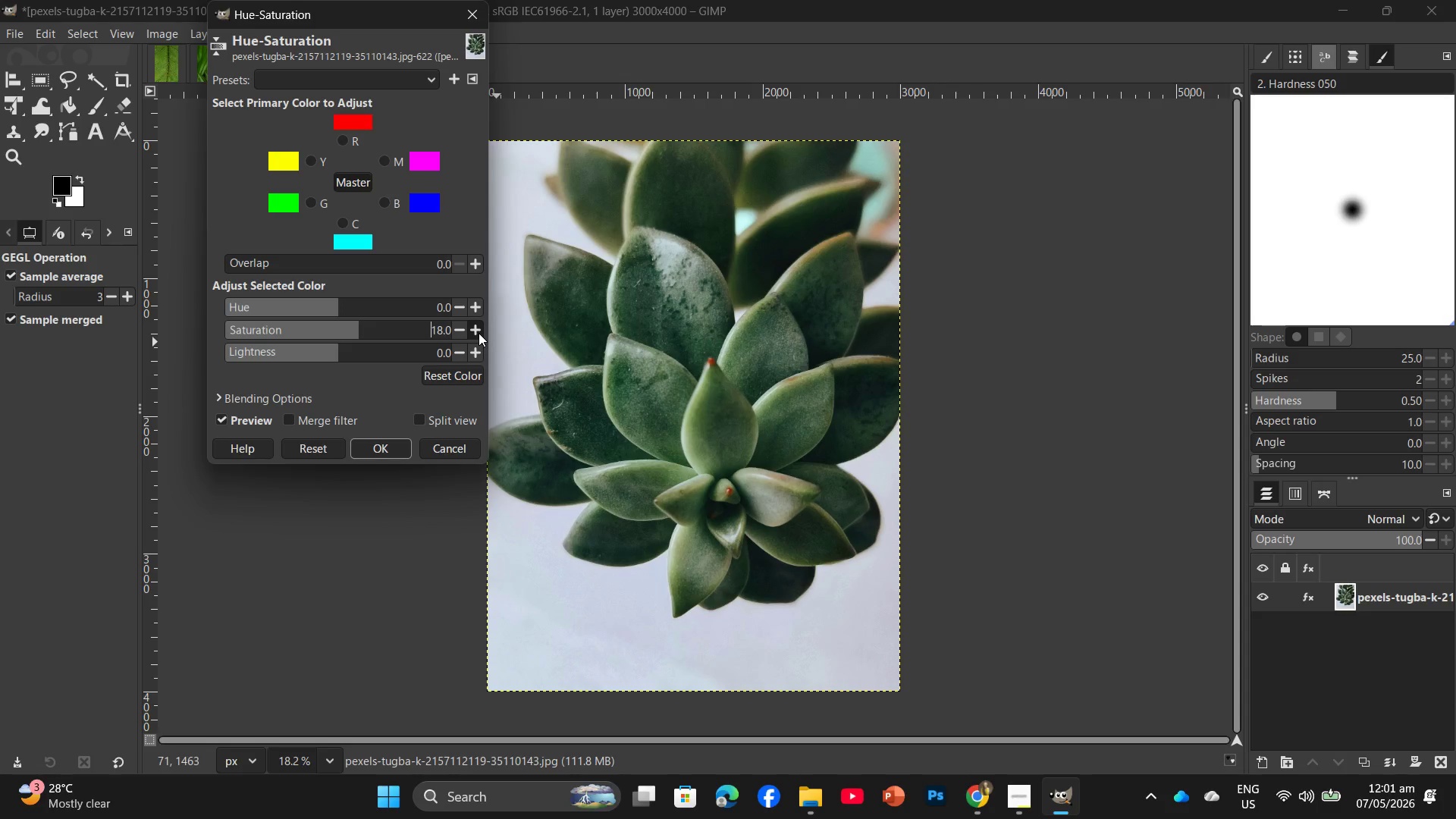 
triple_click([479, 333])
 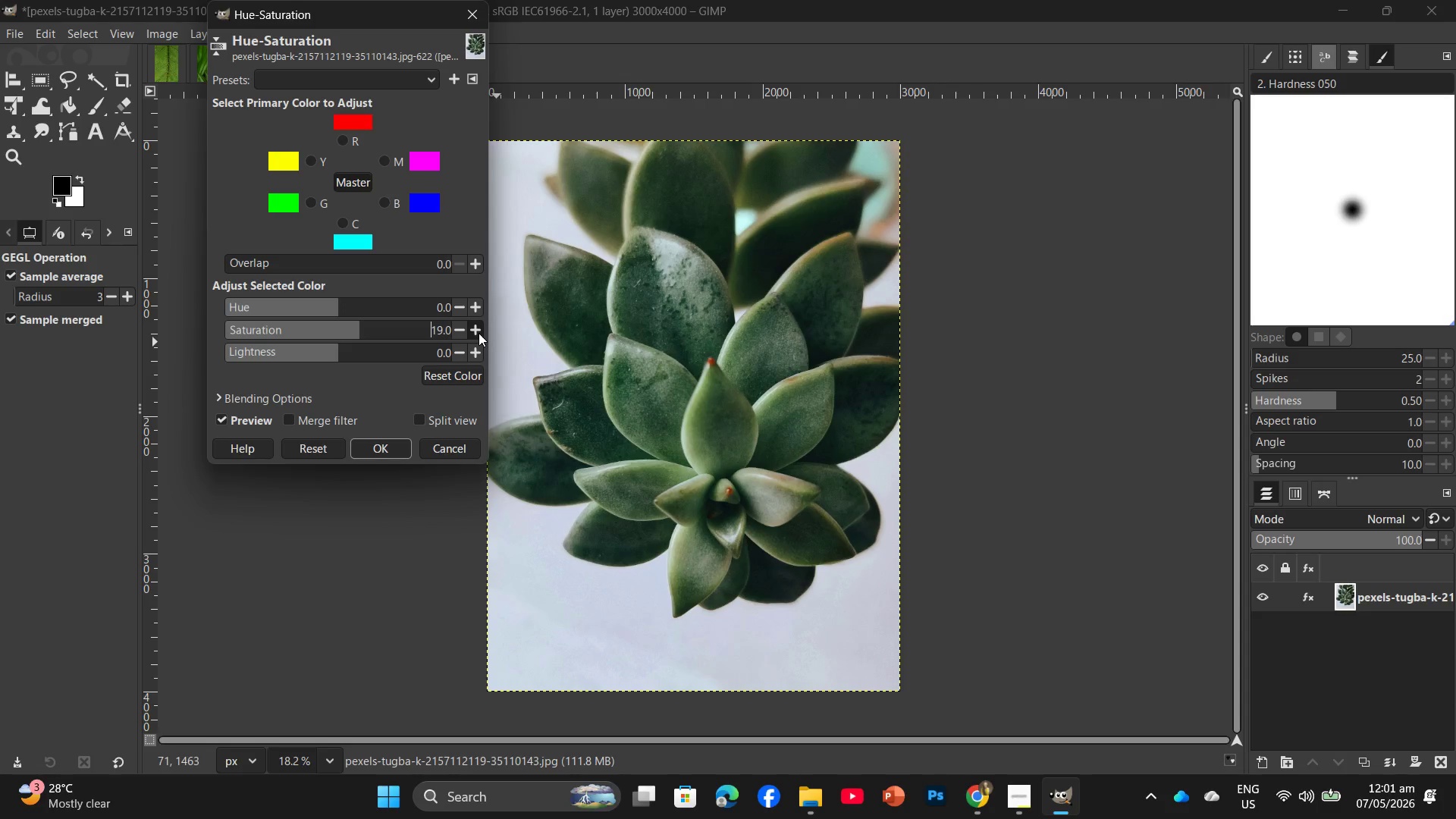 
triple_click([479, 333])
 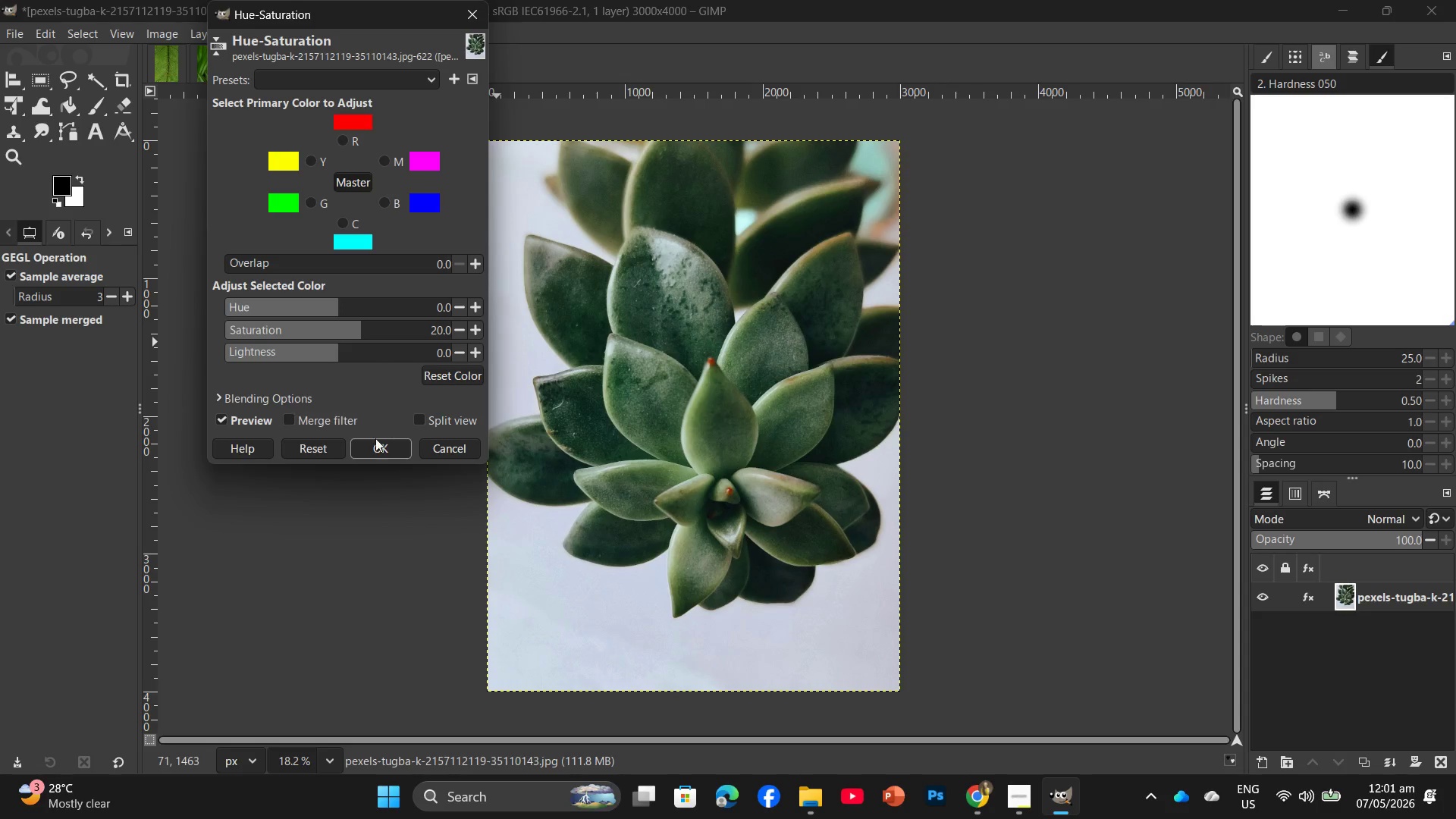 
left_click([372, 448])
 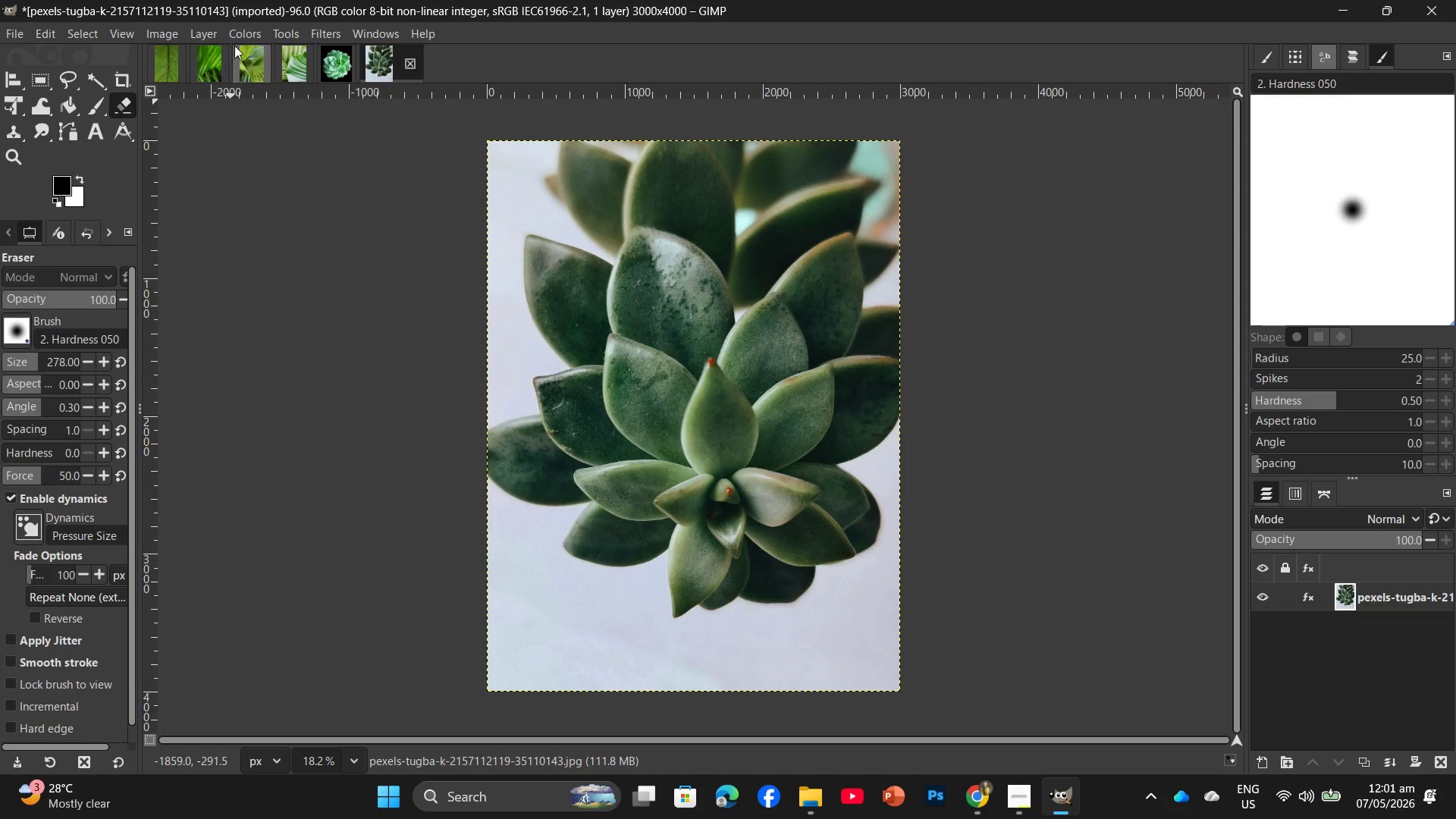 
left_click([243, 34])
 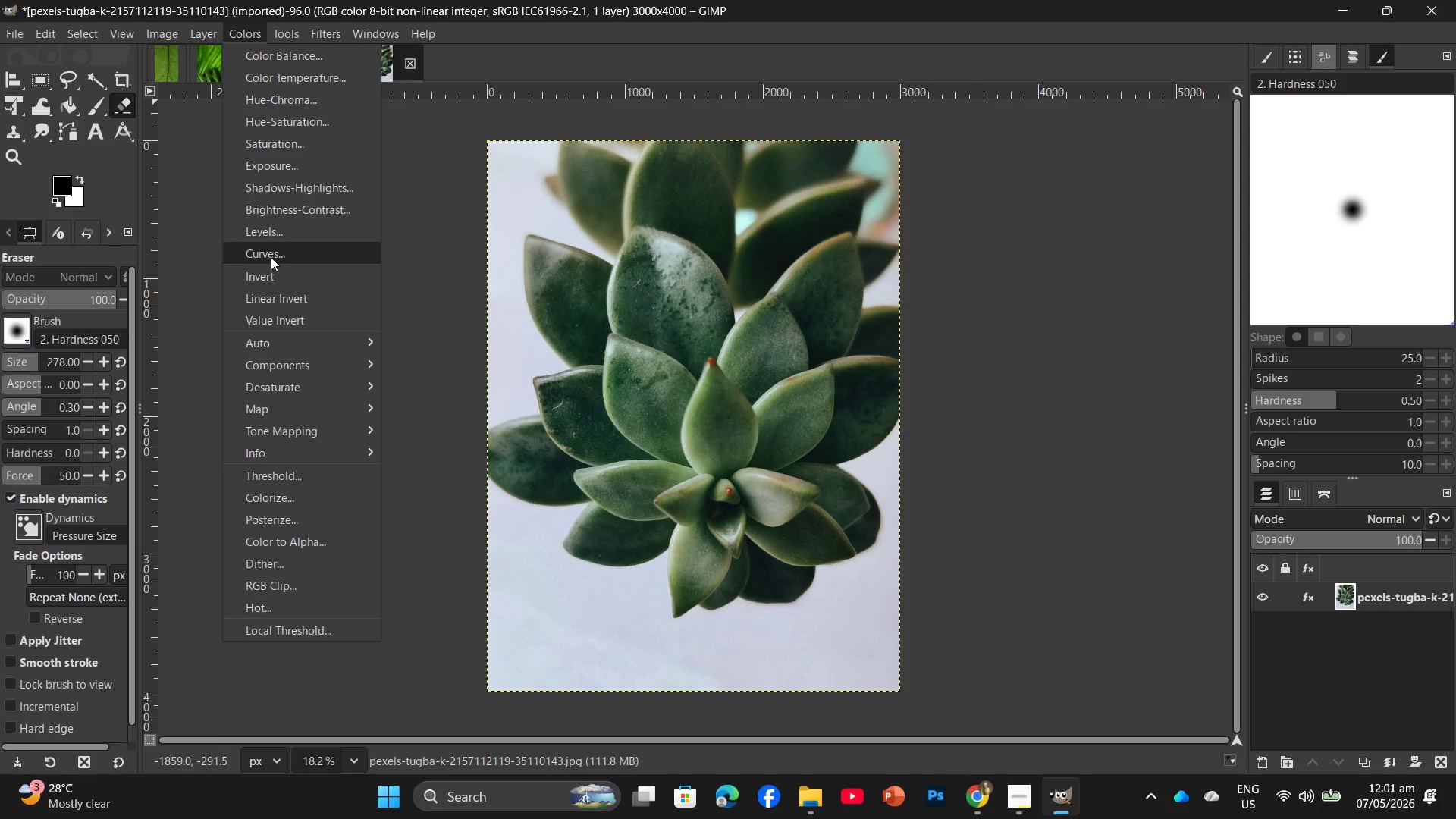 
left_click([271, 257])
 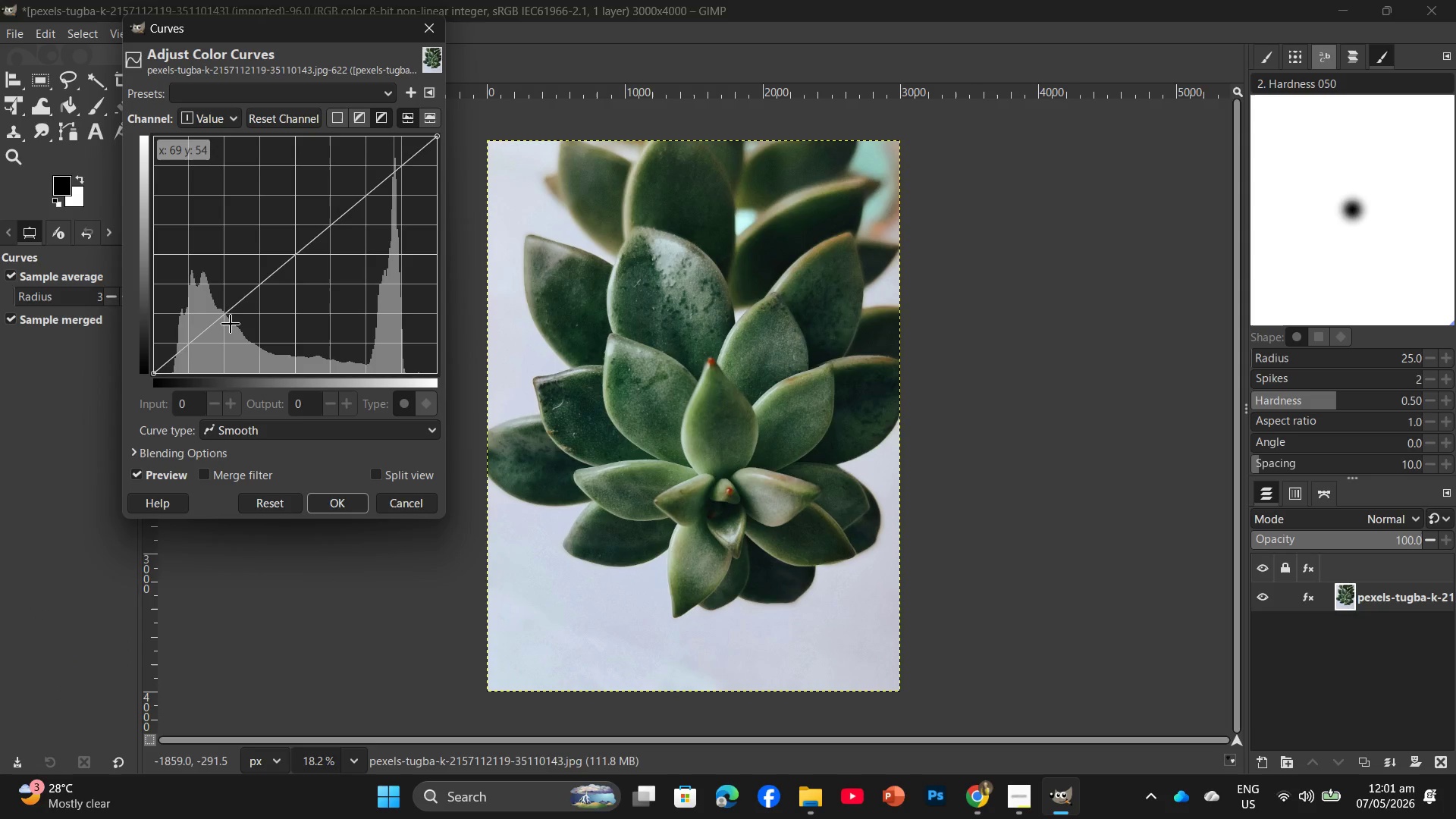 
left_click([228, 319])
 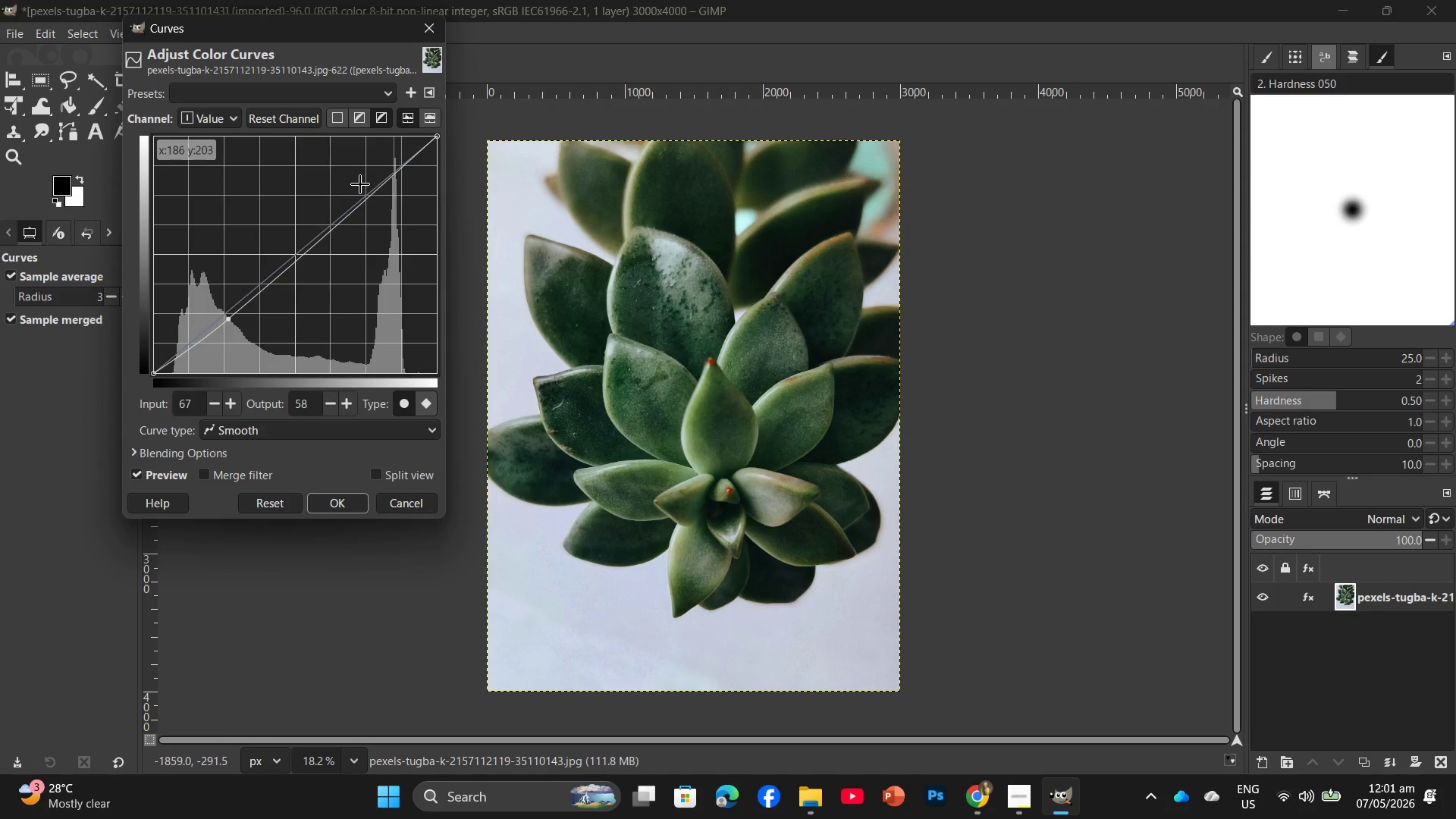 
left_click([360, 189])
 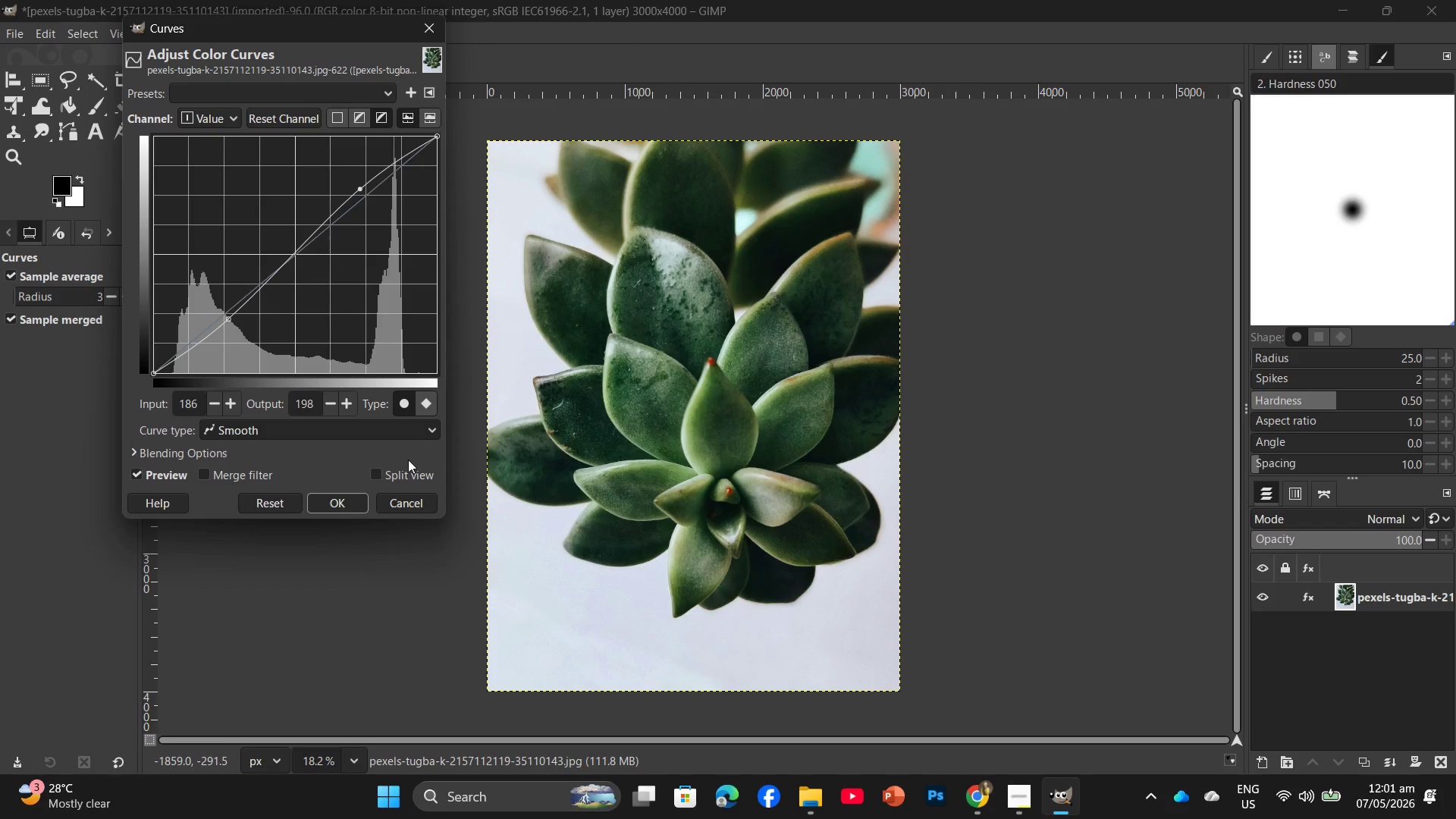 
left_click([337, 507])
 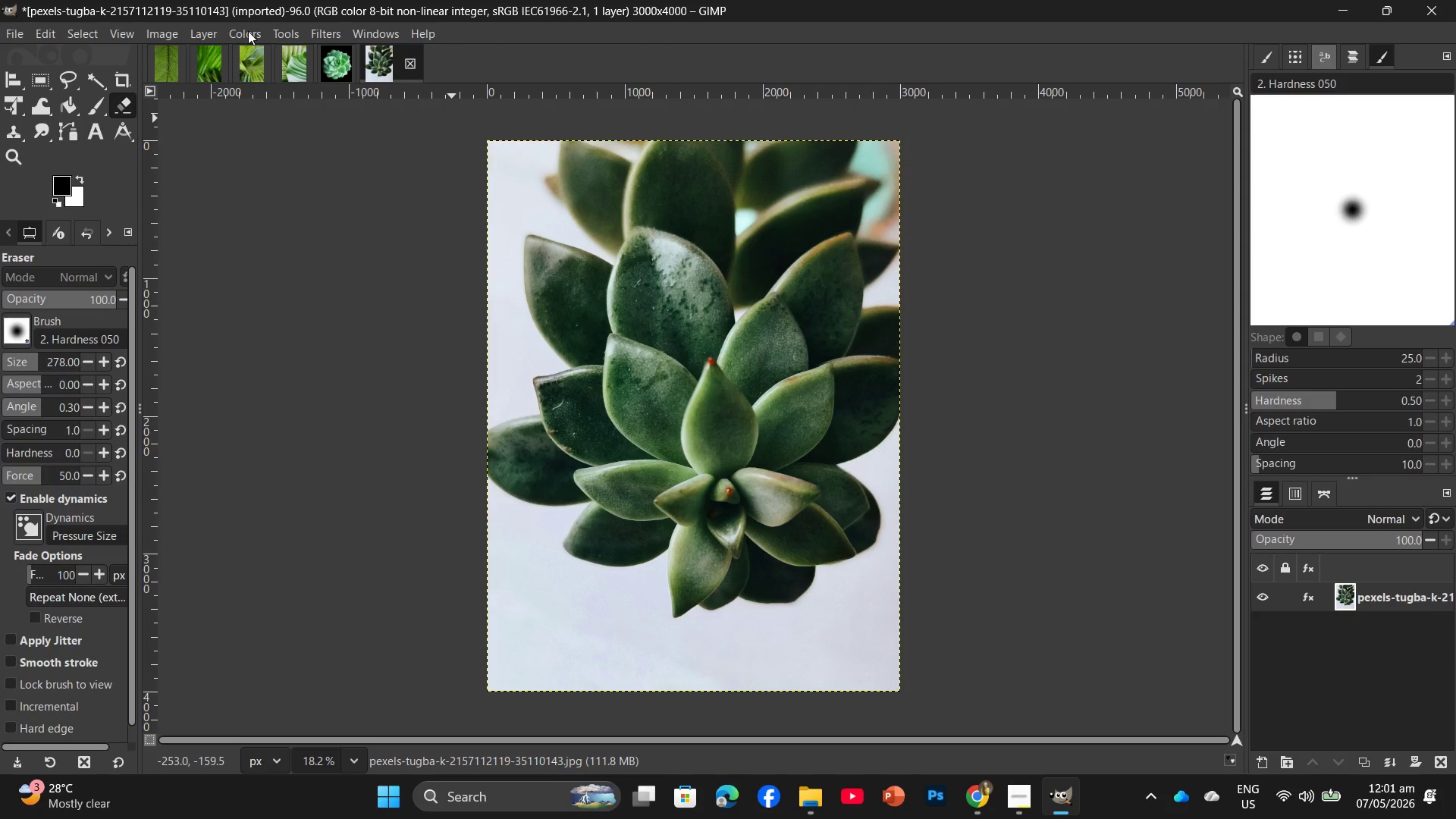 
left_click([245, 32])
 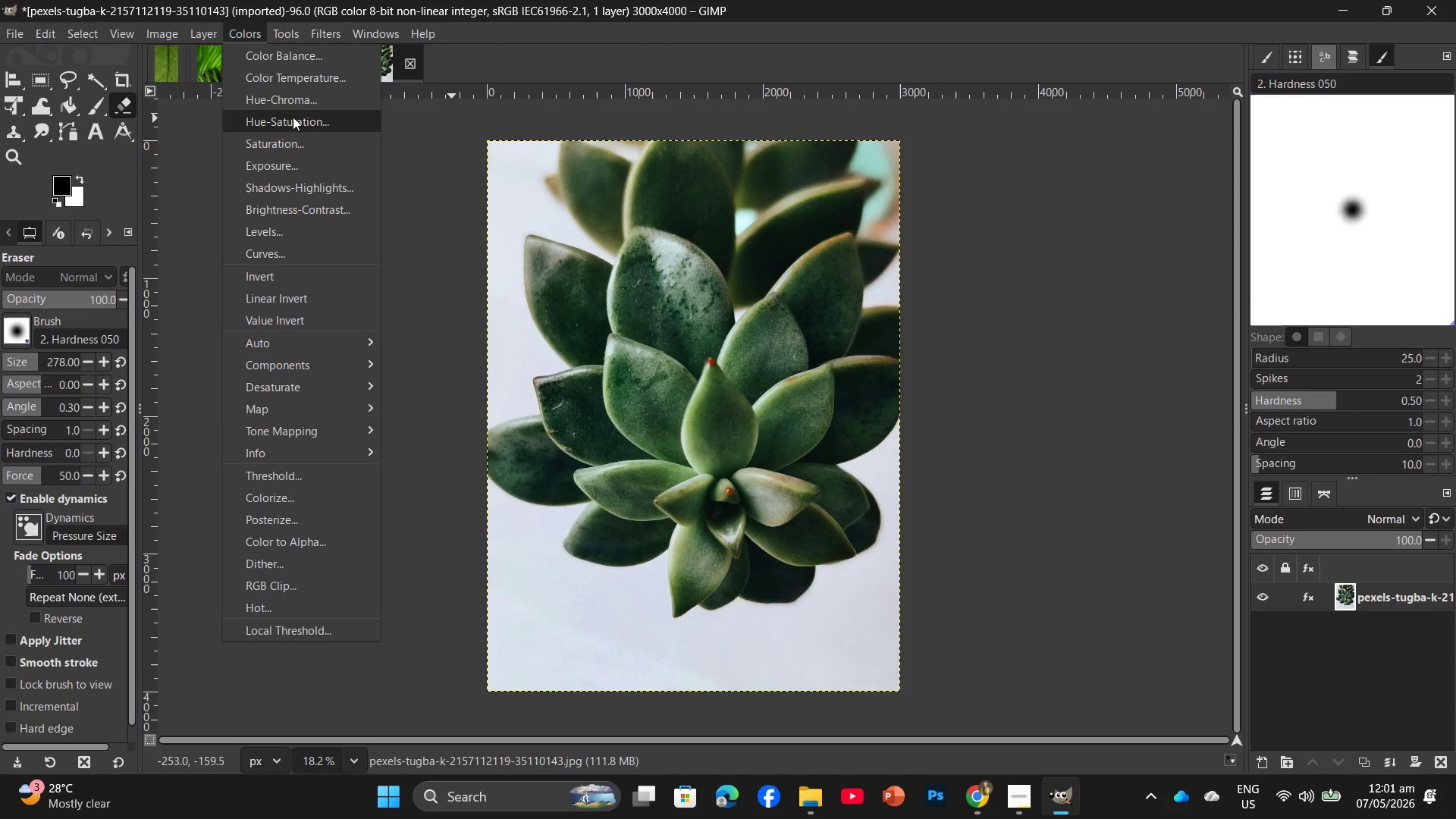 
left_click([305, 124])
 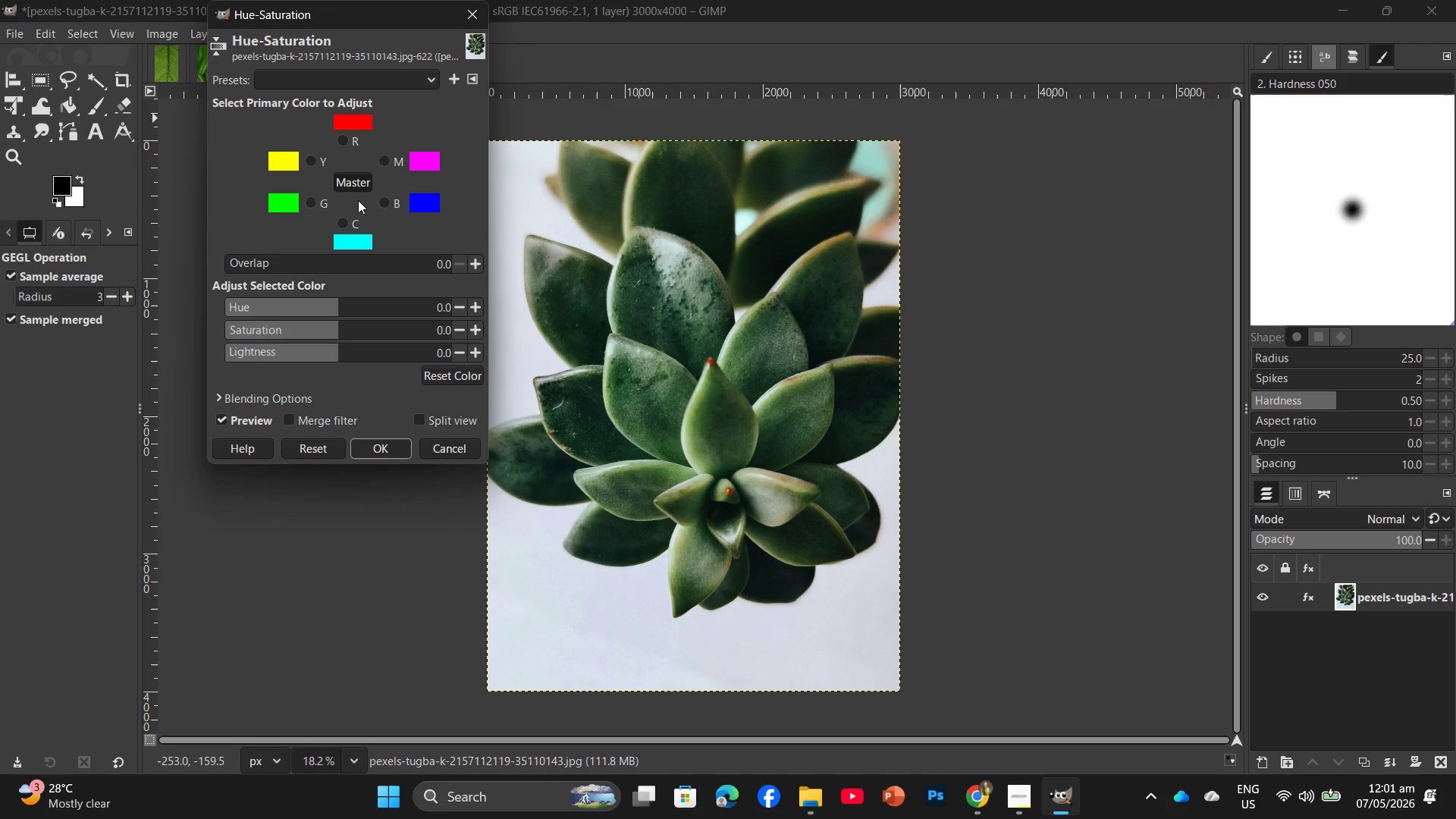 
left_click([317, 205])
 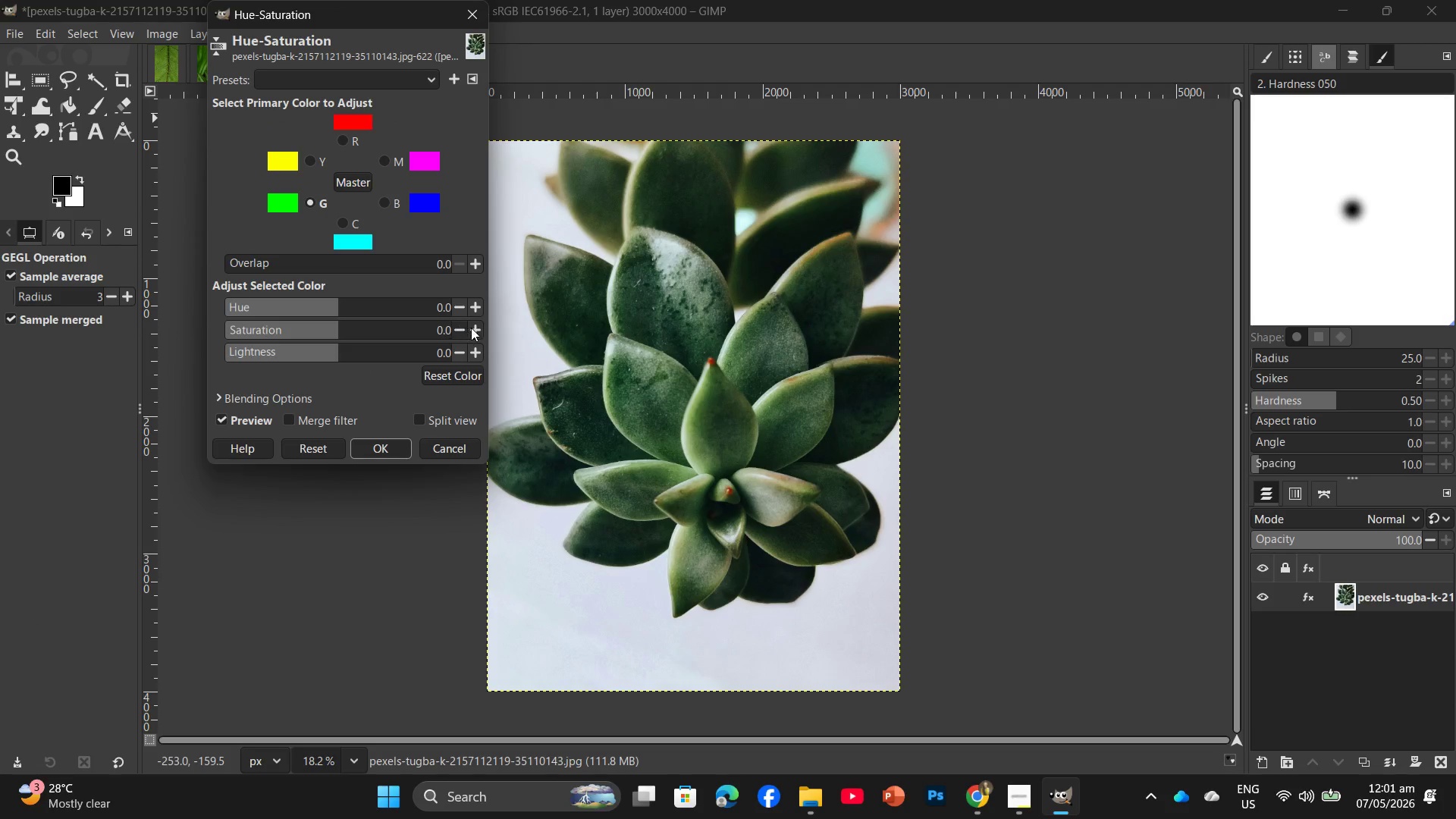 
double_click([473, 328])
 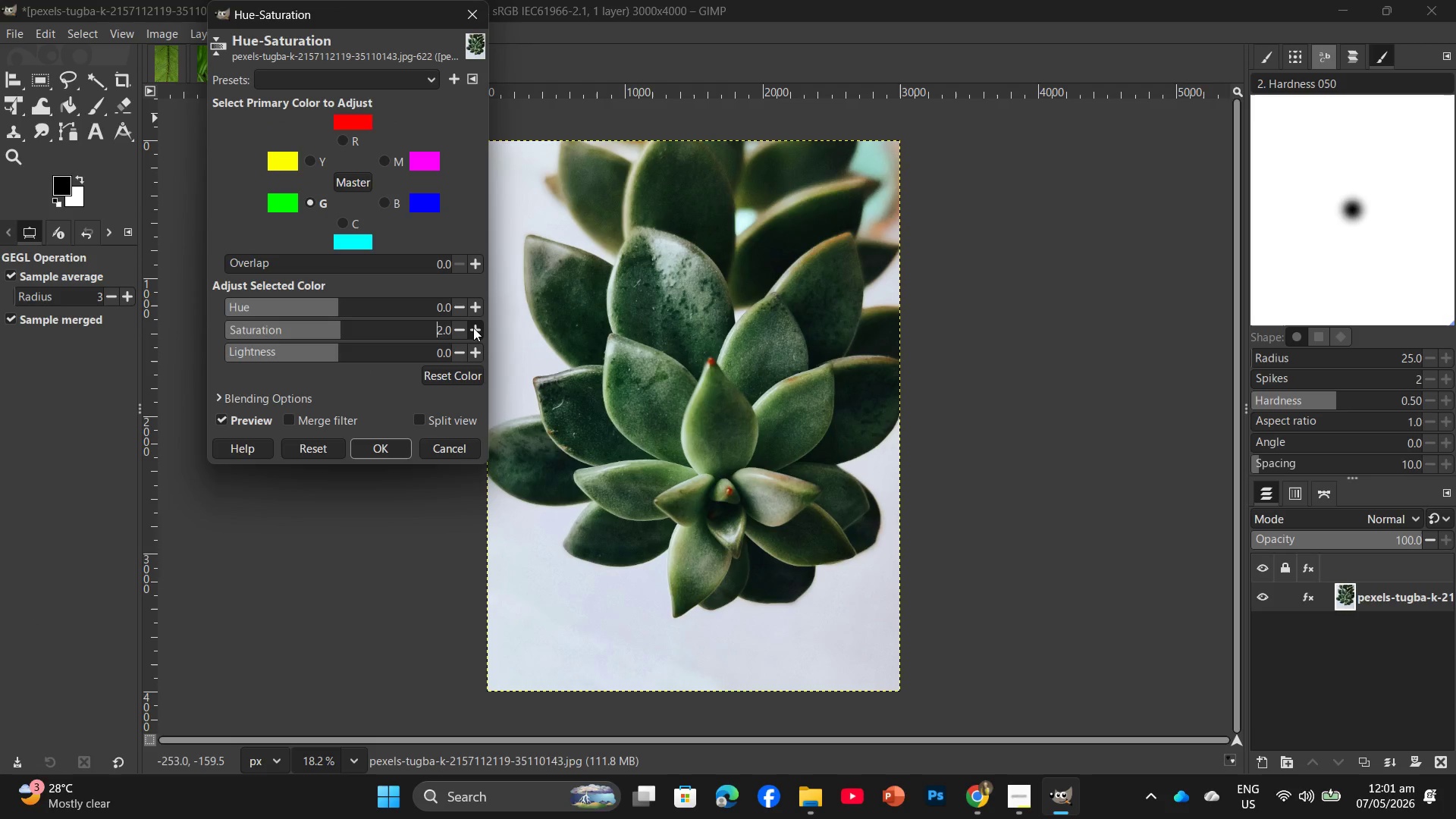 
triple_click([473, 328])
 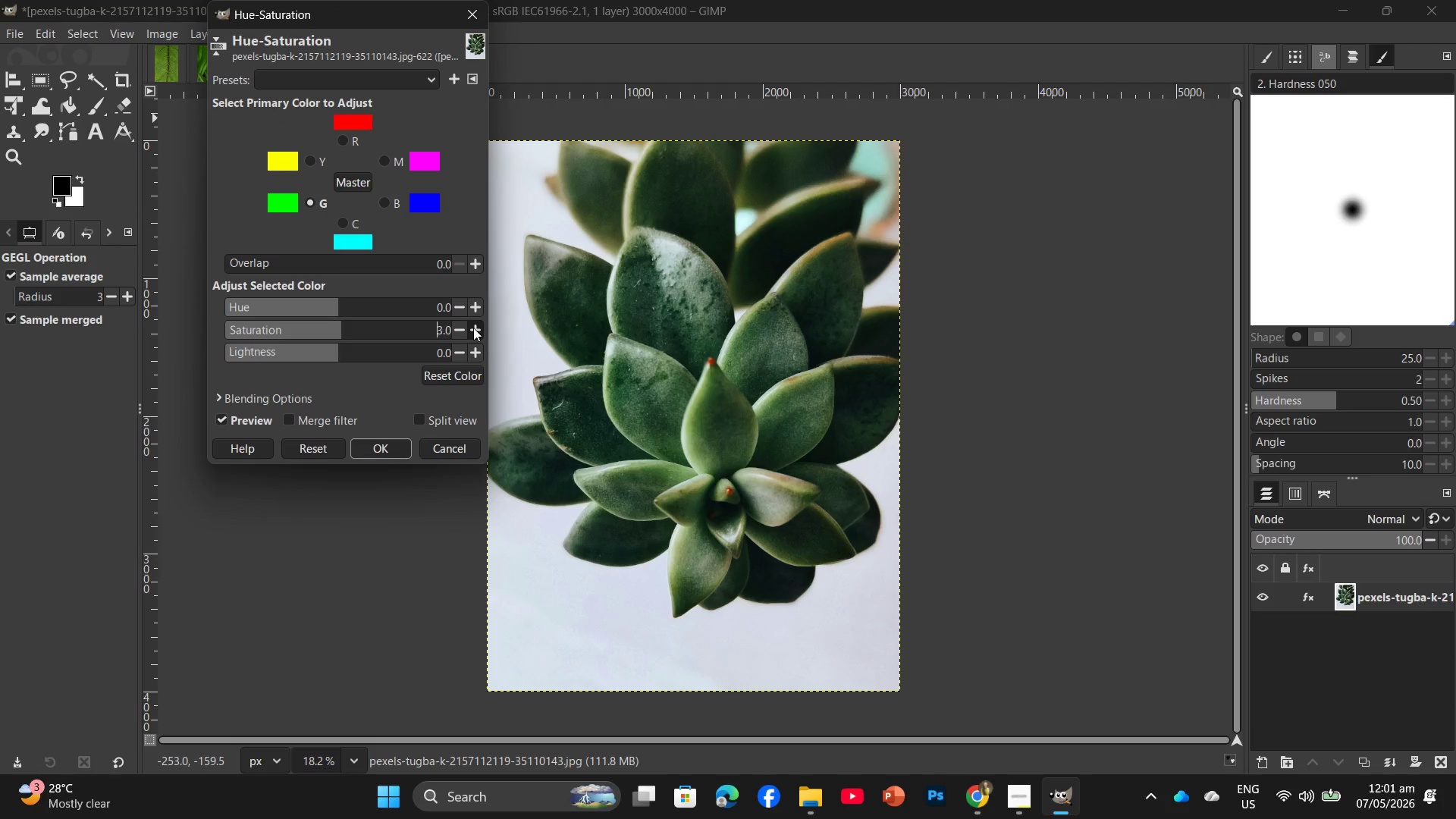 
triple_click([473, 328])
 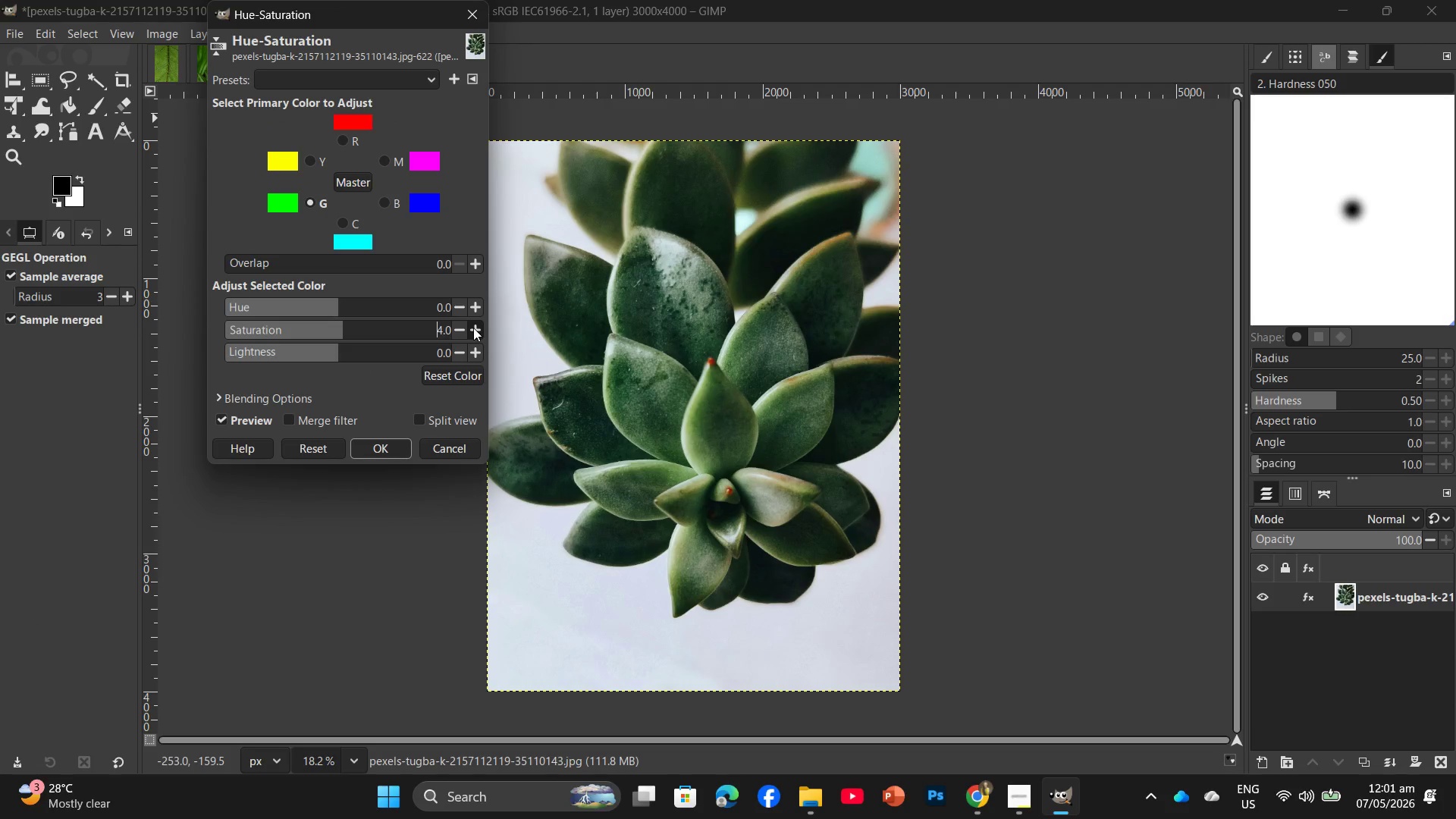 
triple_click([473, 328])
 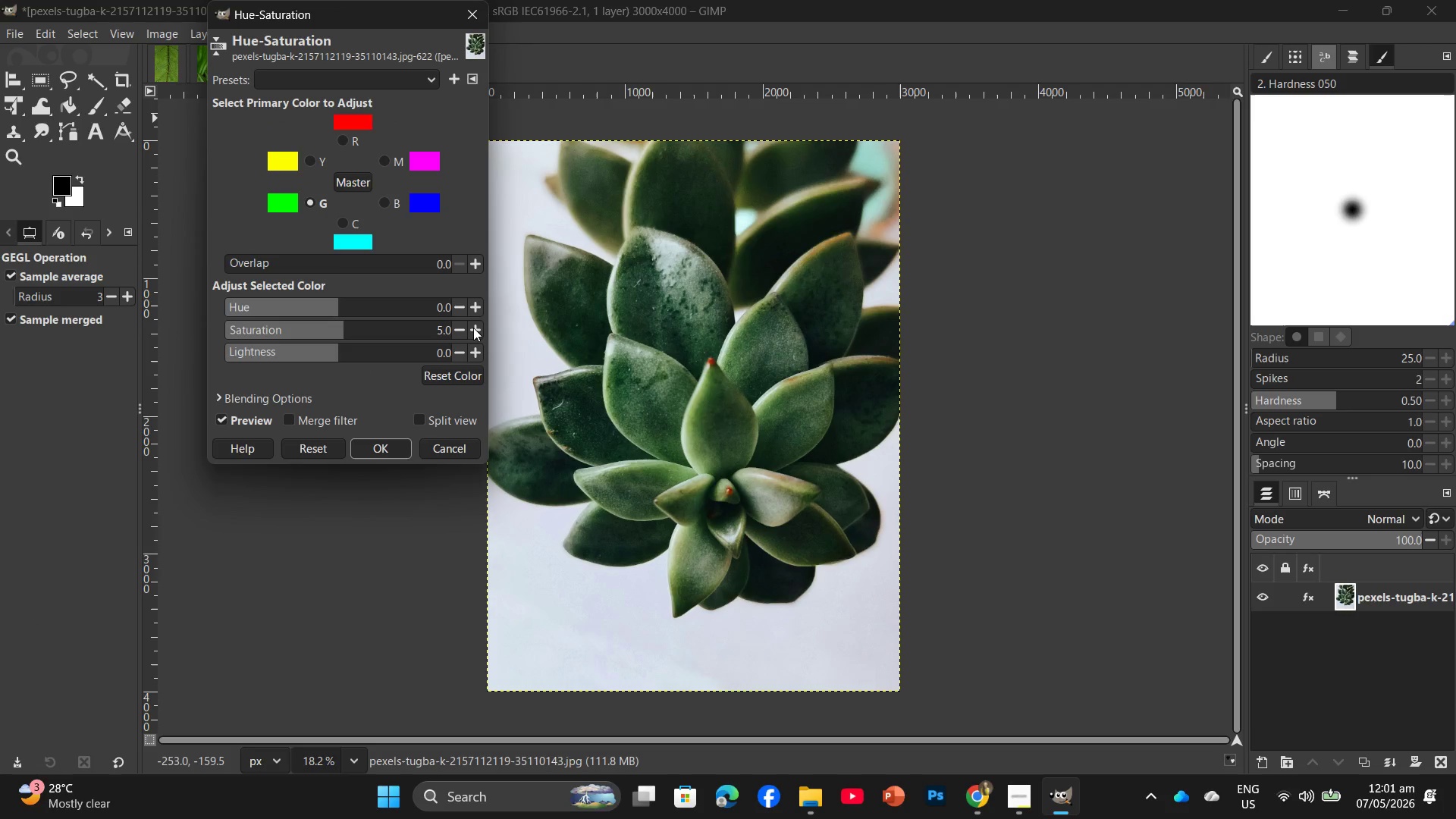 
triple_click([473, 328])
 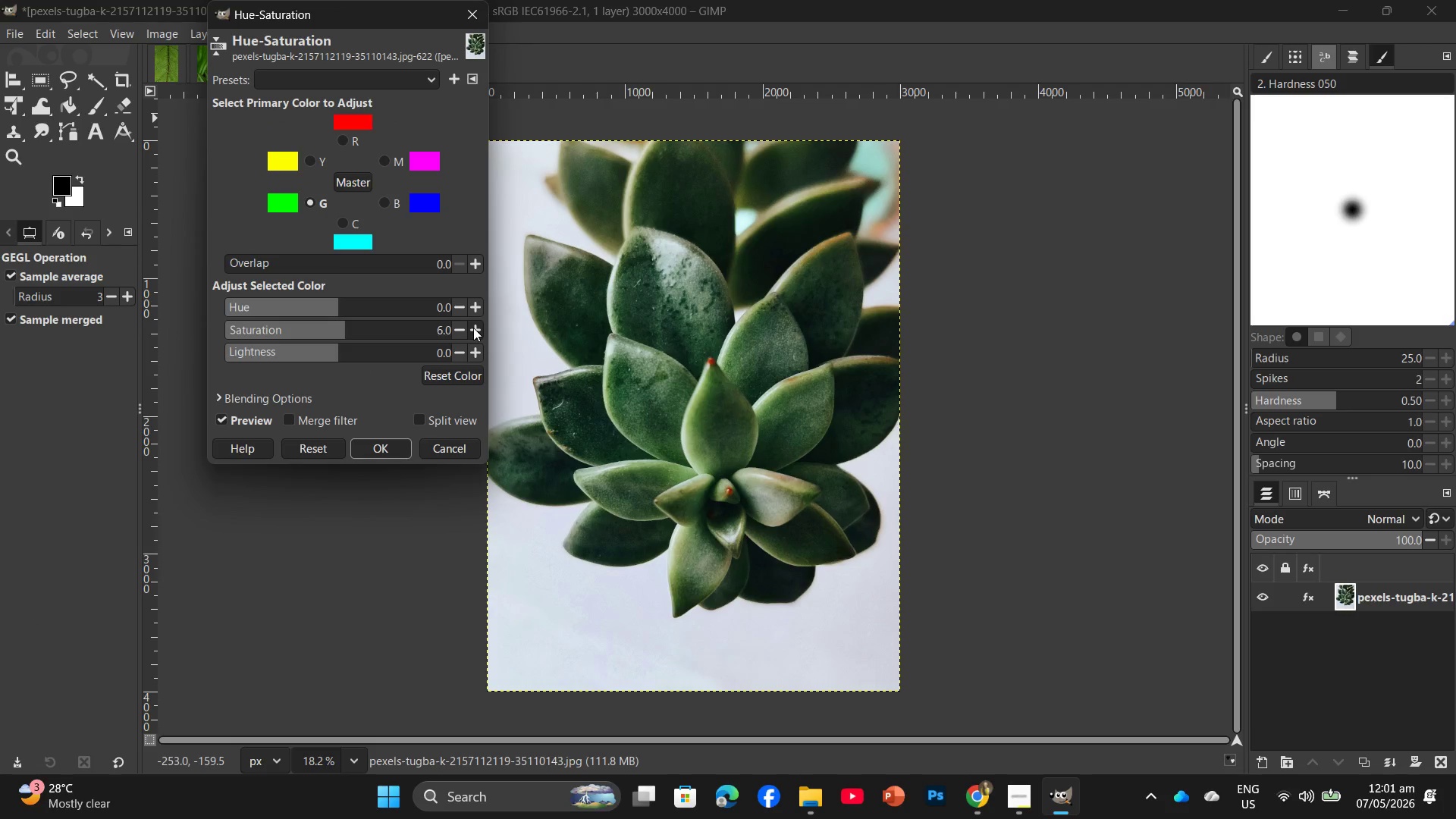 
triple_click([473, 328])
 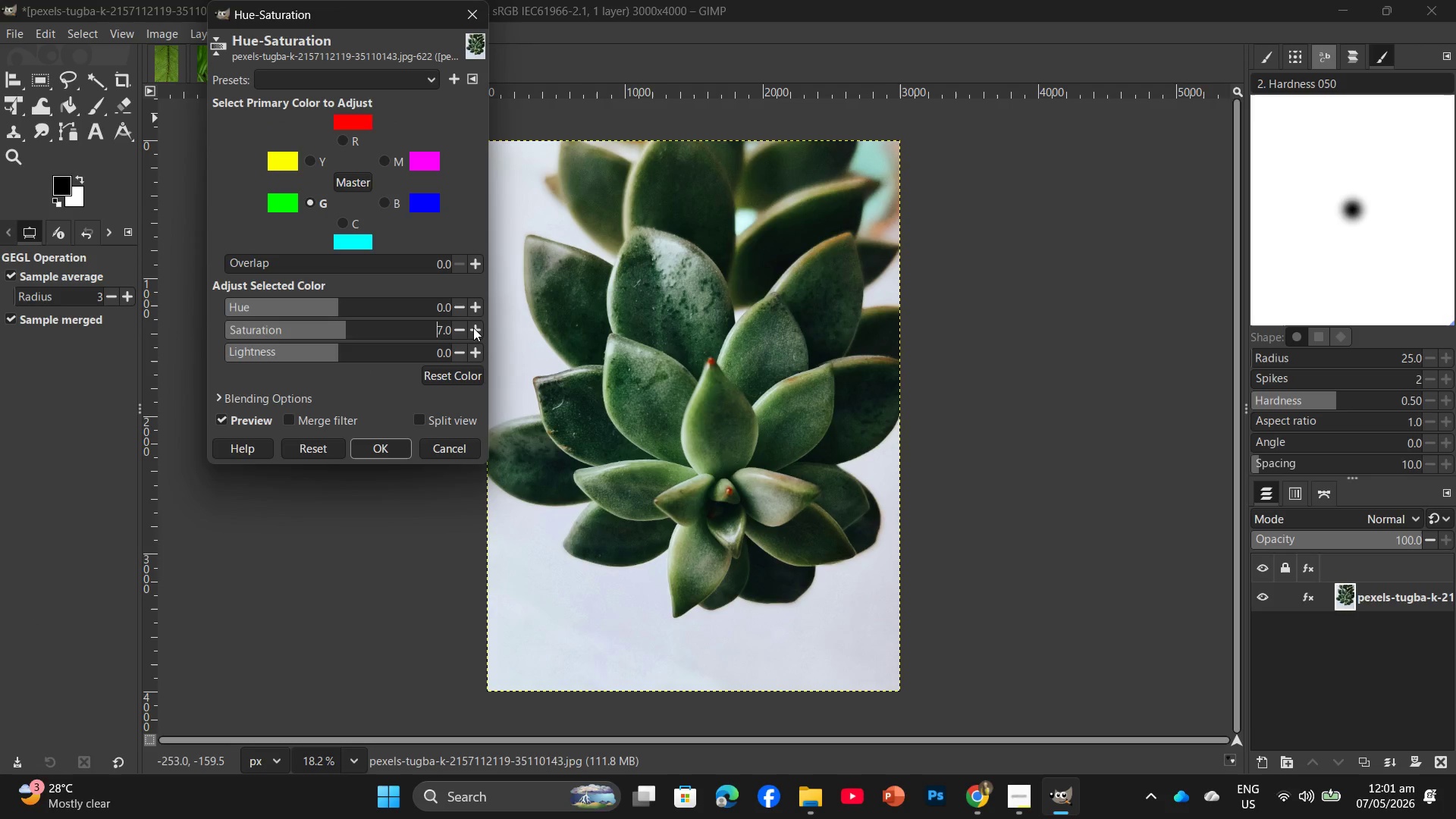 
triple_click([473, 328])
 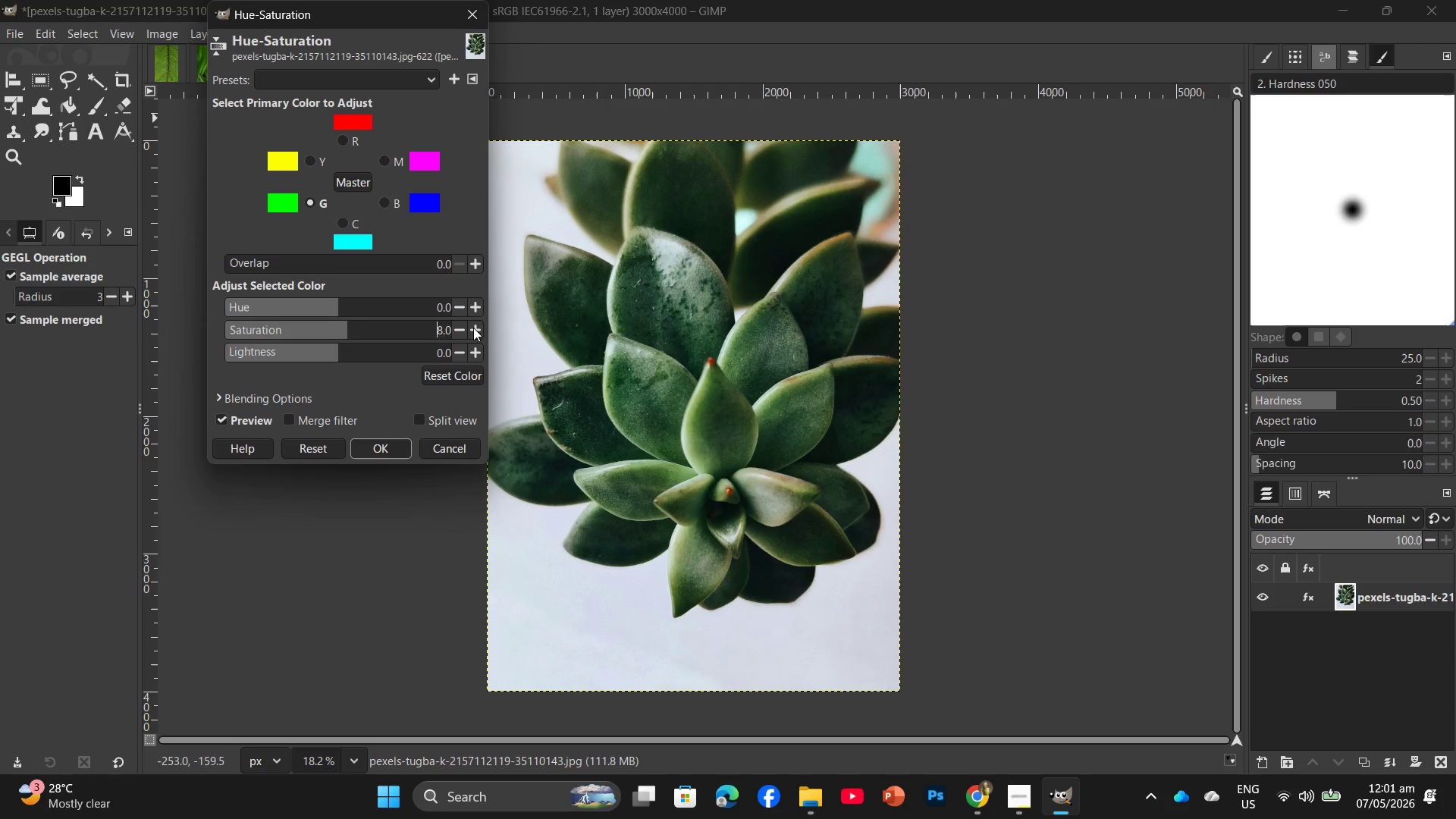 
triple_click([473, 328])
 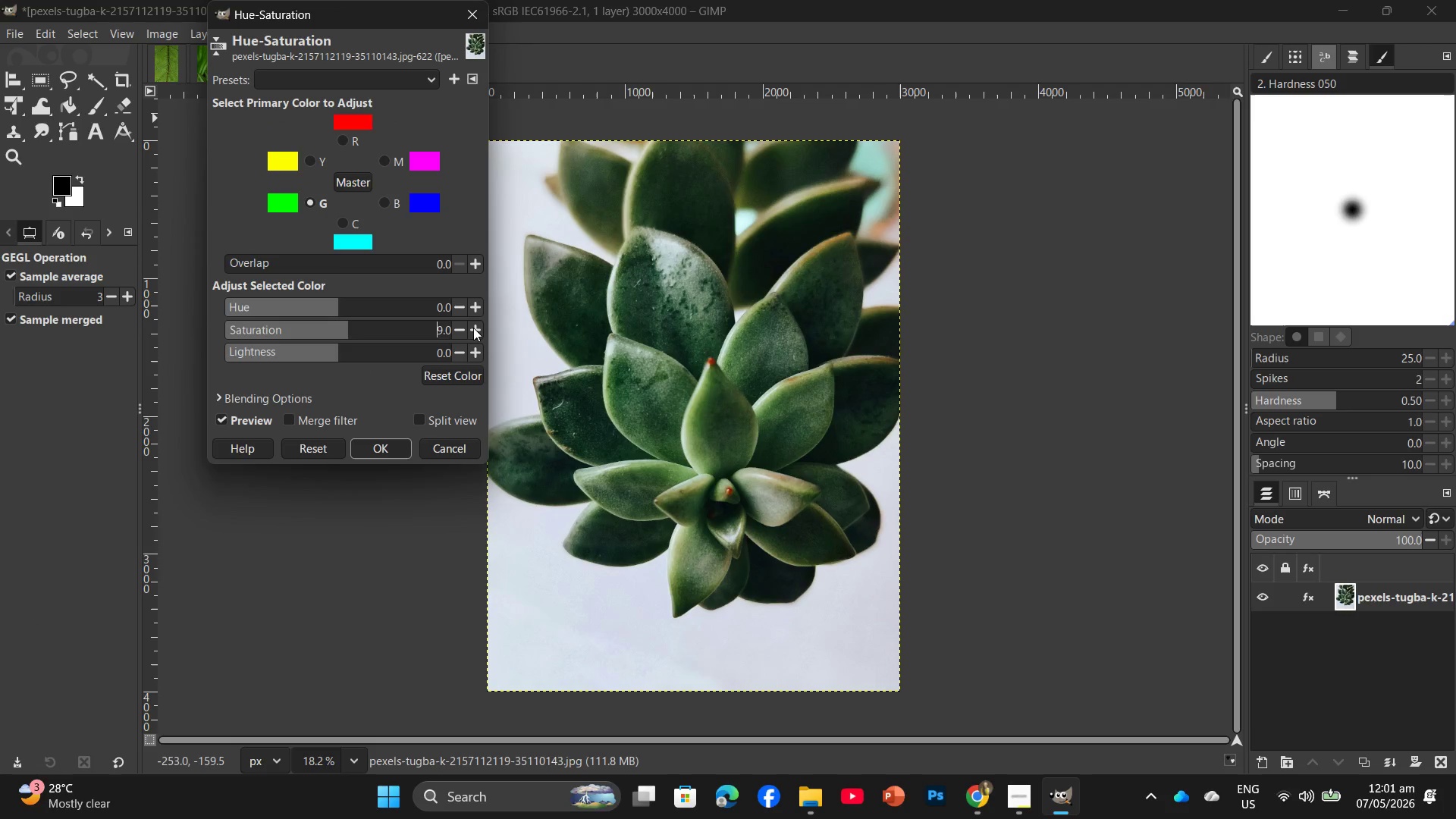 
triple_click([473, 328])
 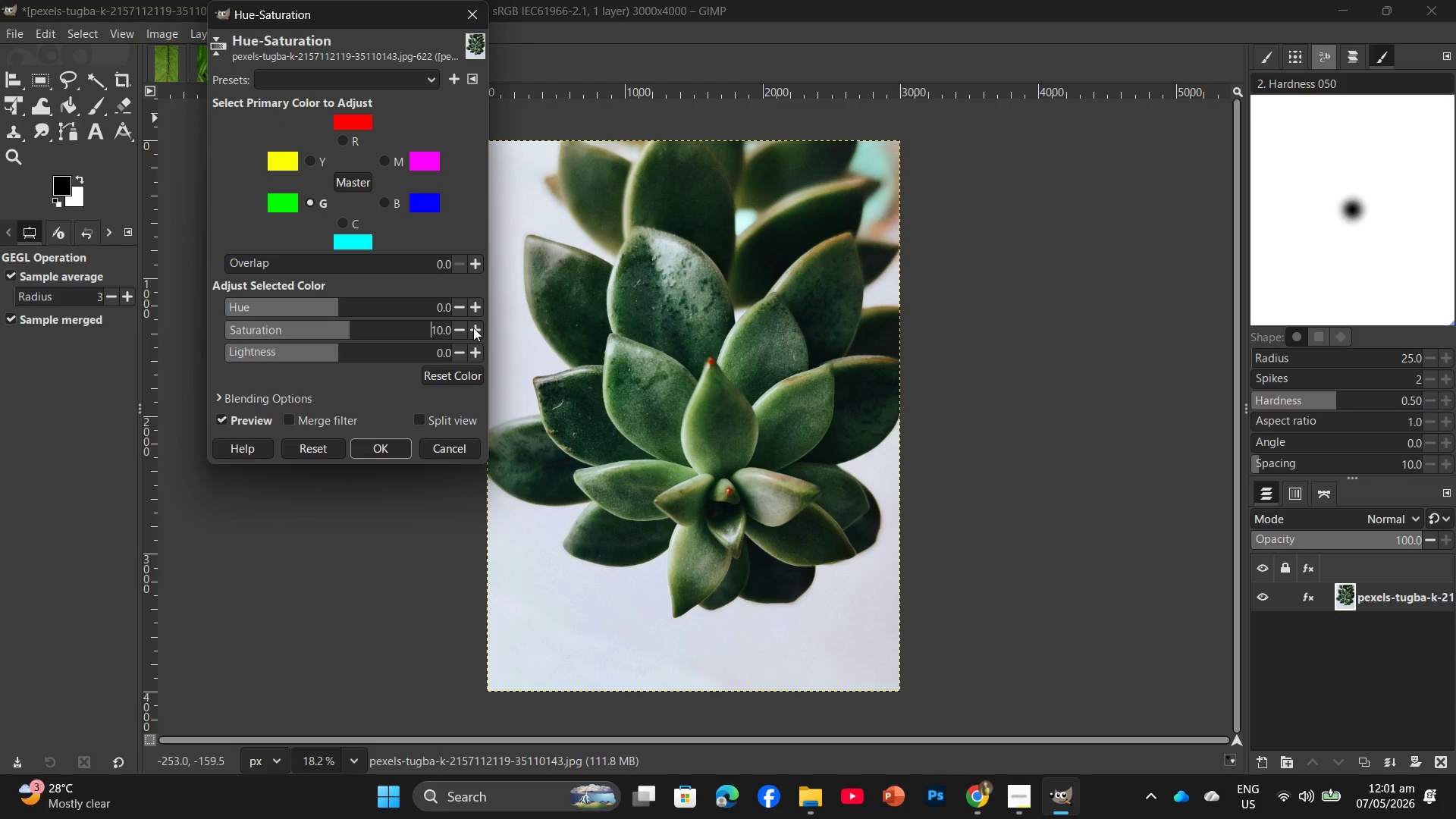 
triple_click([473, 328])
 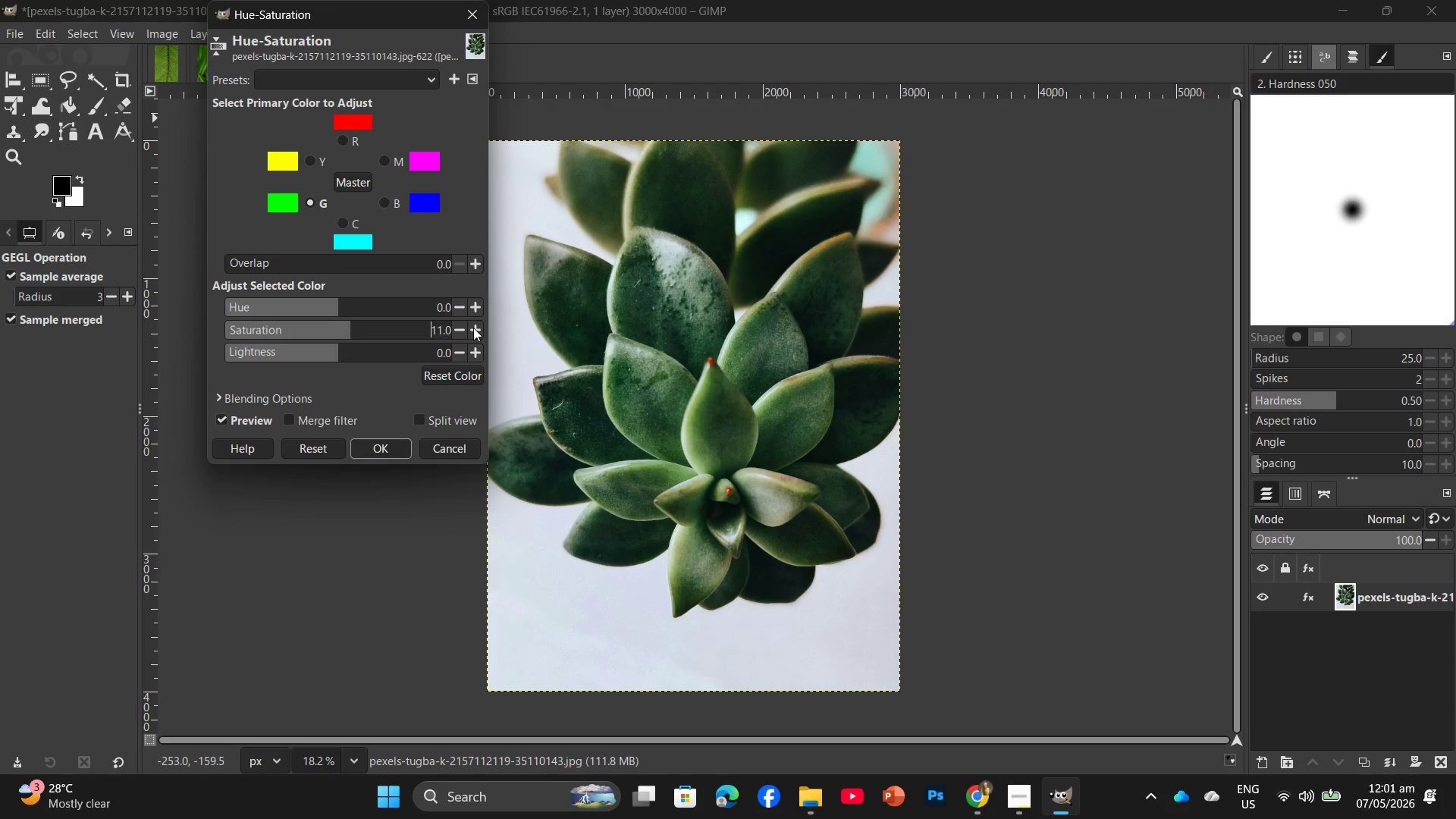 
triple_click([473, 328])
 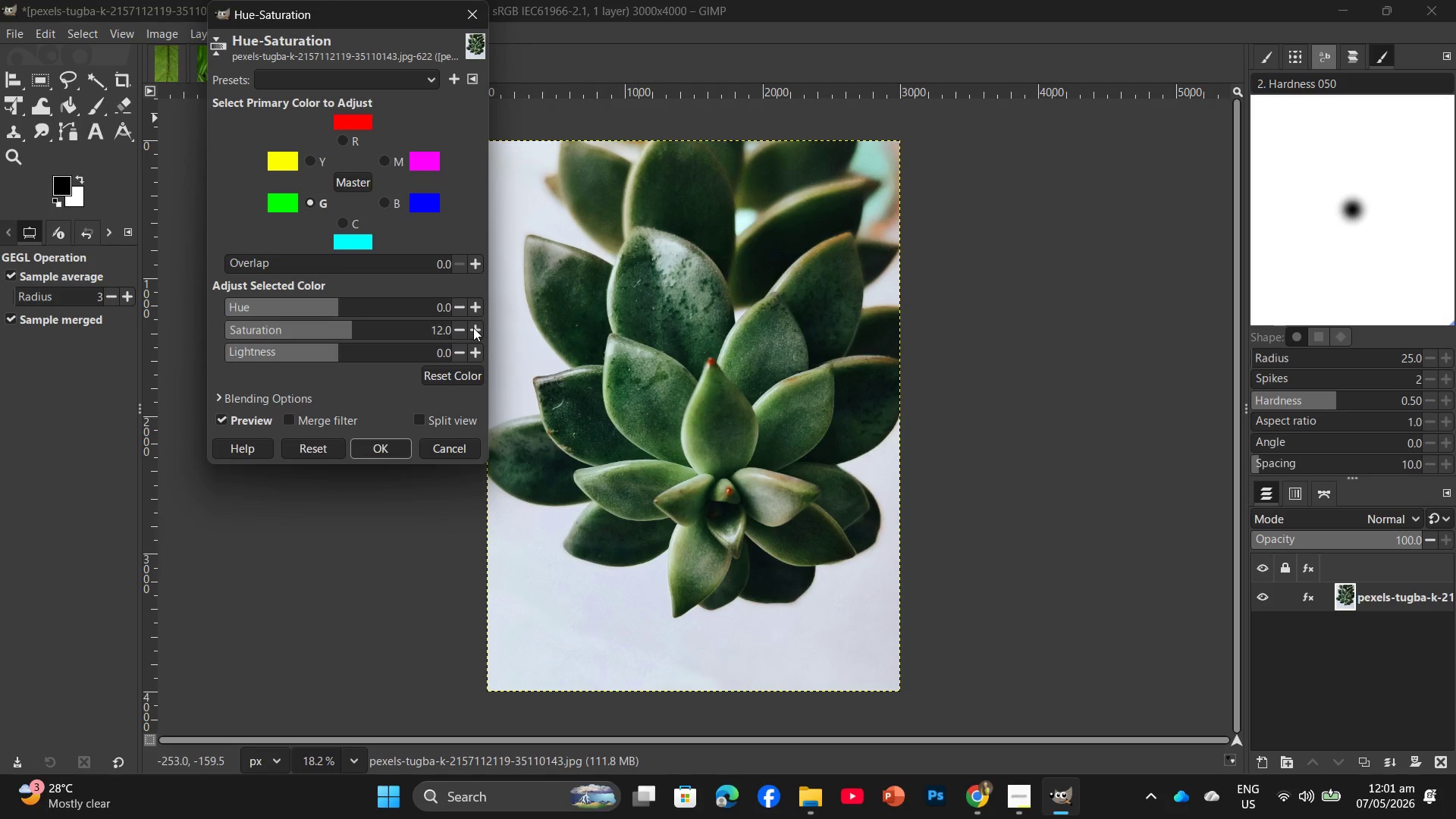 
triple_click([473, 328])
 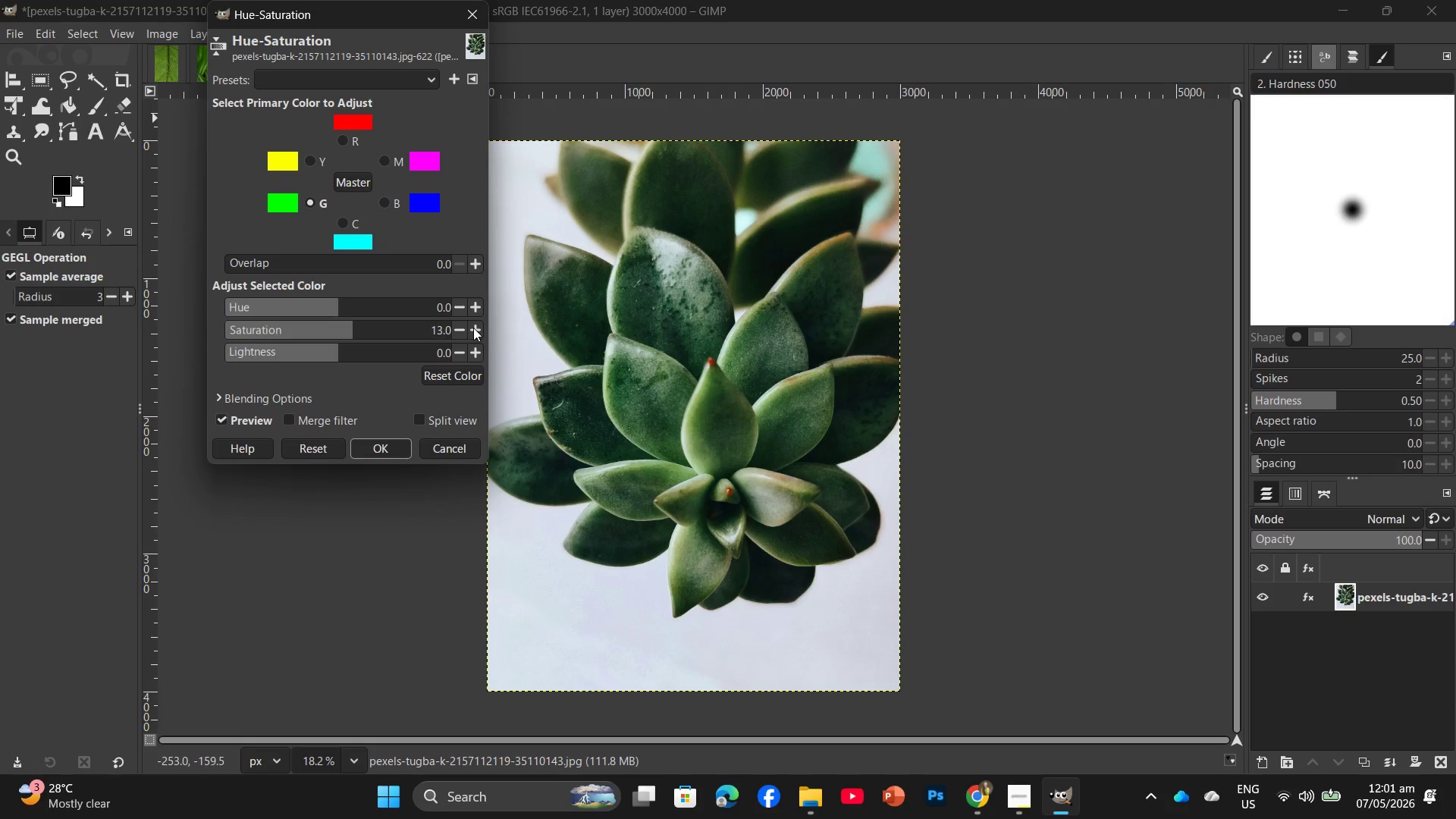 
triple_click([473, 328])
 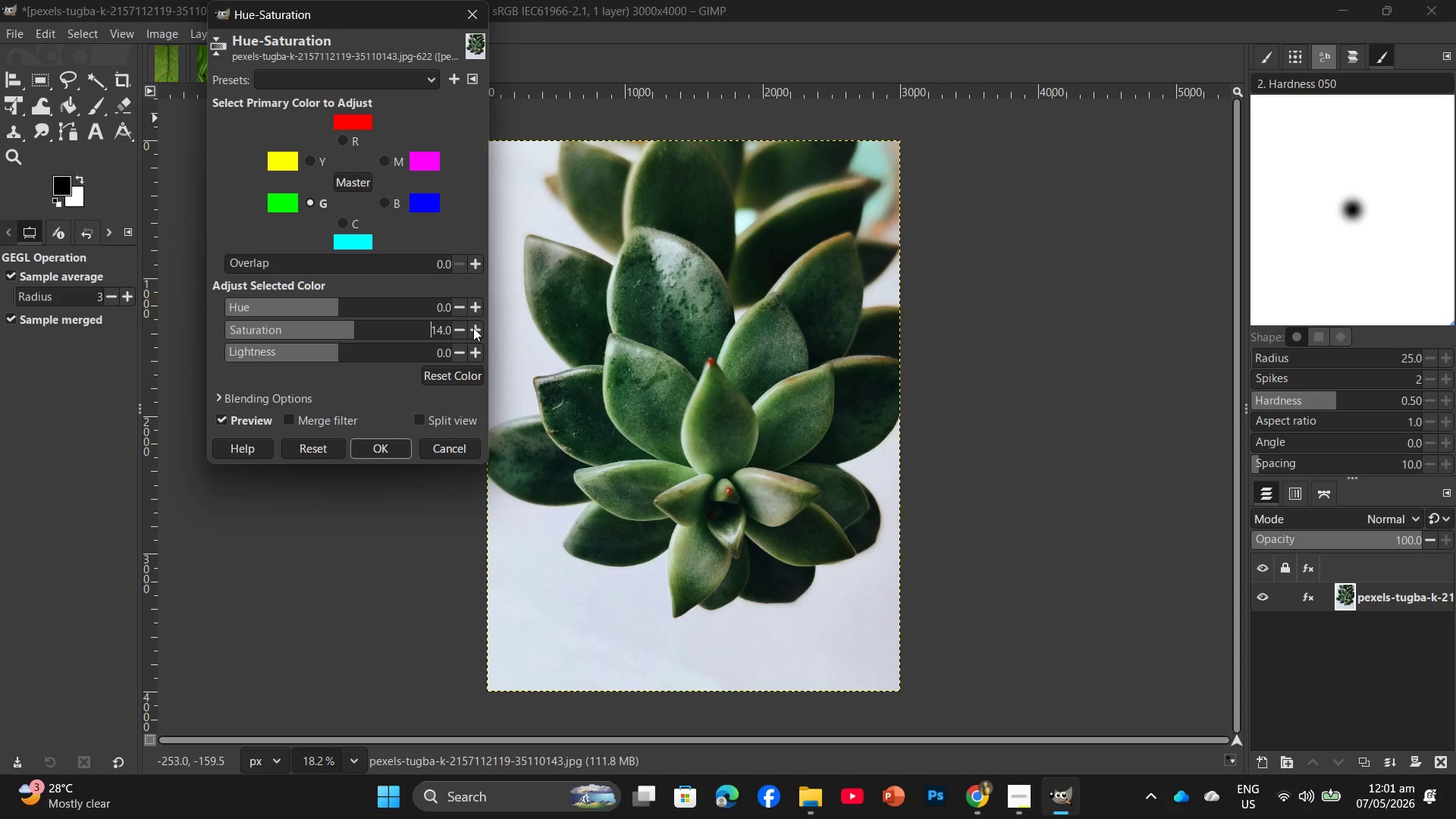 
triple_click([473, 328])
 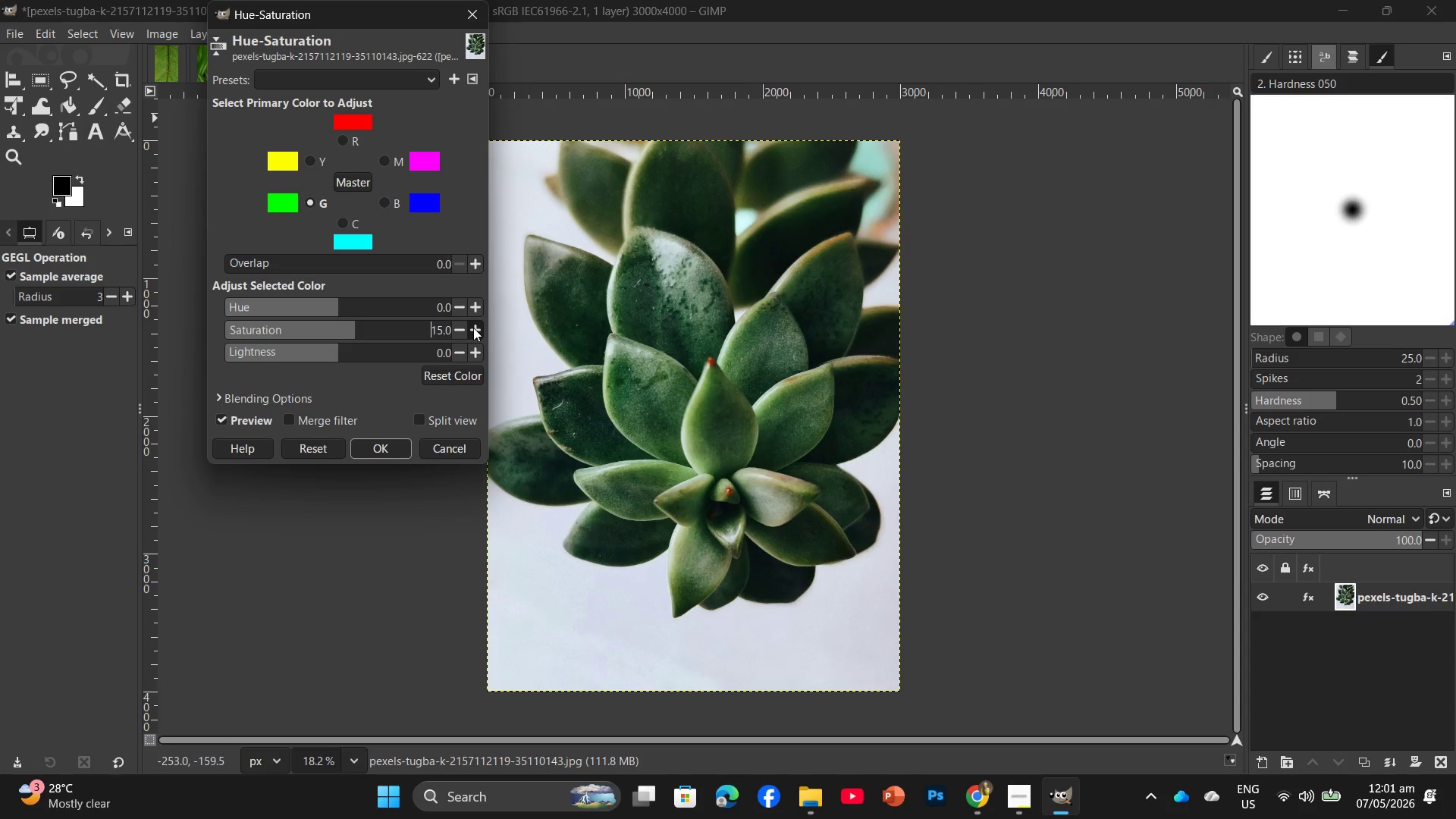 
triple_click([473, 328])
 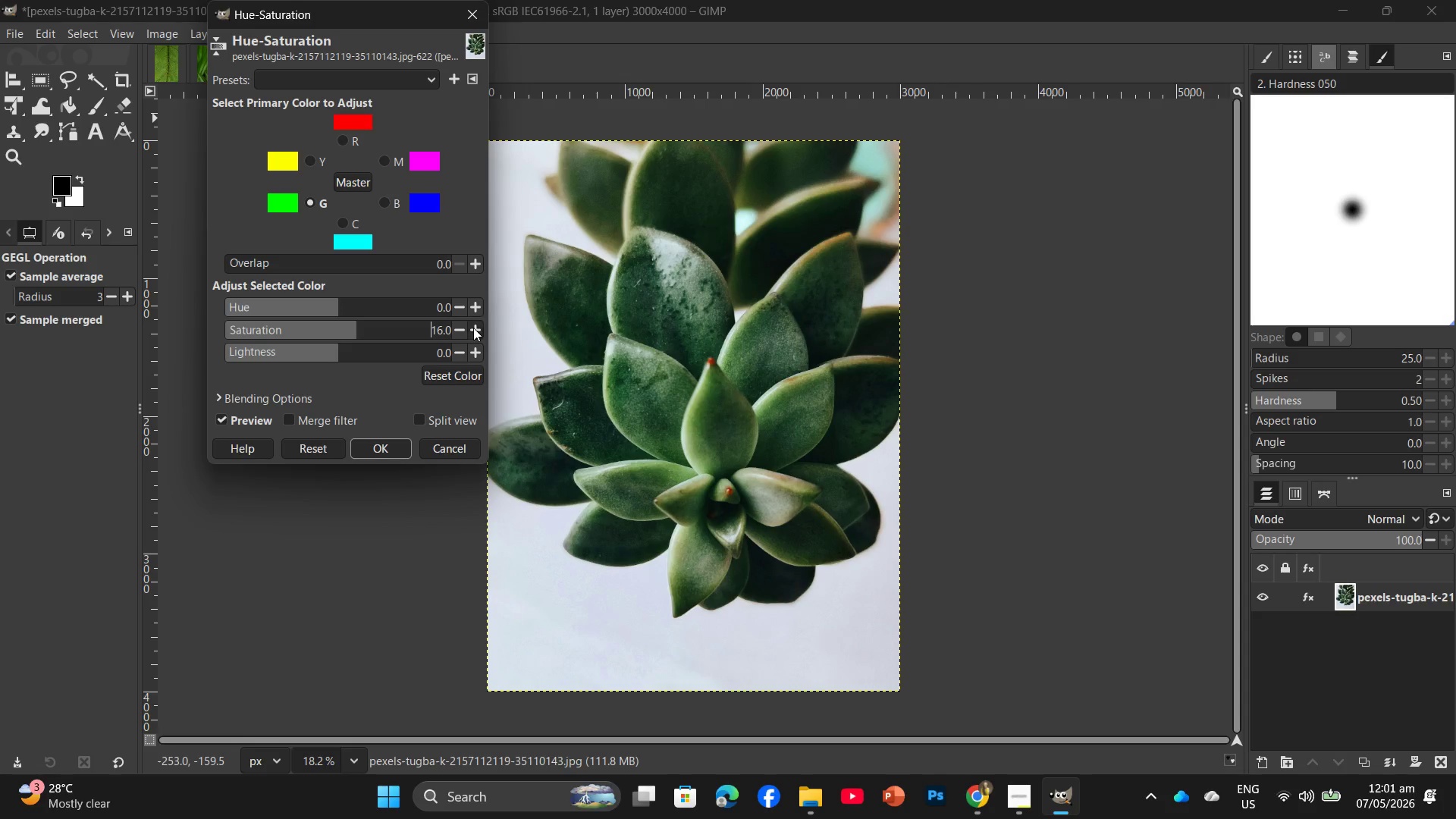 
triple_click([473, 328])
 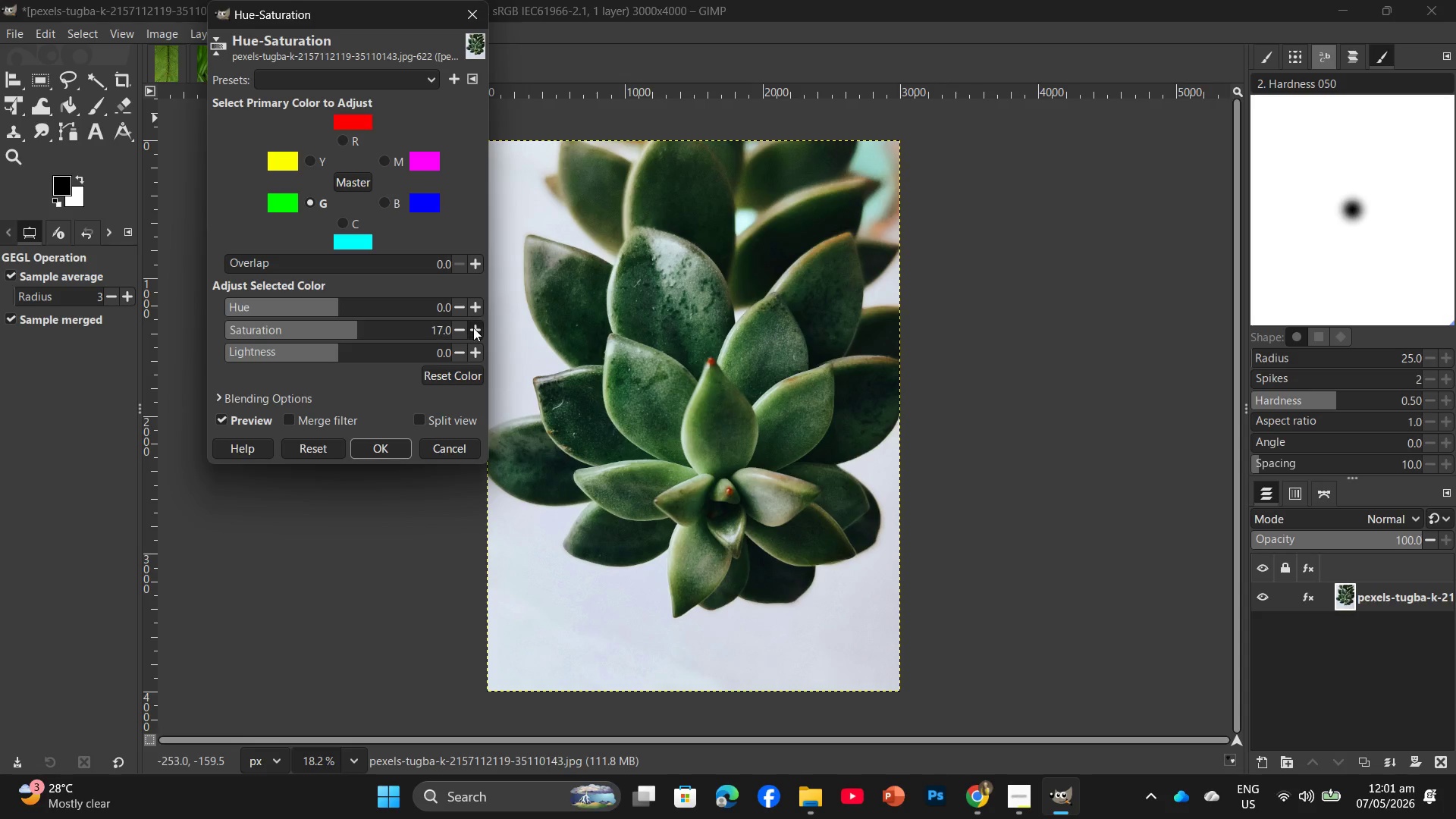 
triple_click([473, 328])
 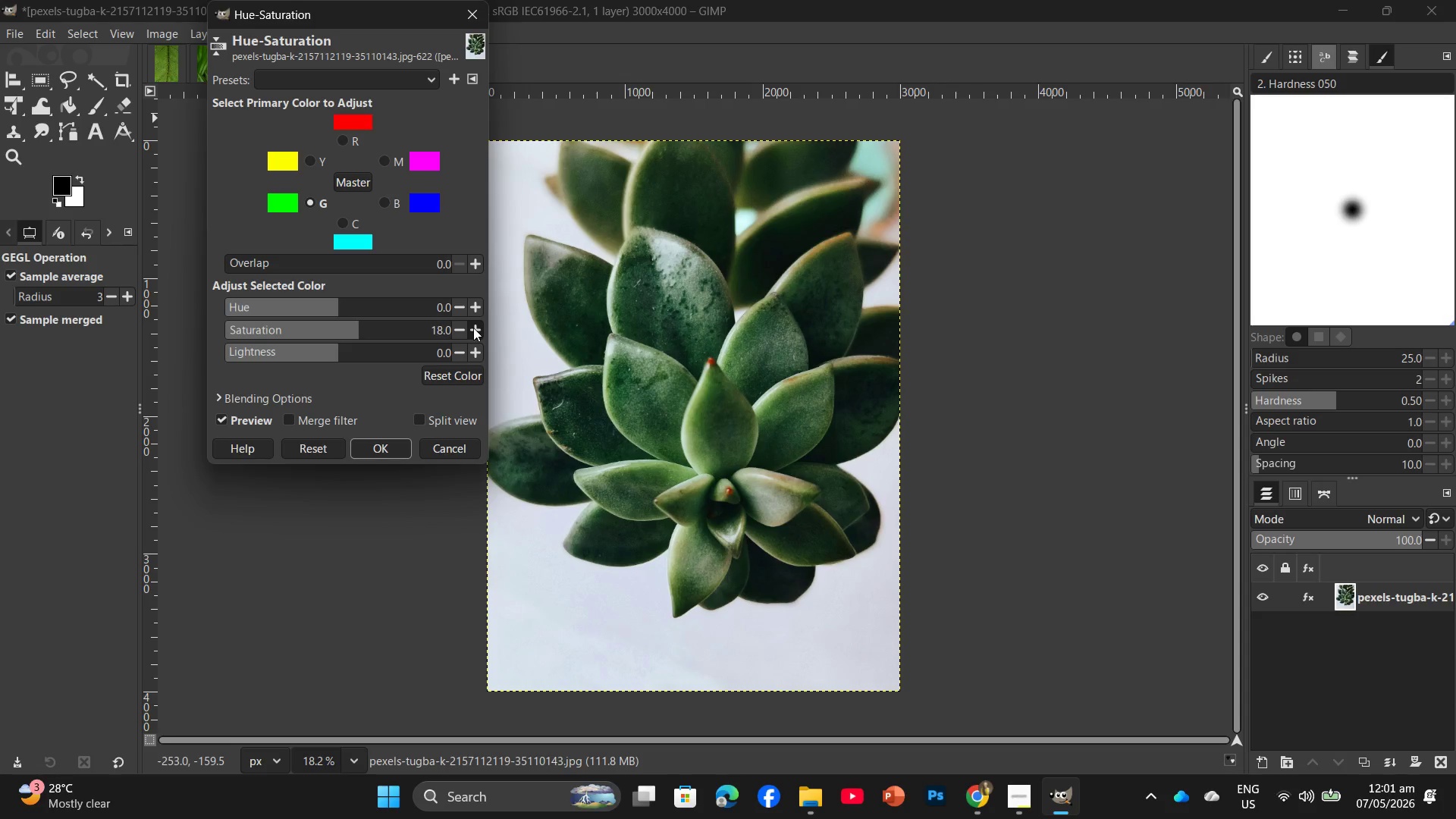 
triple_click([473, 328])
 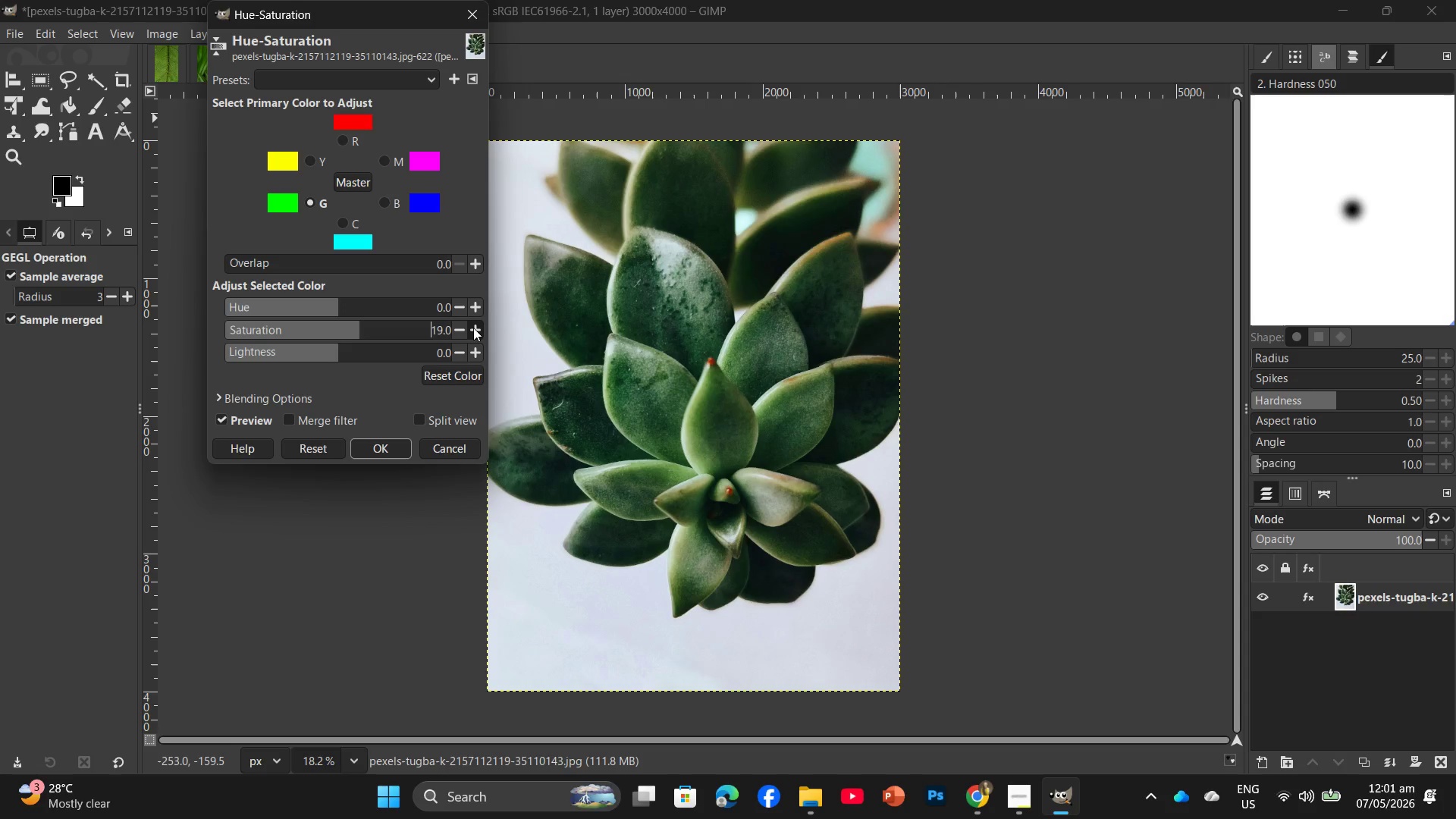 
triple_click([473, 328])
 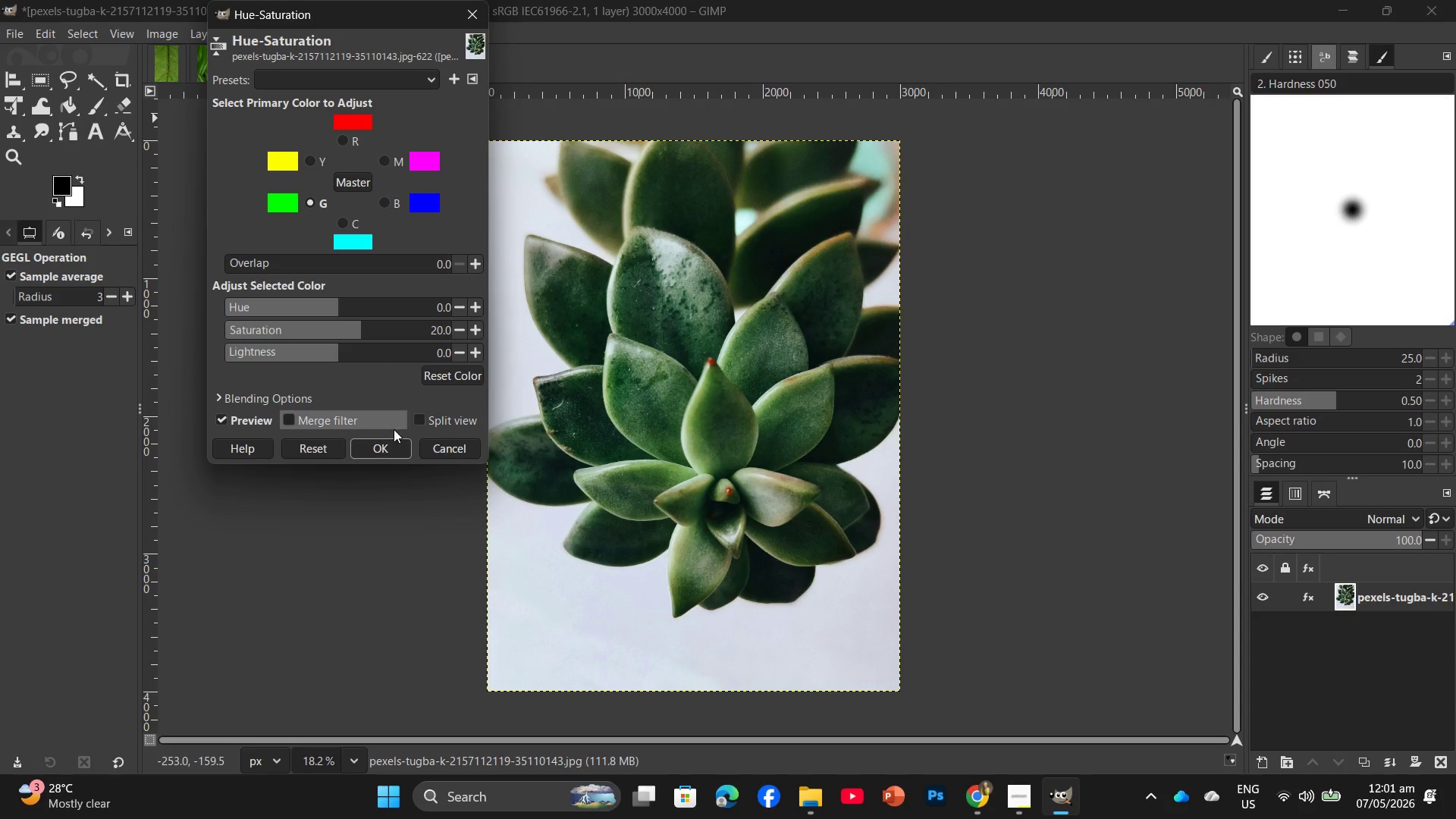 
left_click([390, 445])
 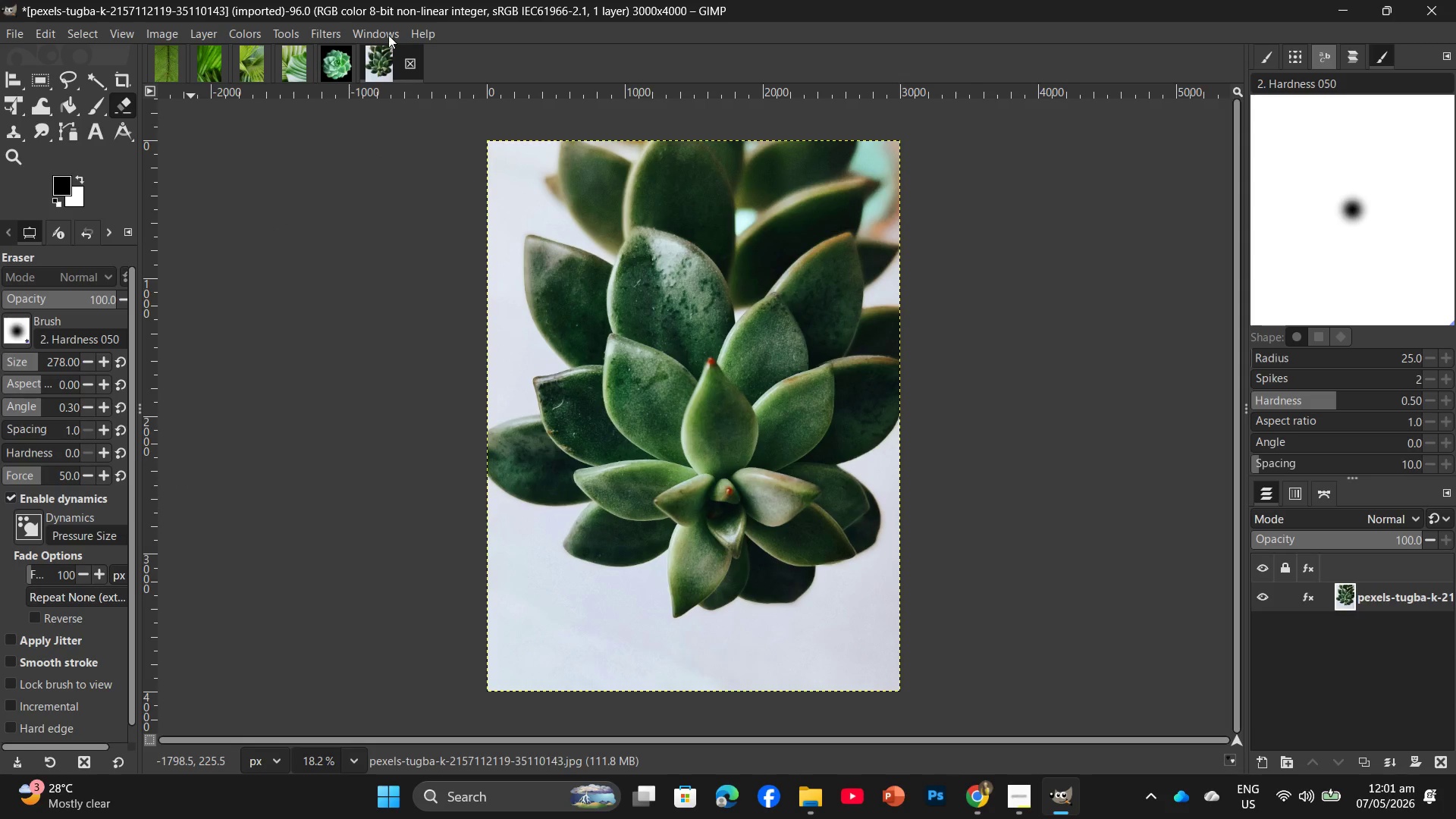 
left_click([316, 33])
 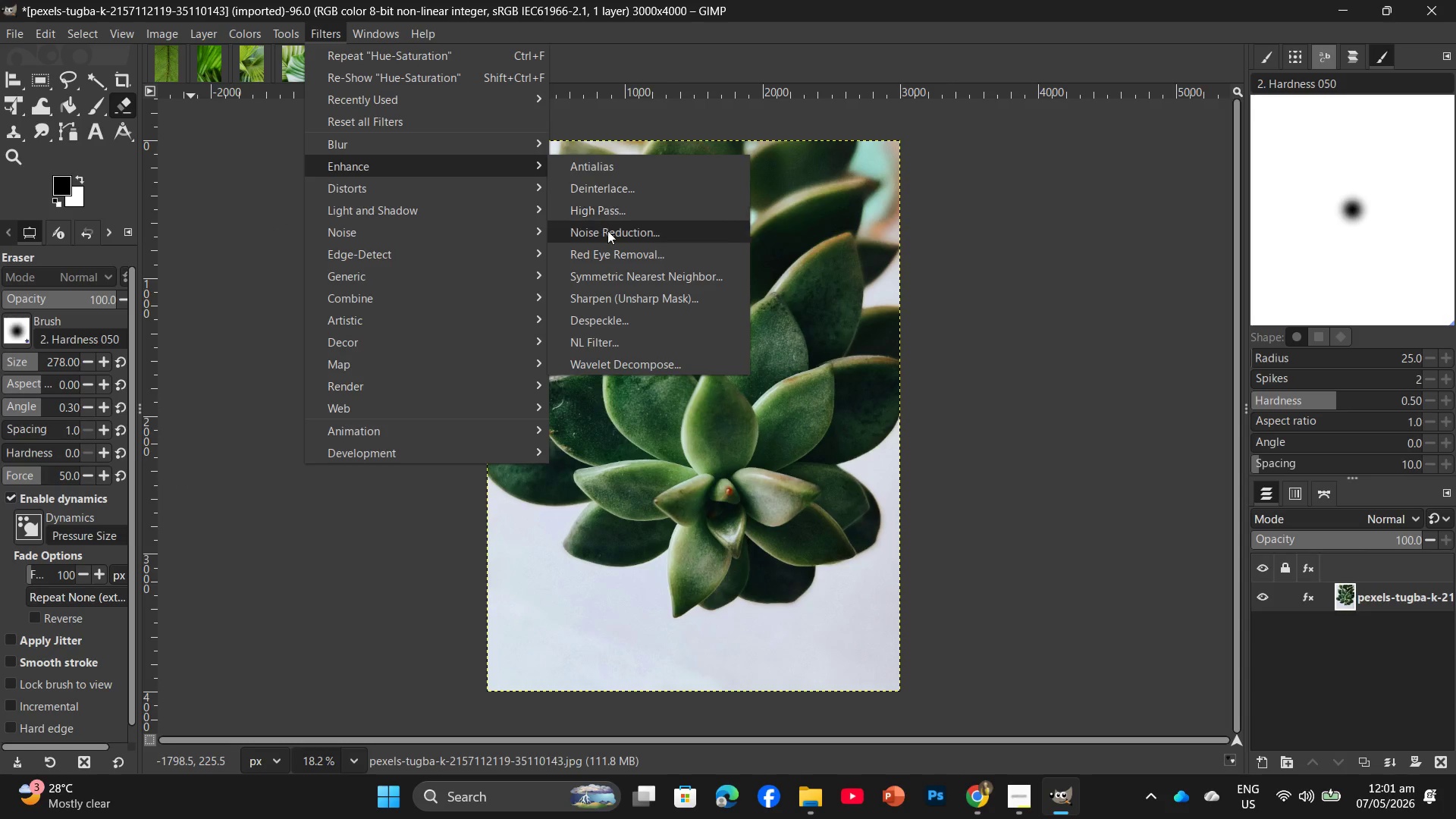 
left_click([601, 297])
 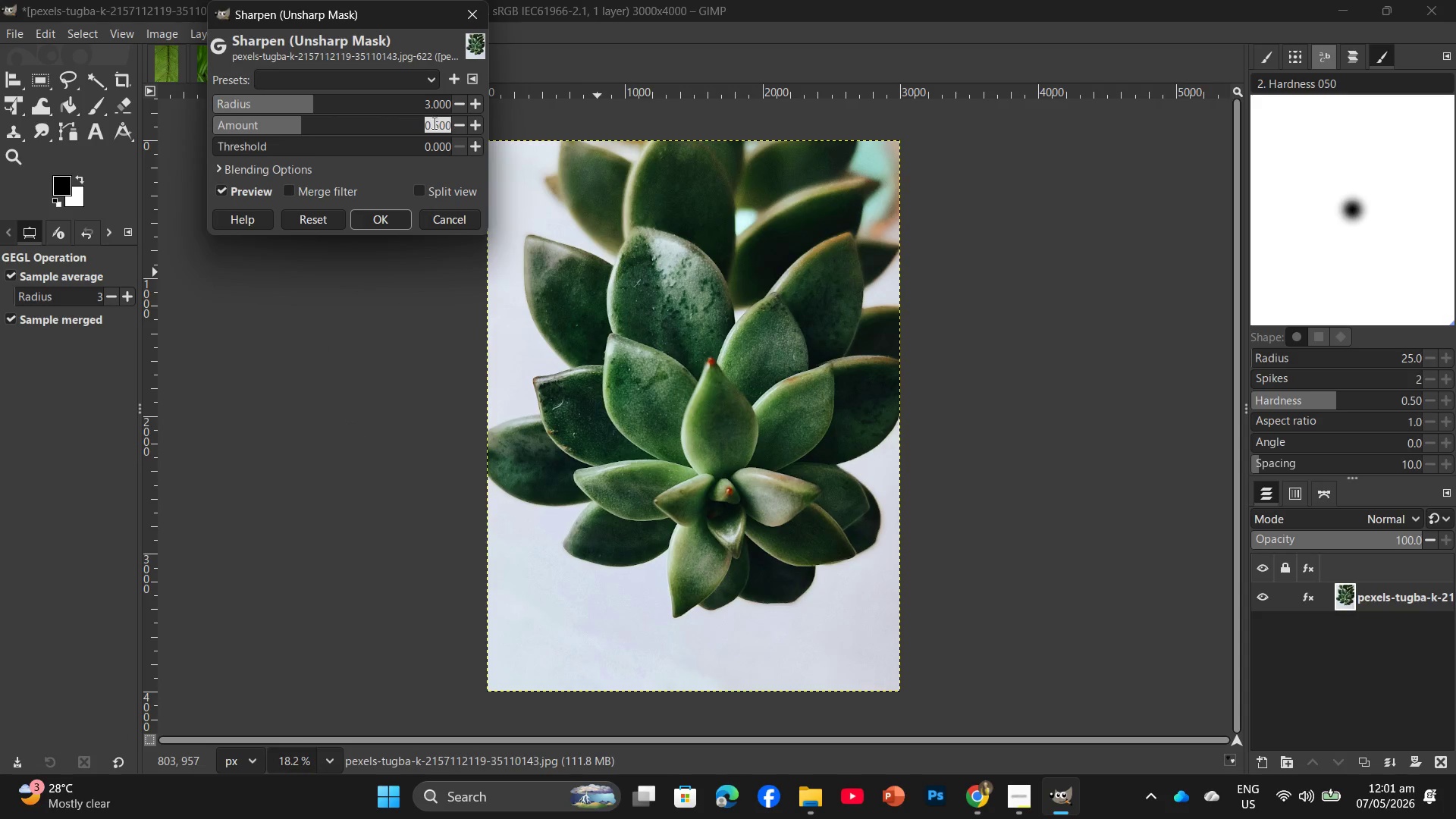 
double_click([433, 123])
 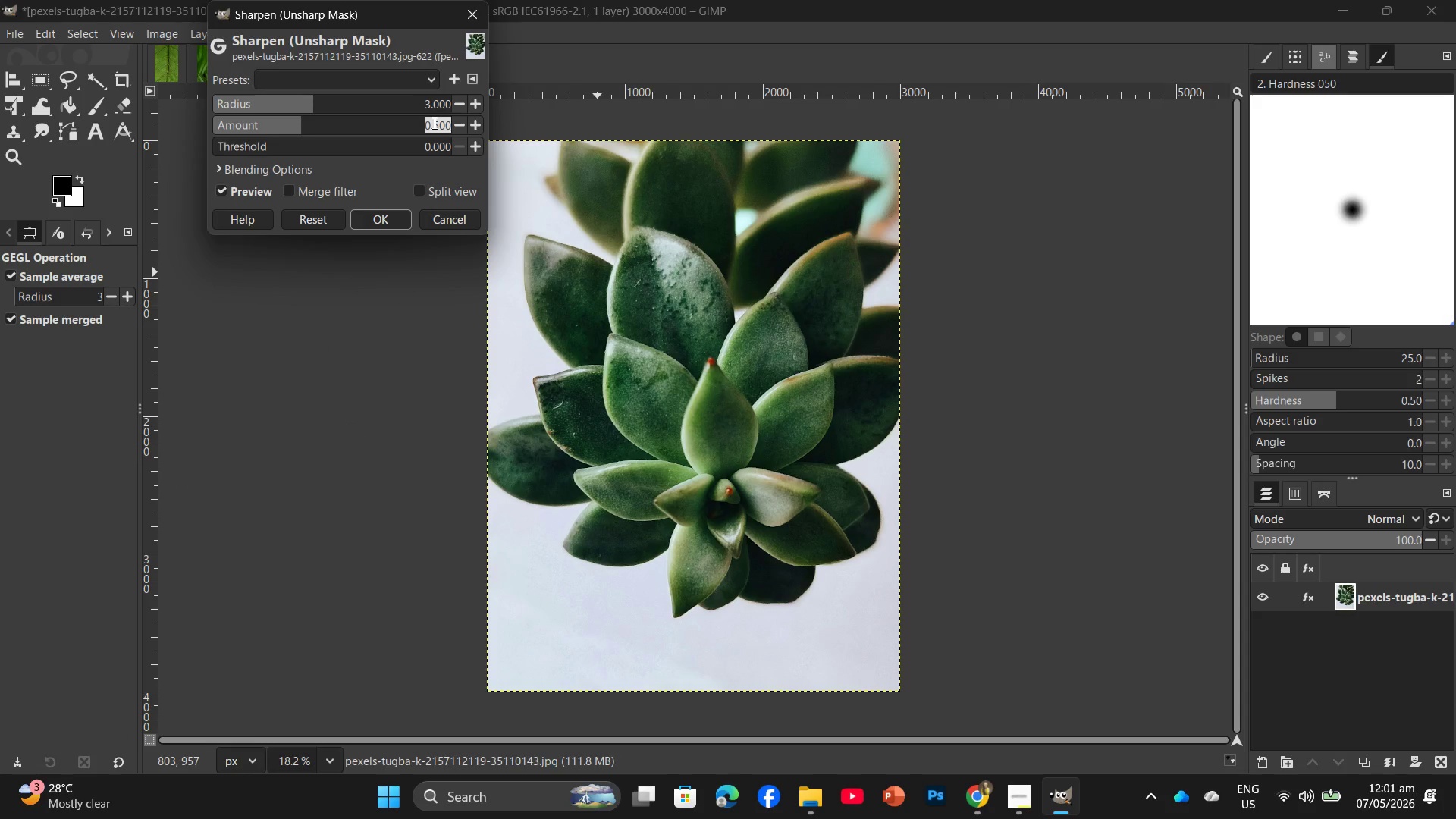 
key(Numpad1)
 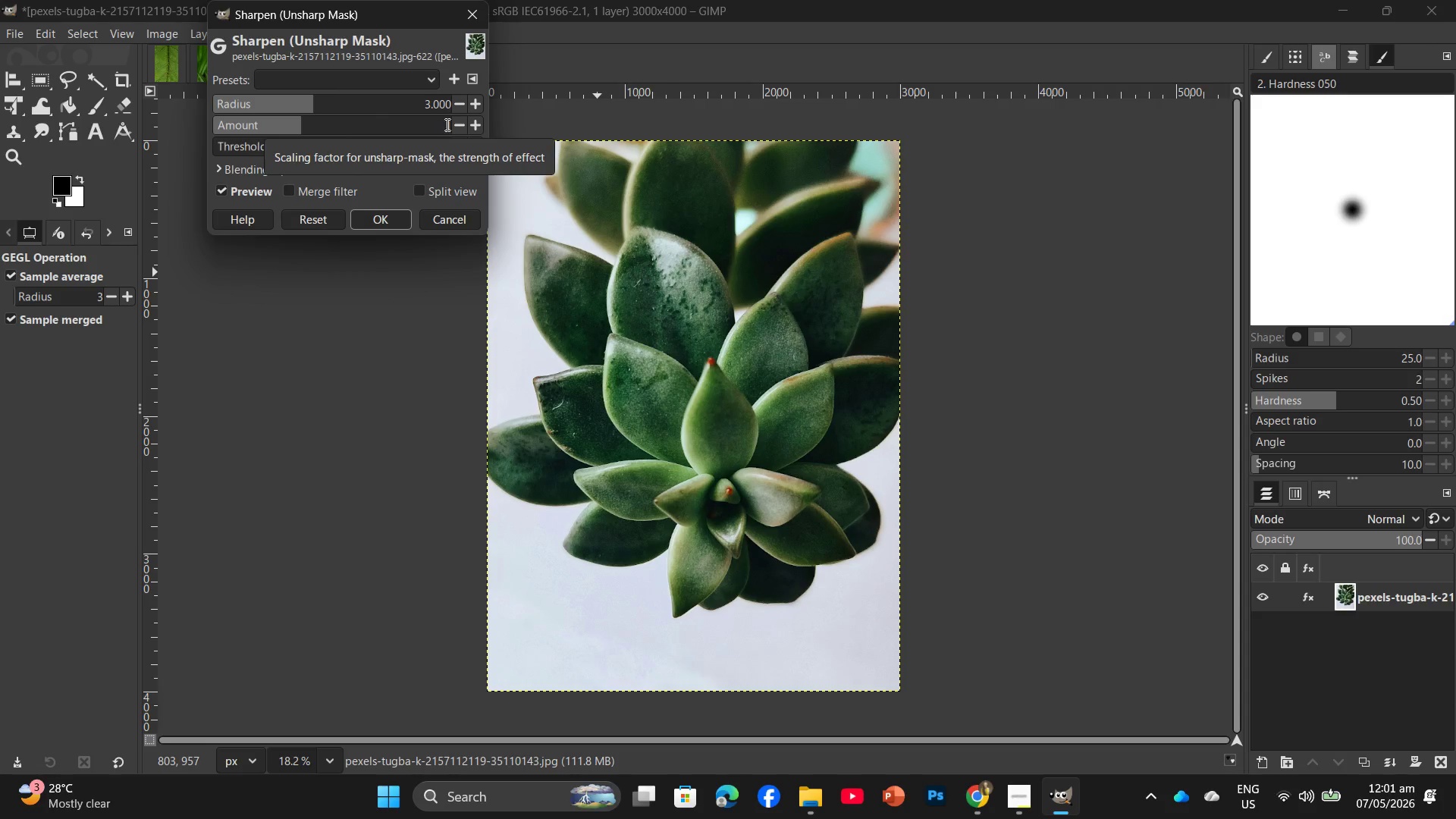 
mouse_move([452, 136])
 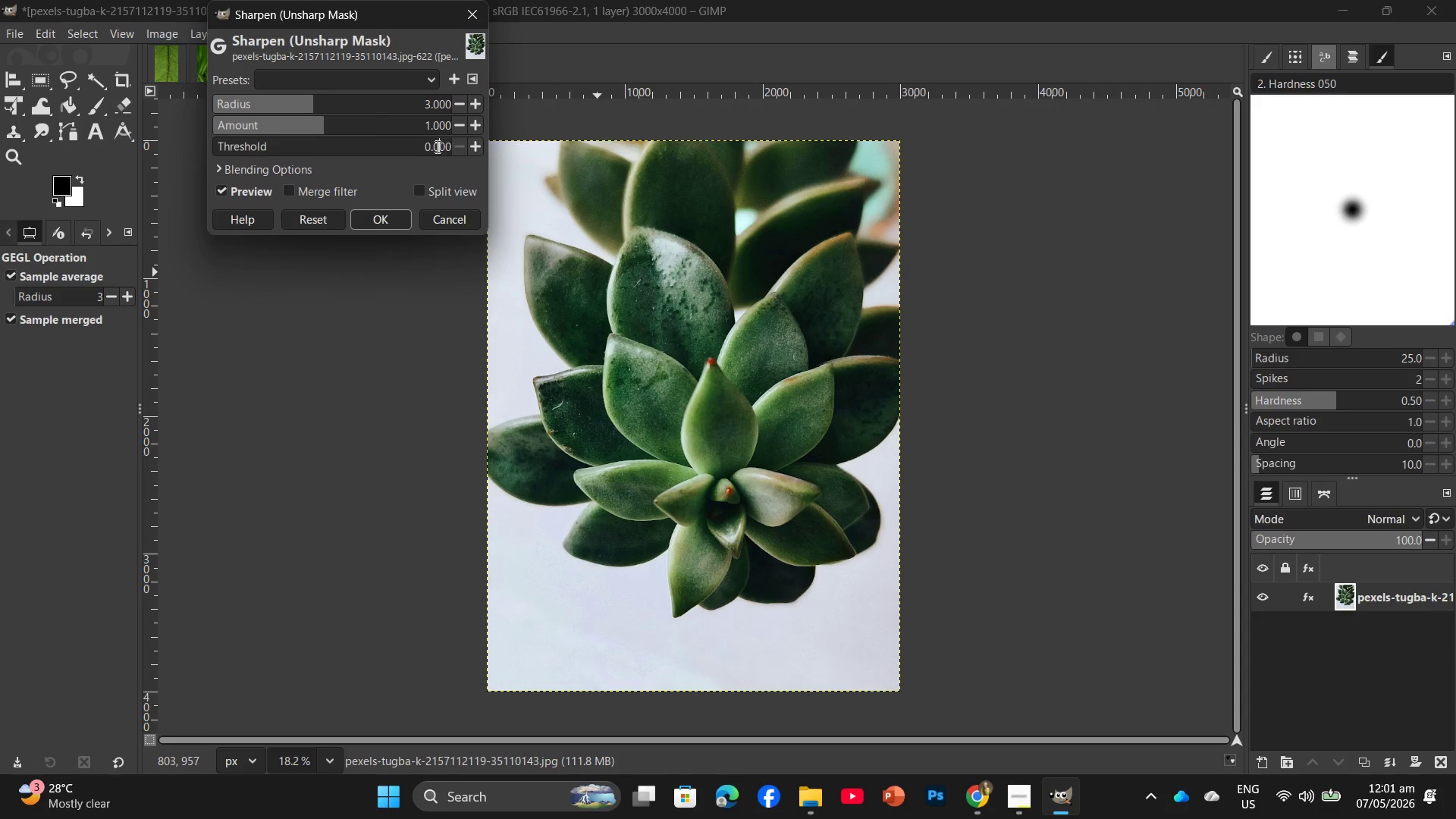 
double_click([436, 146])
 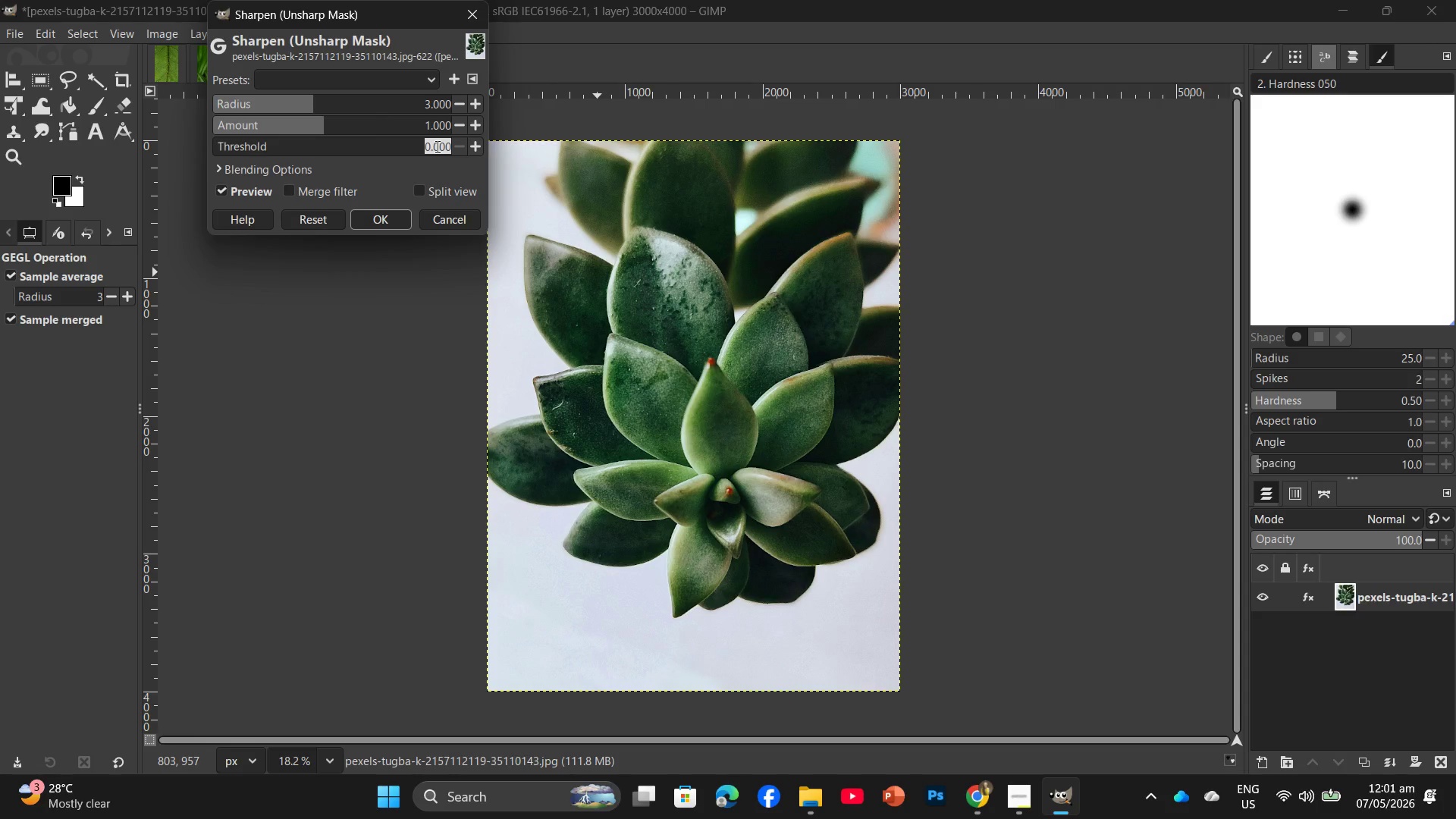 
key(Numpad1)
 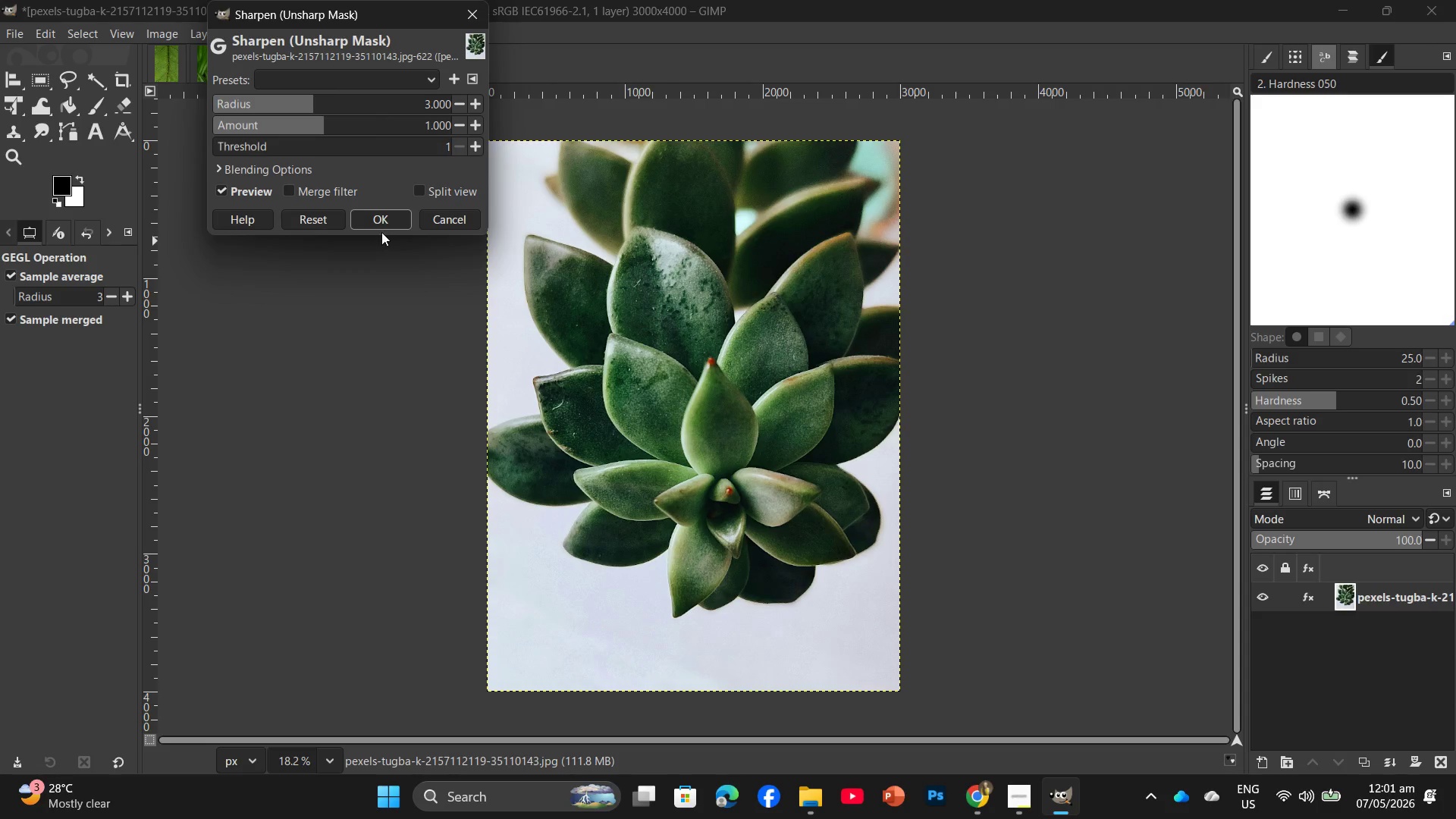 
left_click([387, 220])
 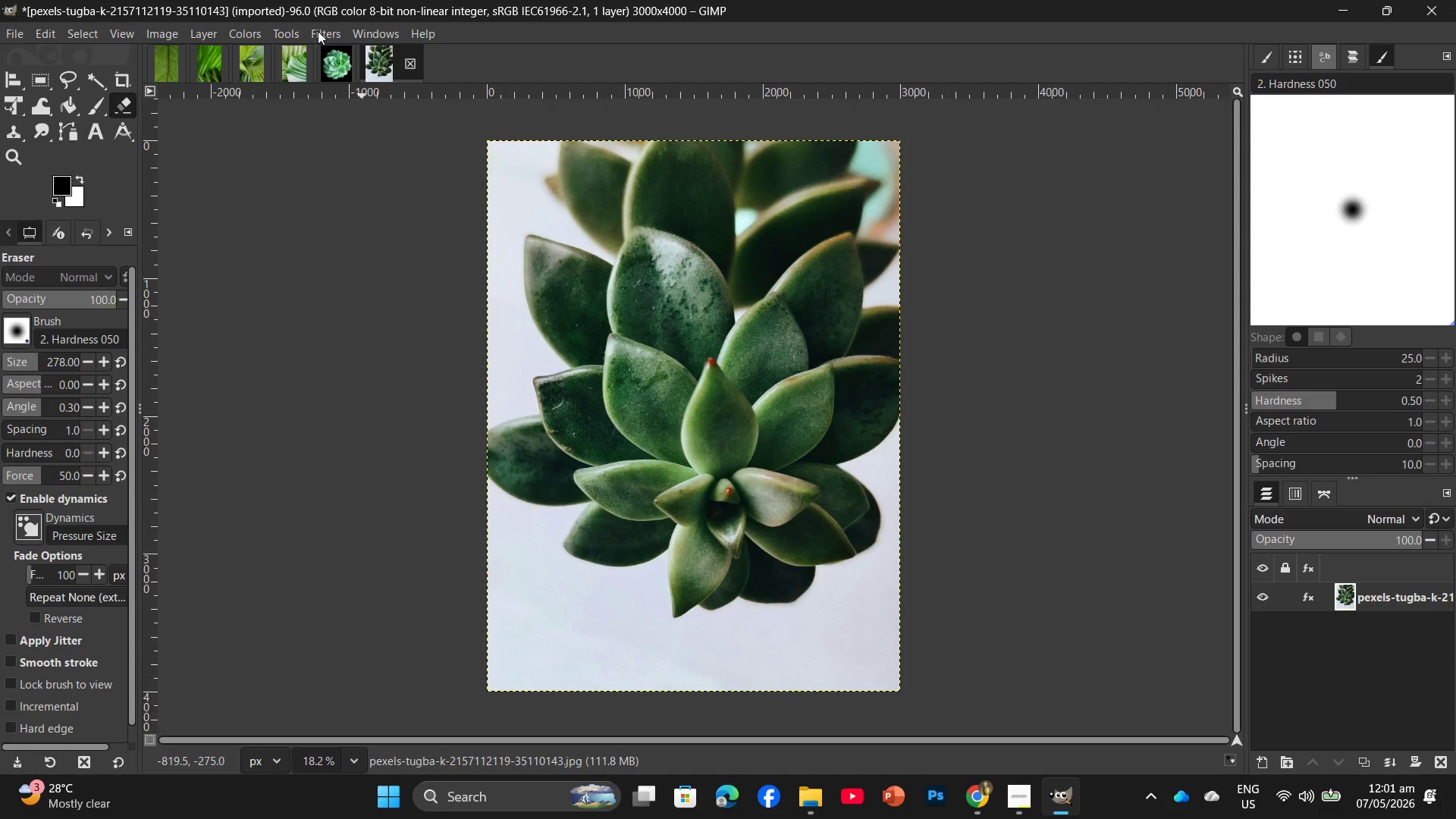 
wait(7.45)
 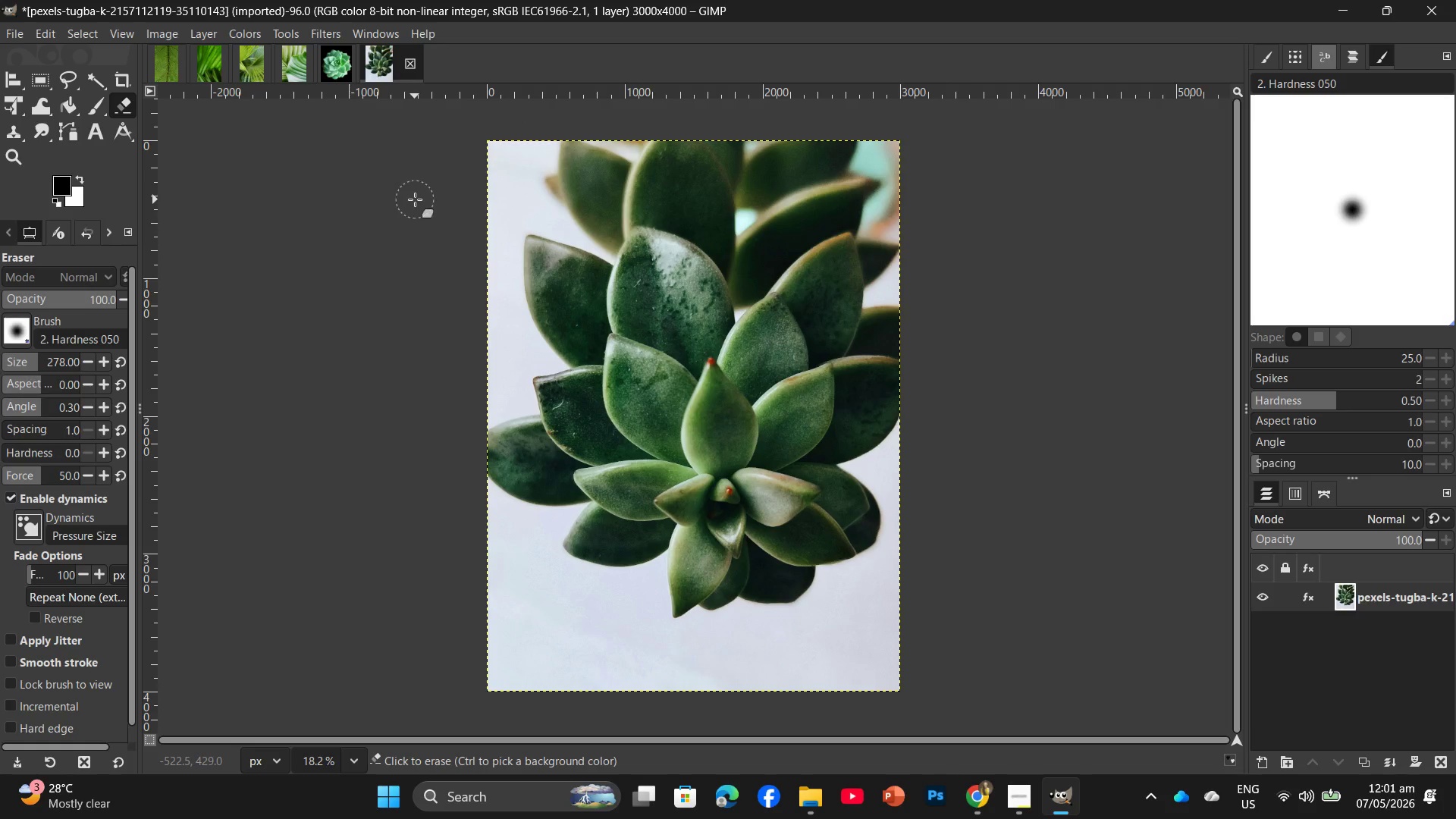 
left_click([250, 34])
 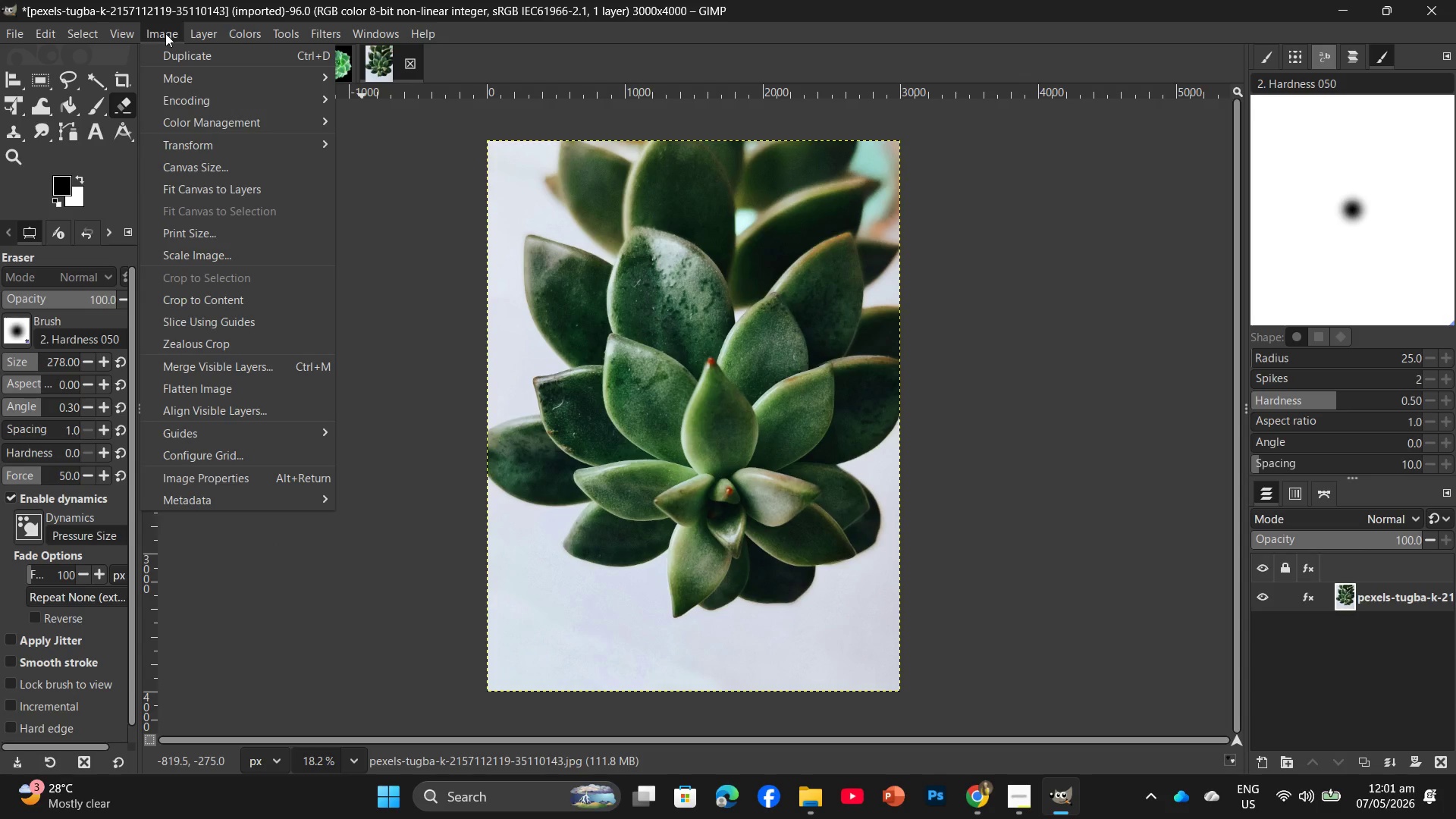 
double_click([165, 33])
 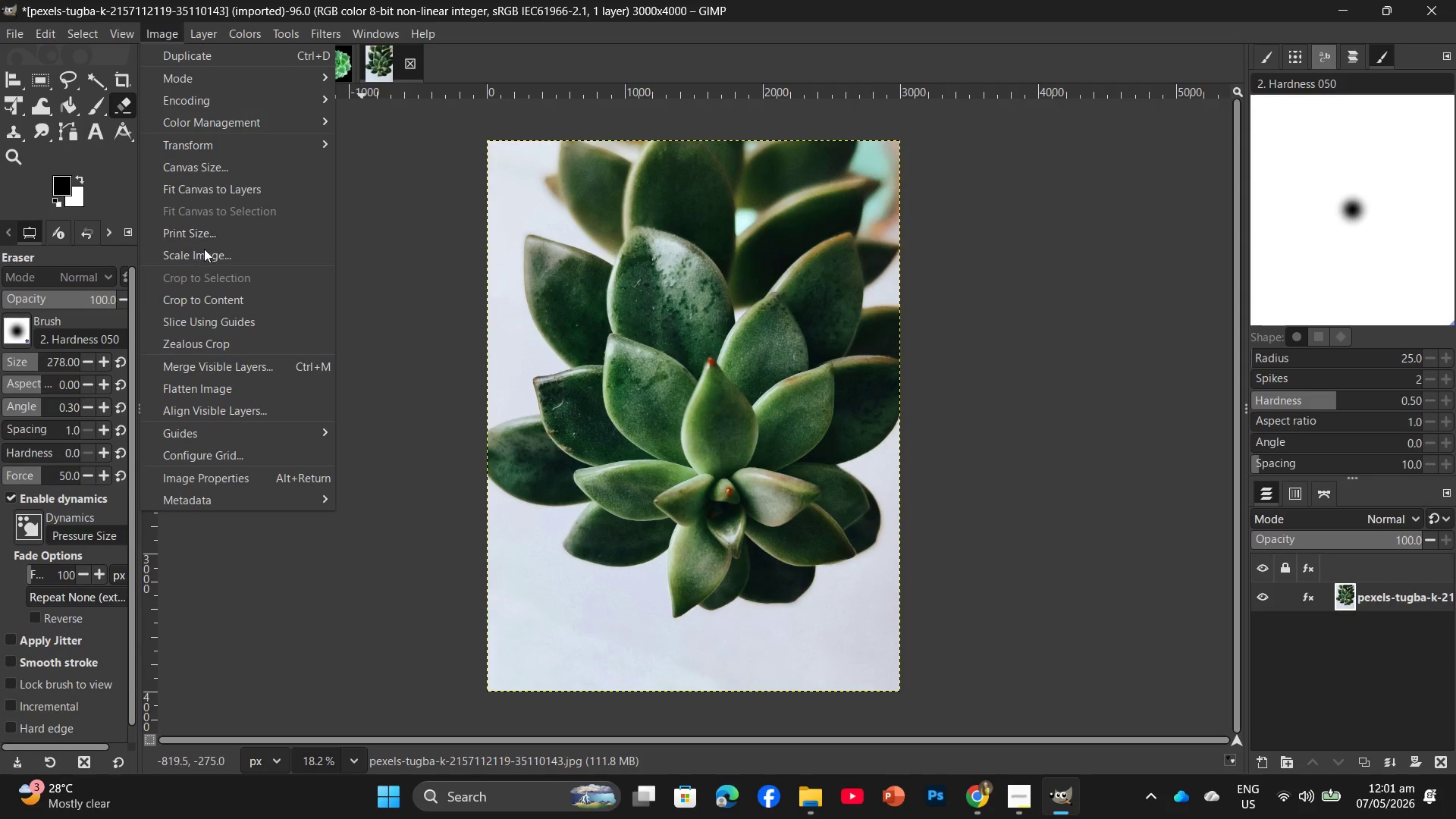 
left_click([203, 253])
 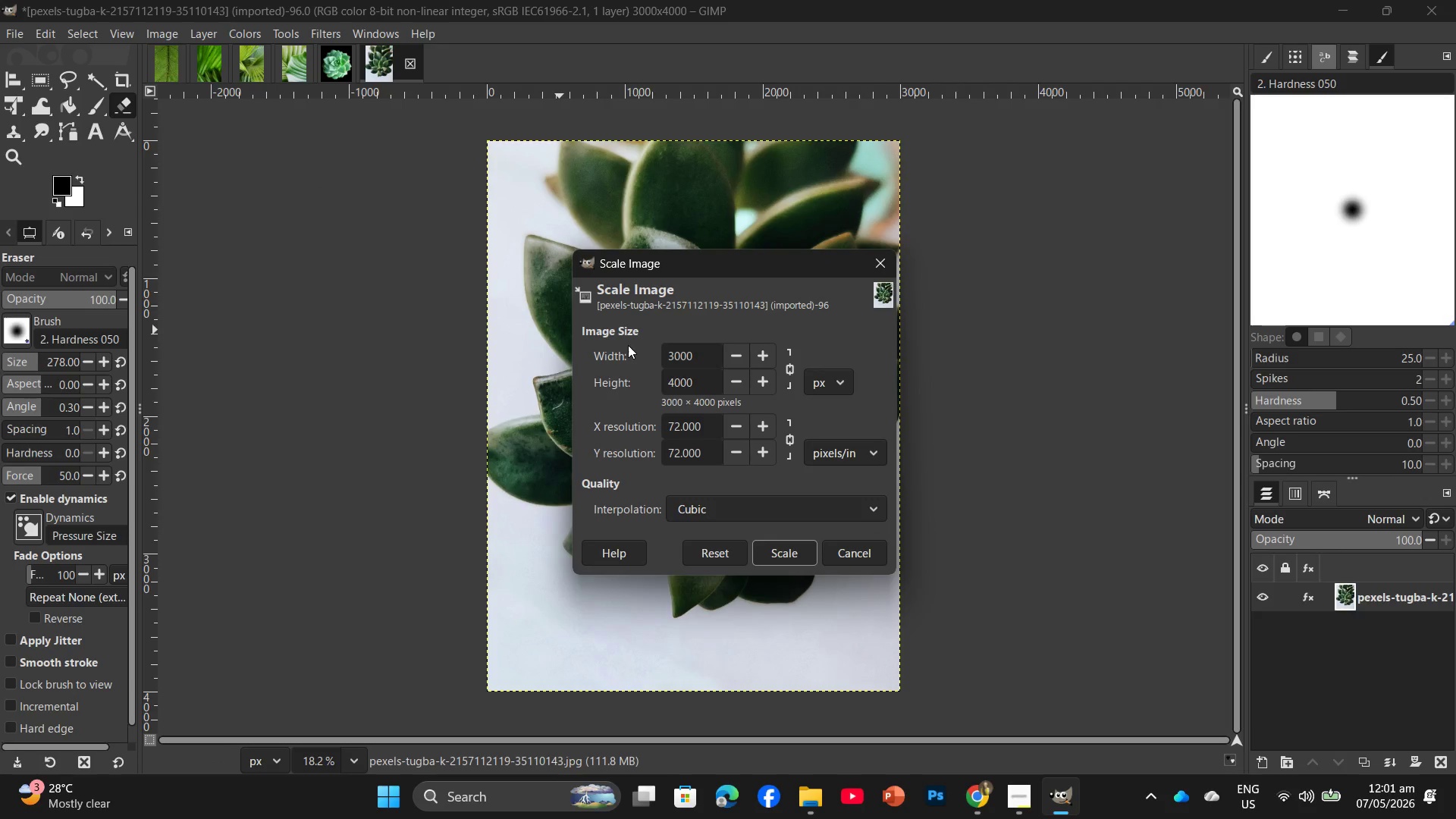 
left_click_drag(start_coordinate=[693, 381], to_coordinate=[660, 386])
 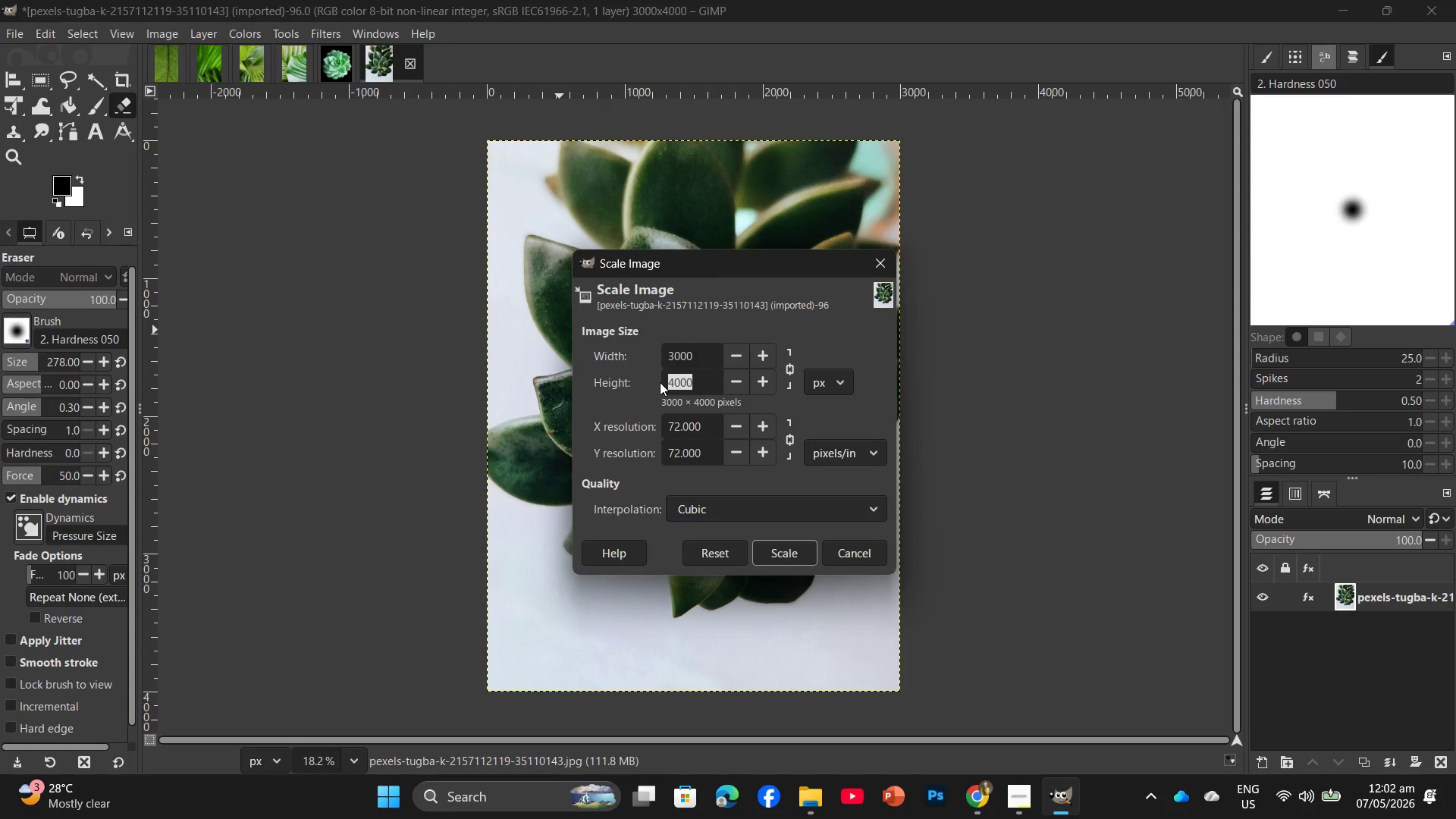 
key(Numpad2)
 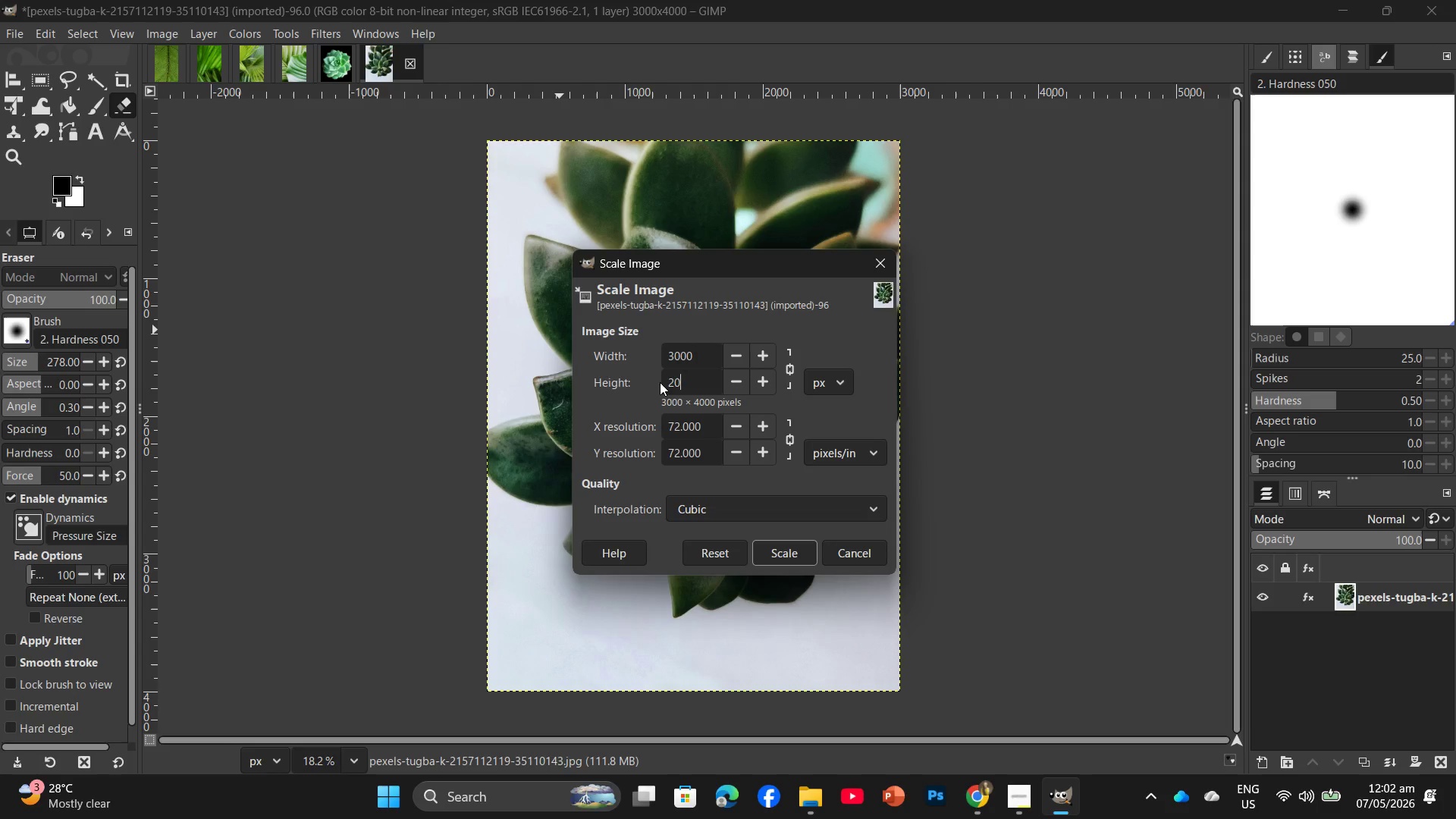 
key(Numpad0)
 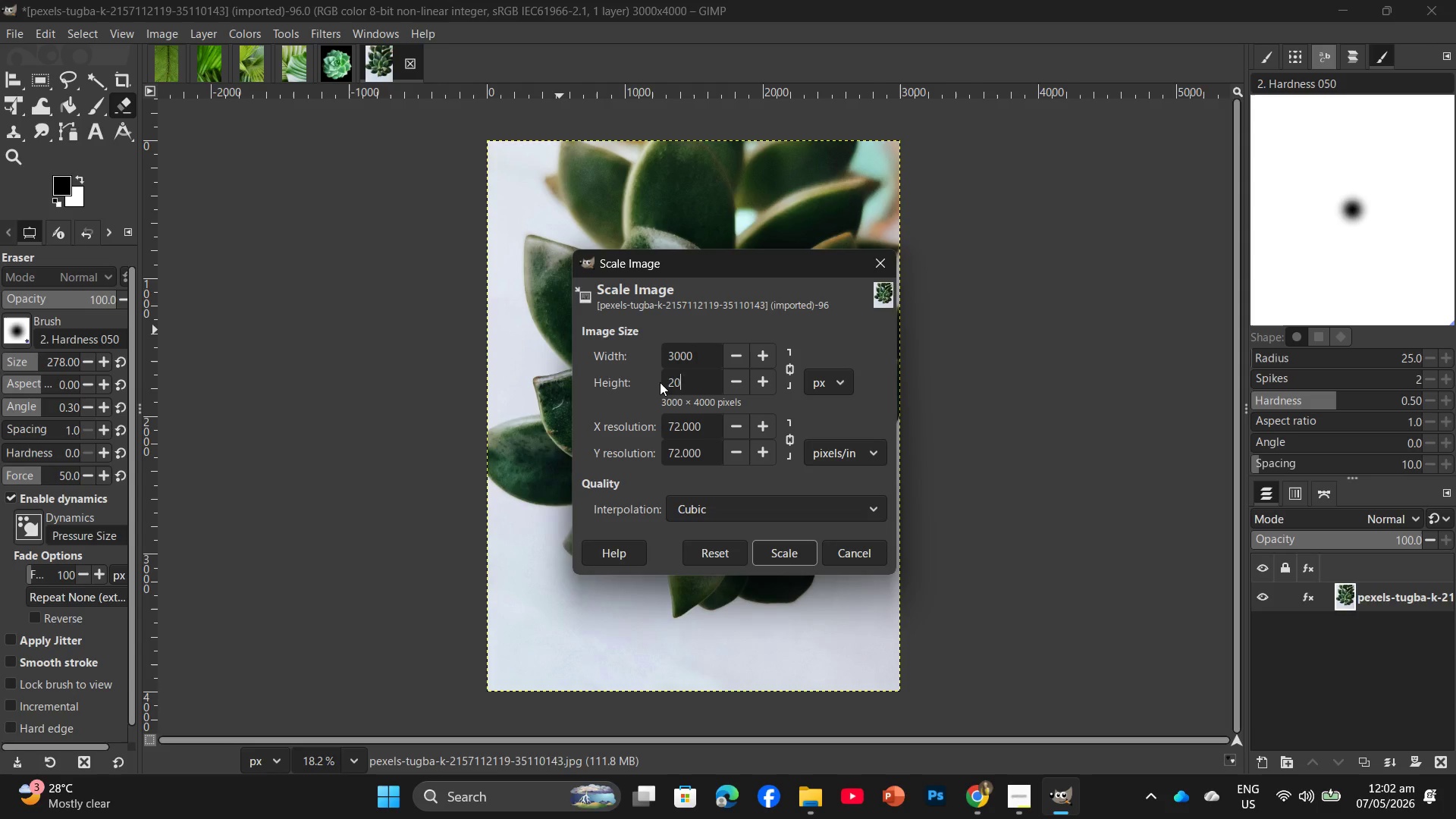 
key(Numpad0)
 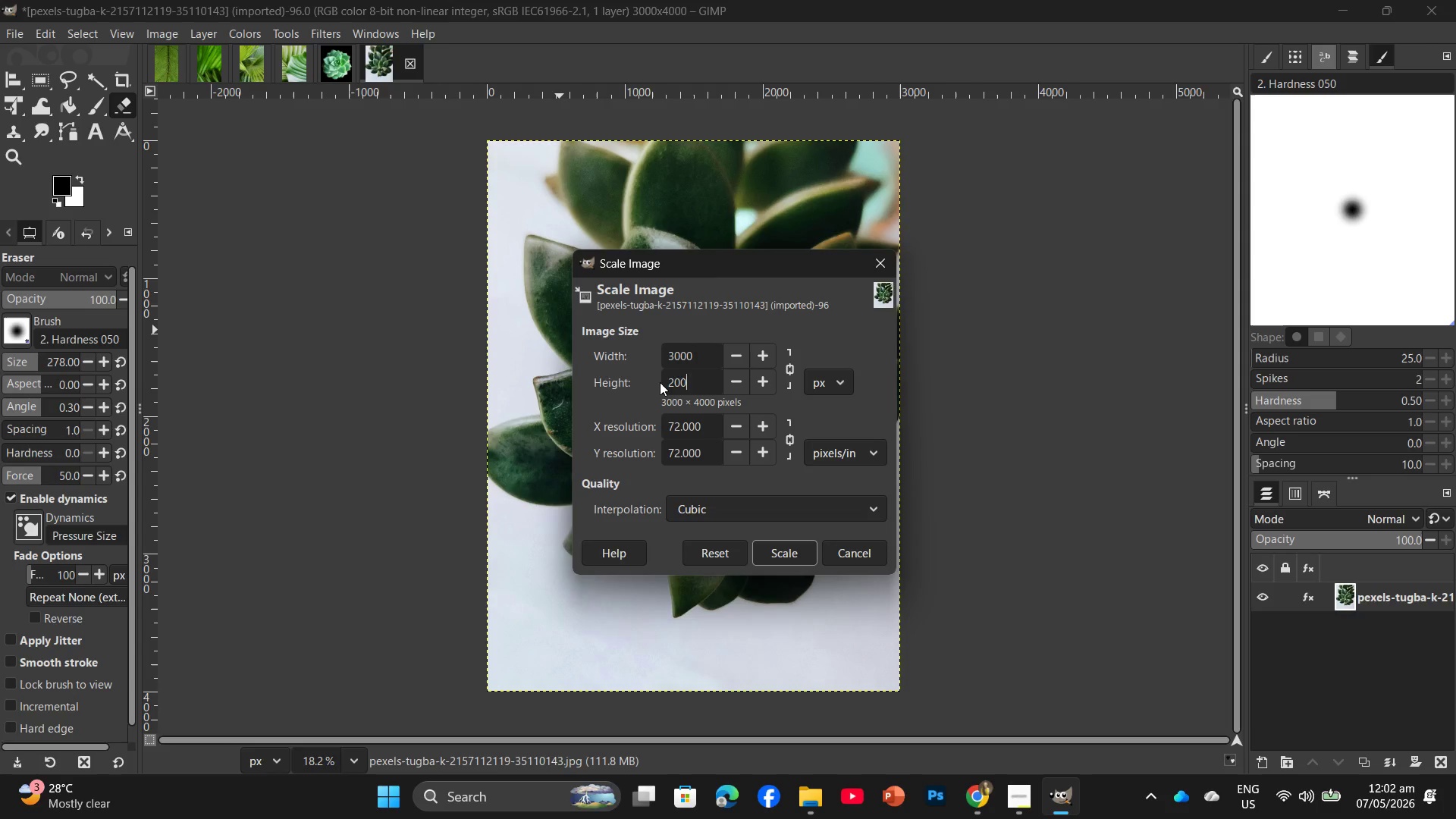 
key(Numpad0)
 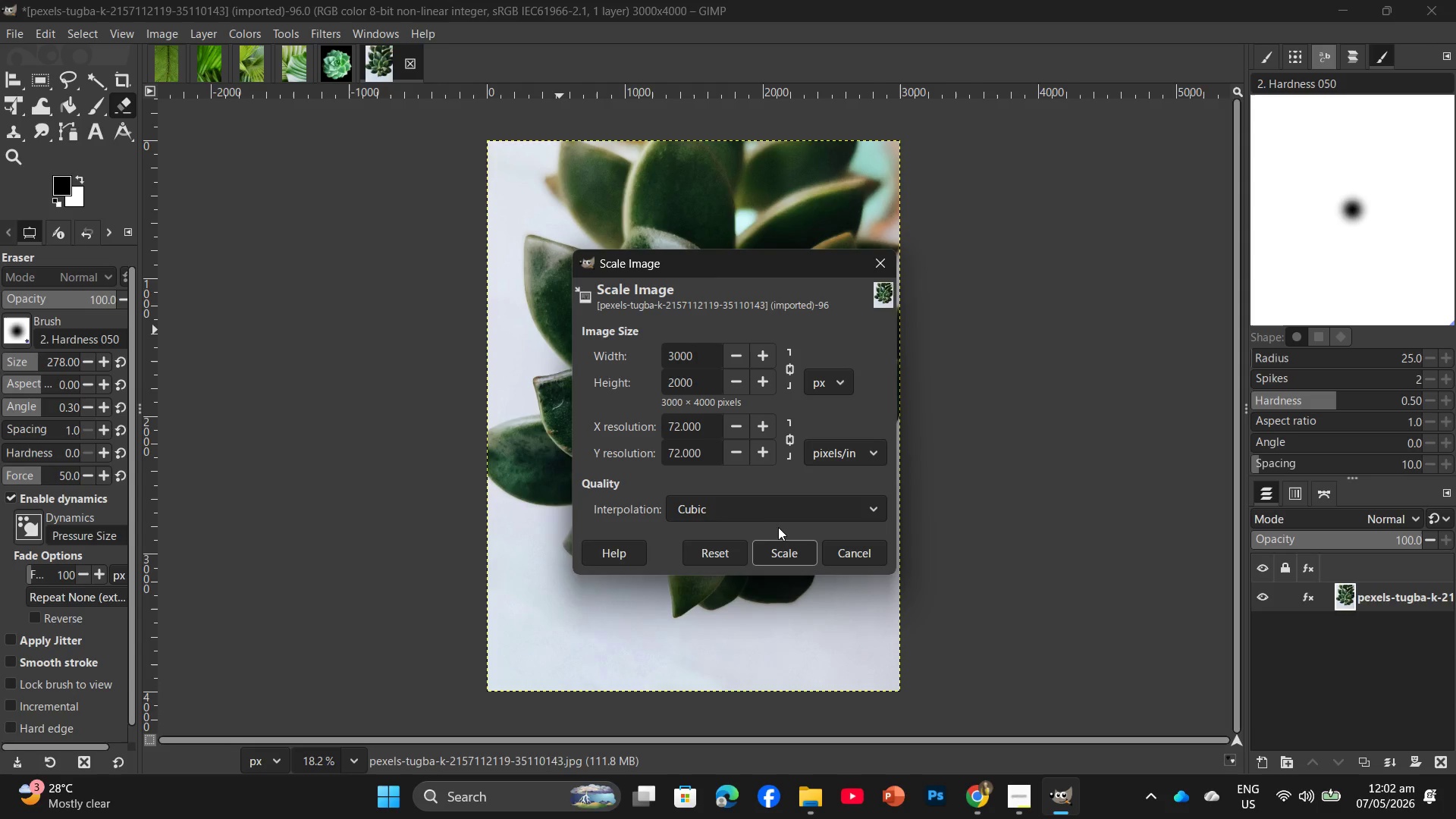 
left_click([792, 557])
 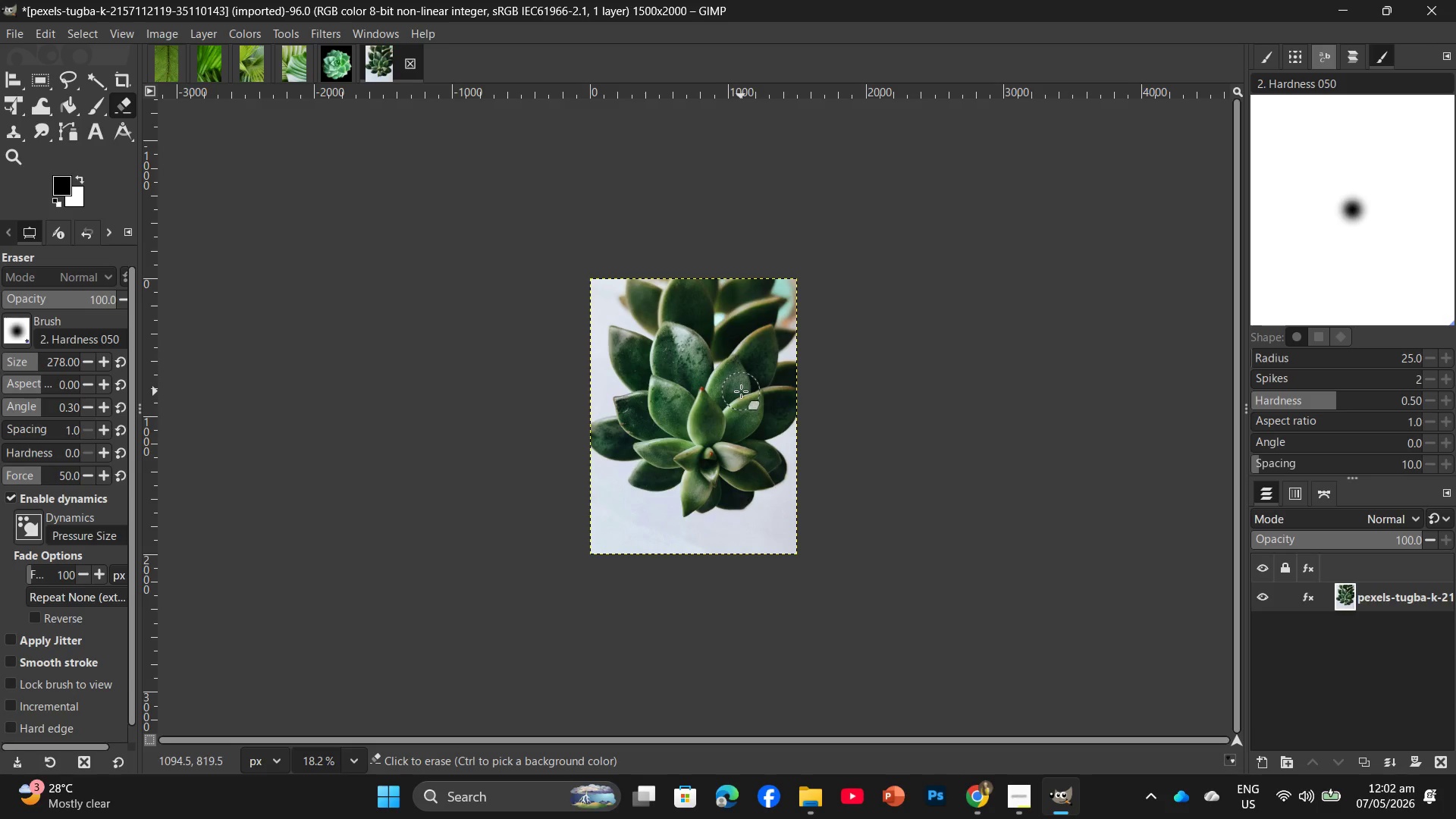 
wait(16.08)
 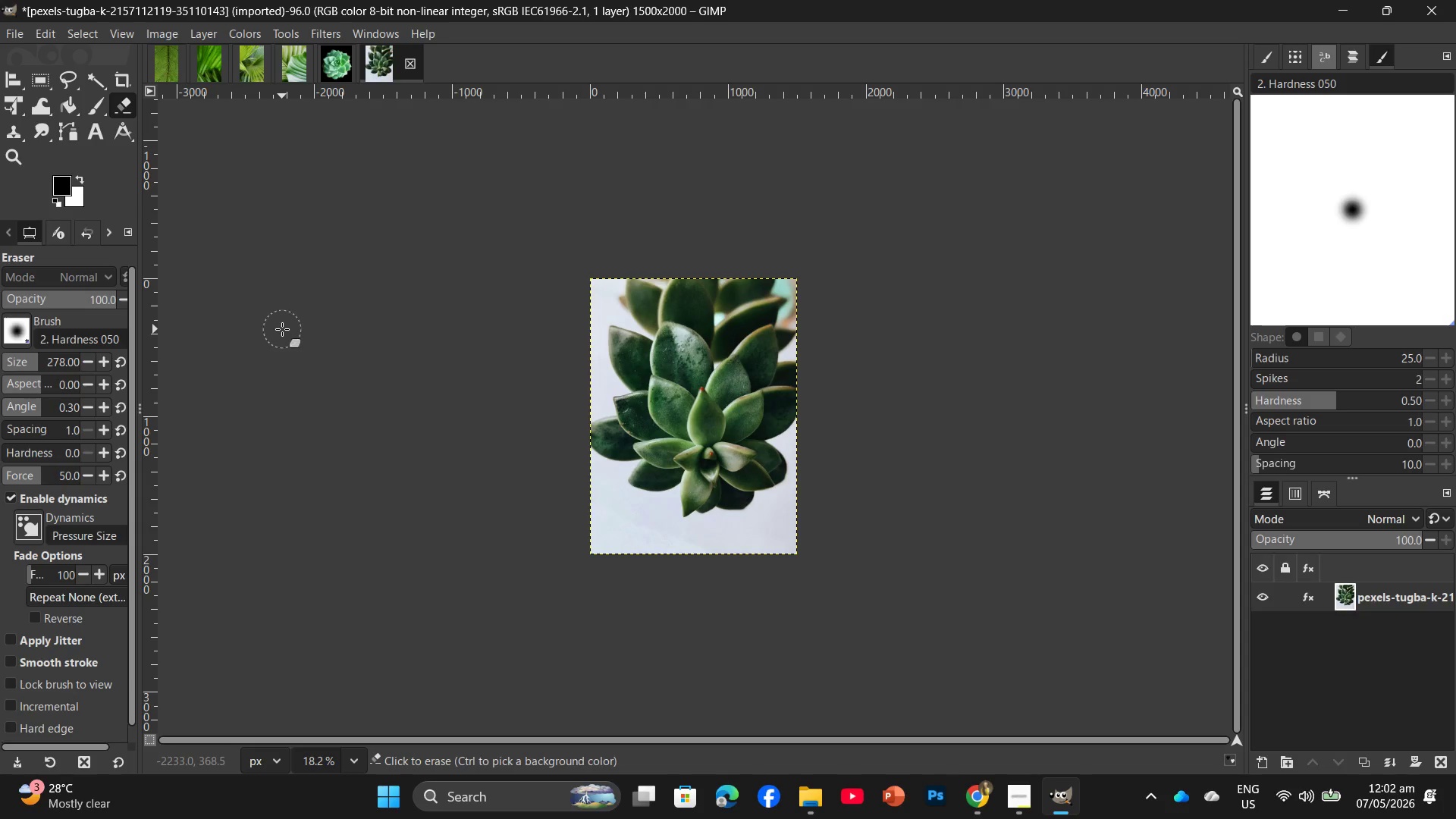 
key(Control+Shift+E)
 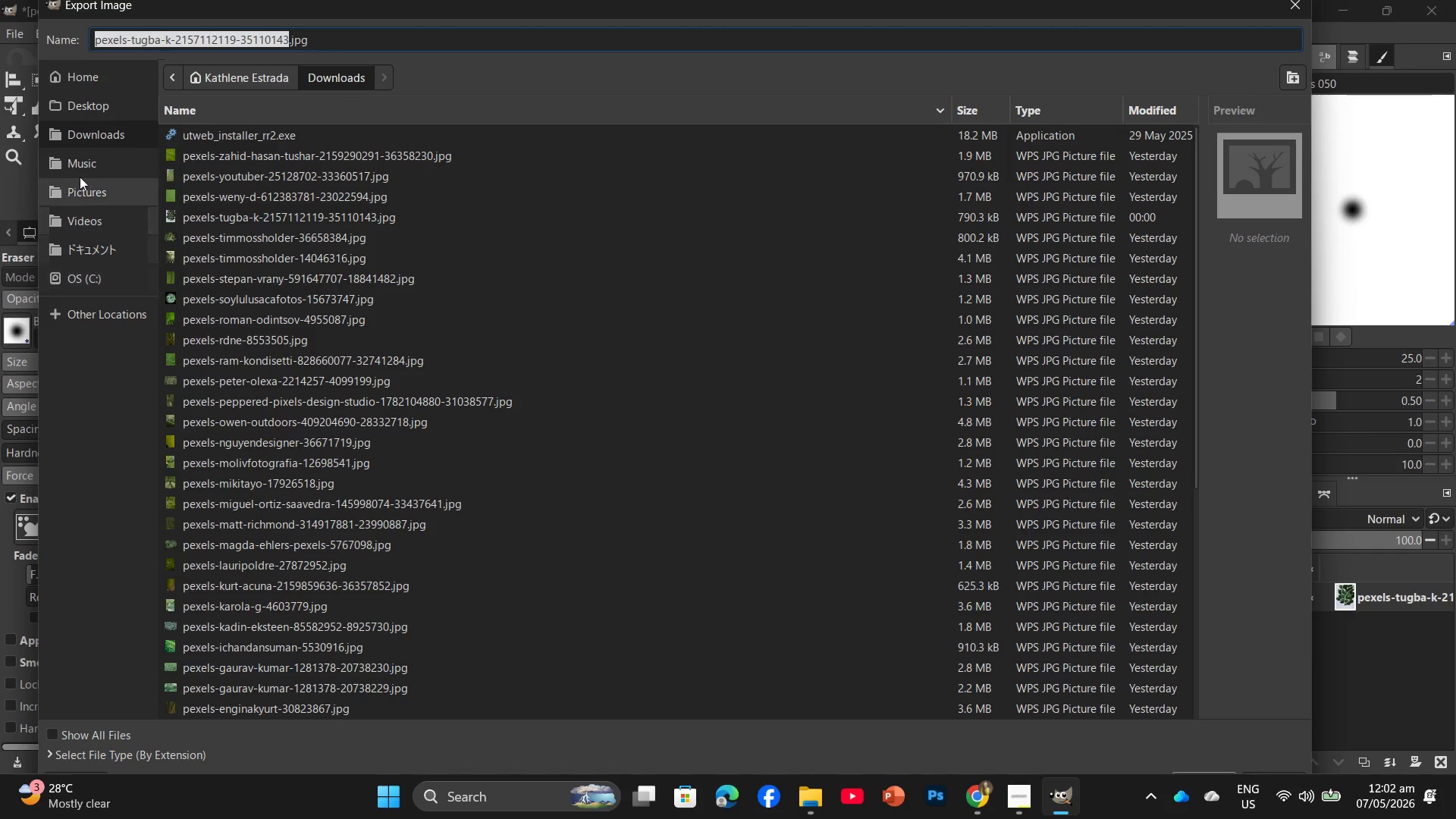 
left_click([83, 104])
 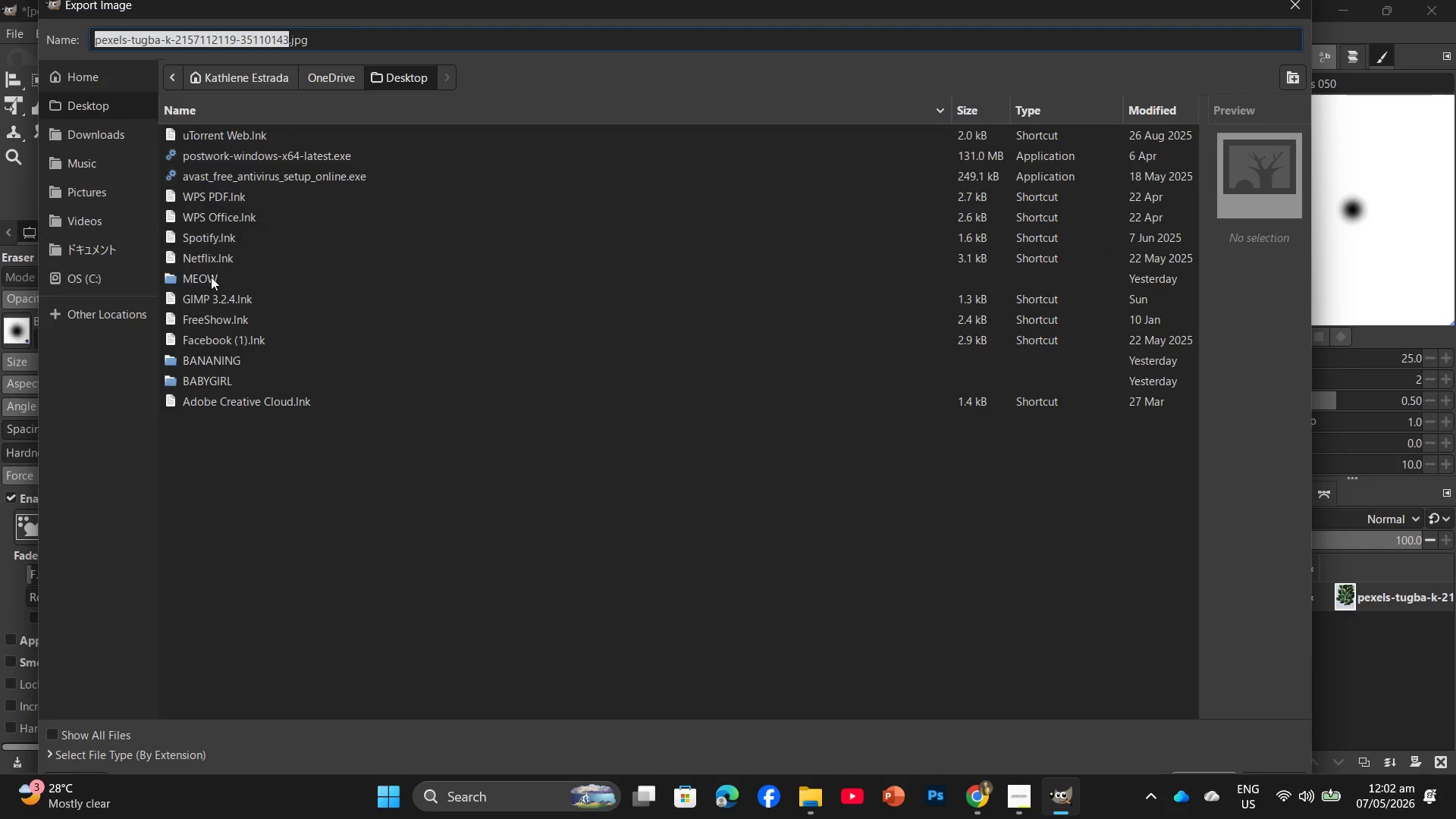 
double_click([211, 277])
 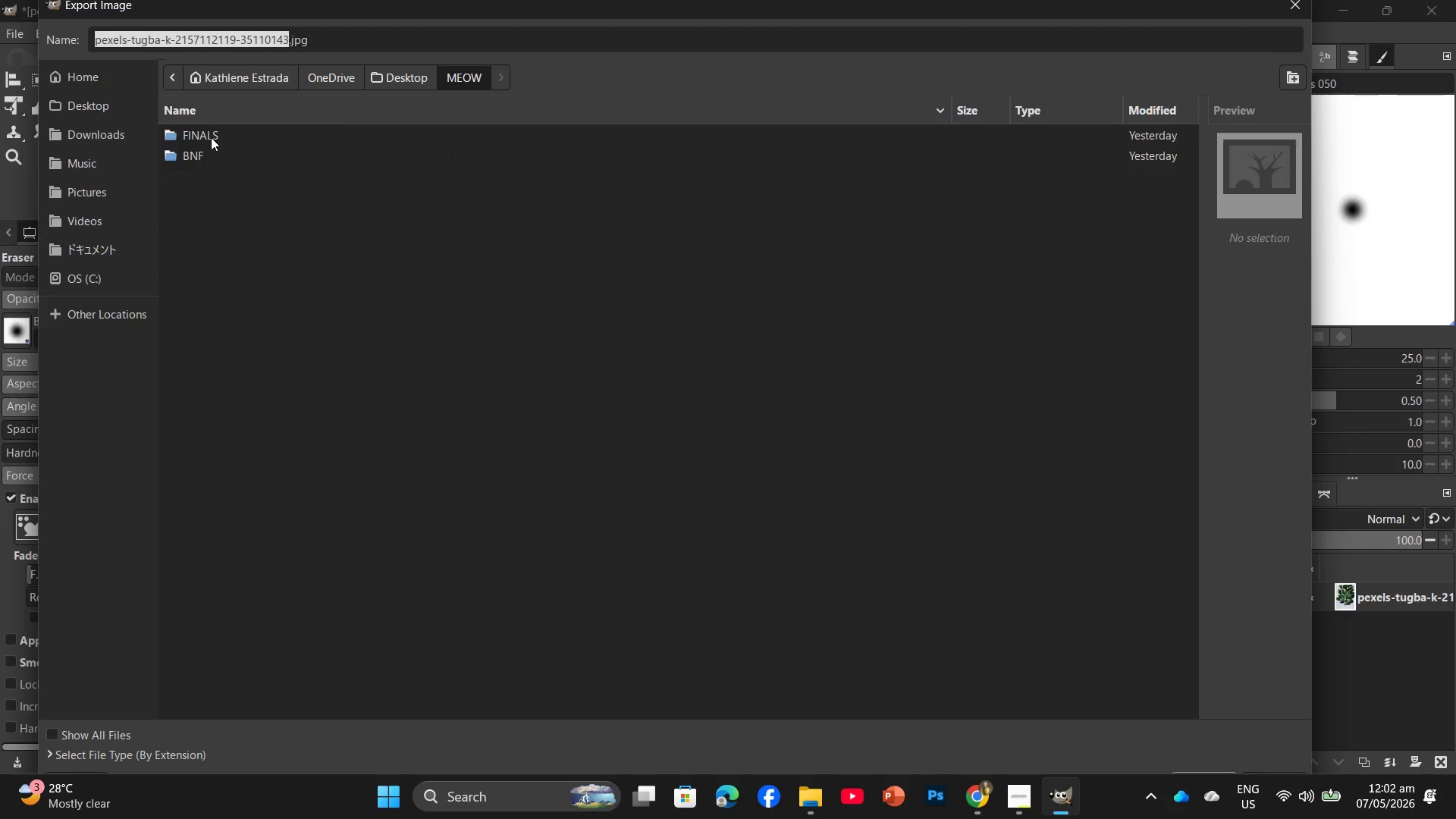 
double_click([211, 137])
 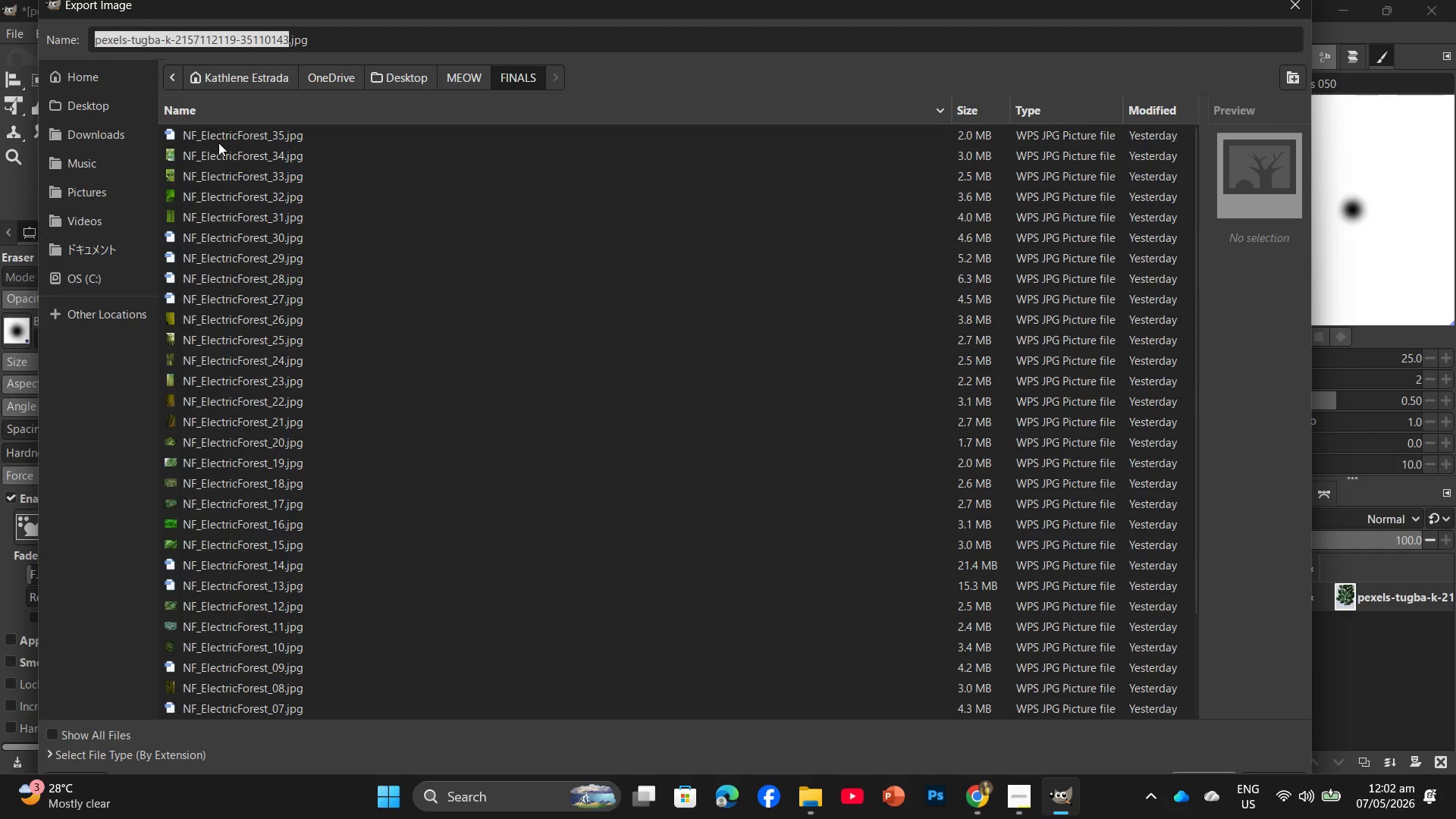 
left_click([221, 138])
 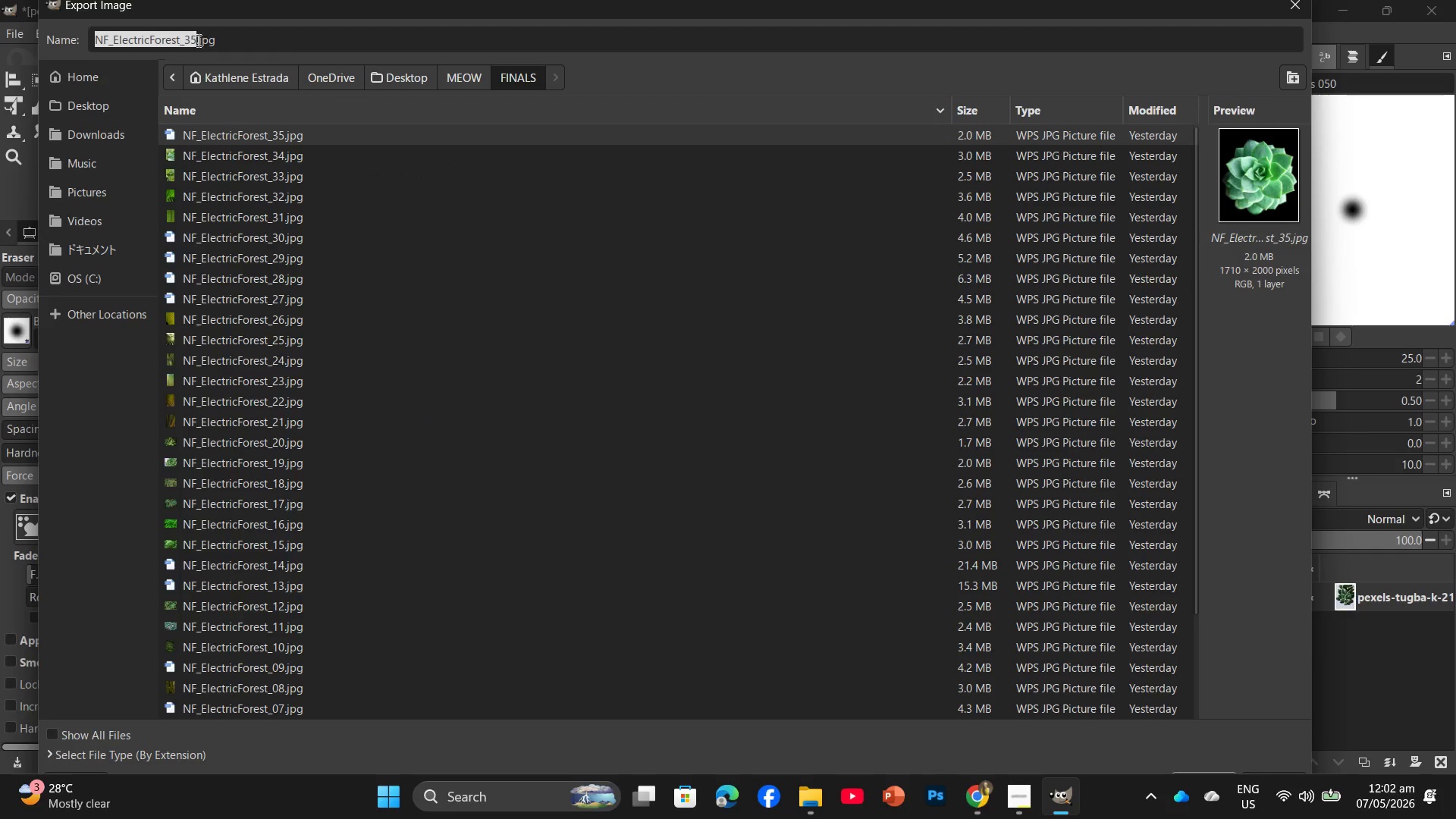 
left_click([194, 39])
 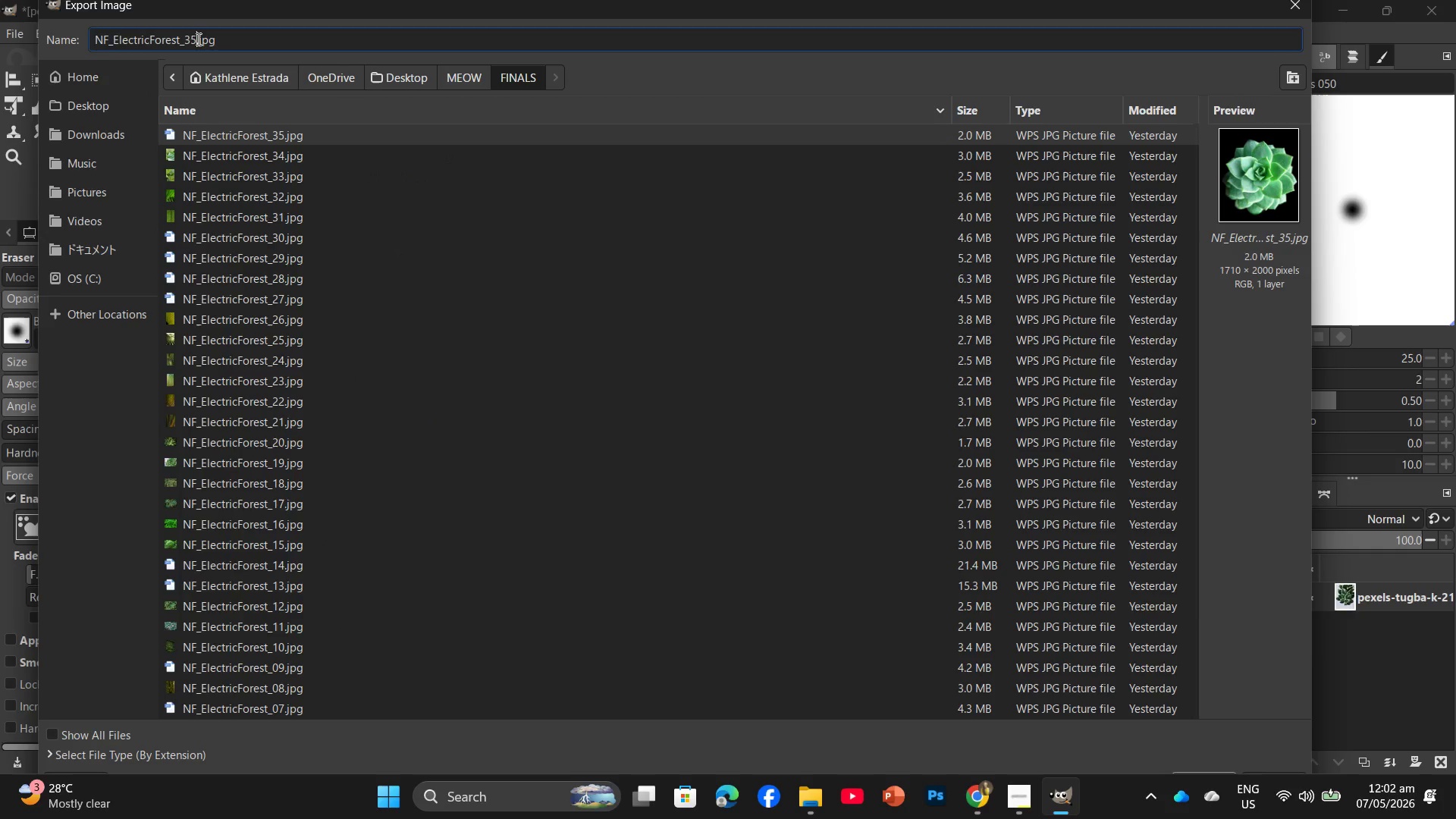 
key(Backspace)
 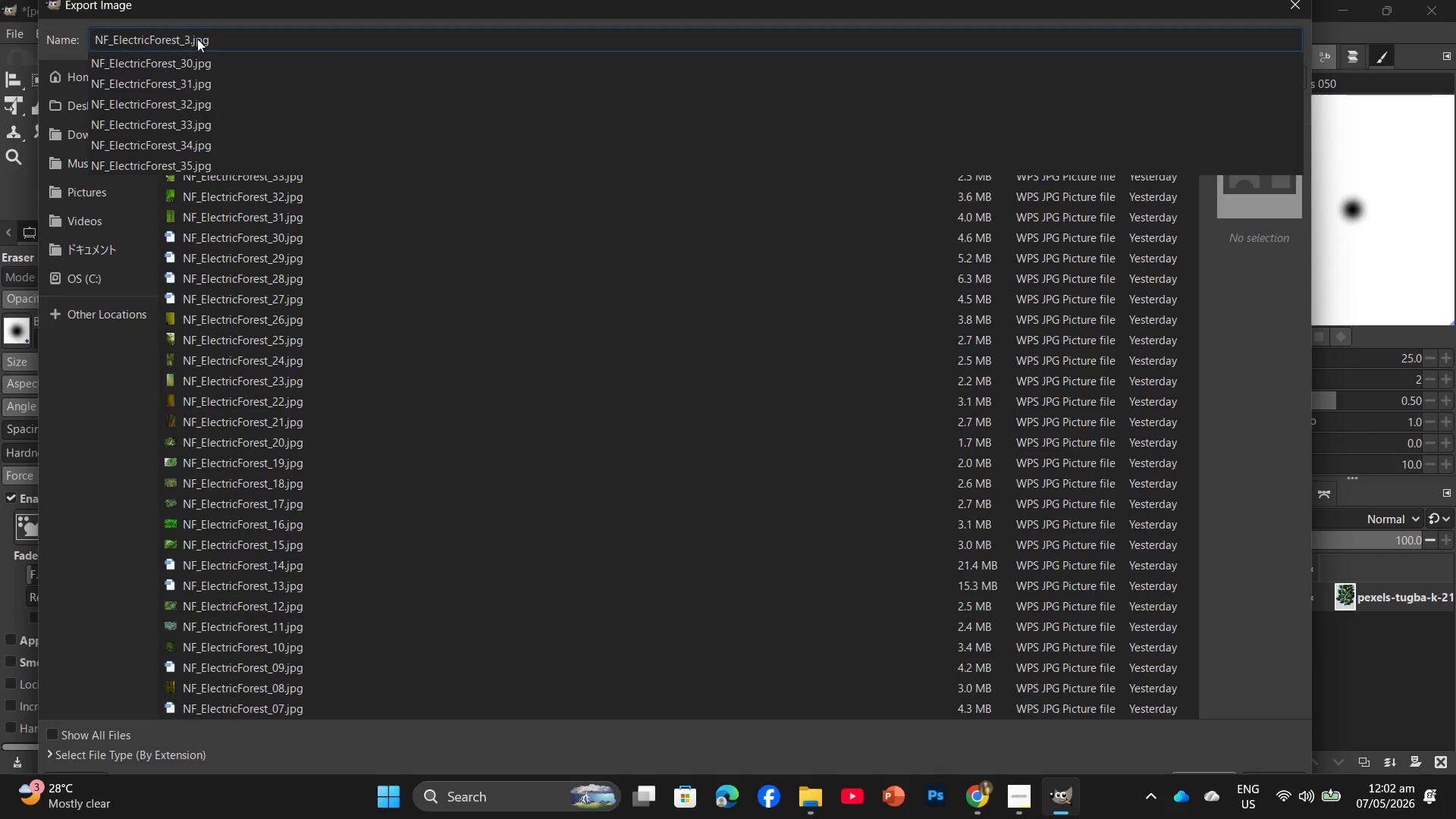 
key(Numpad6)
 